 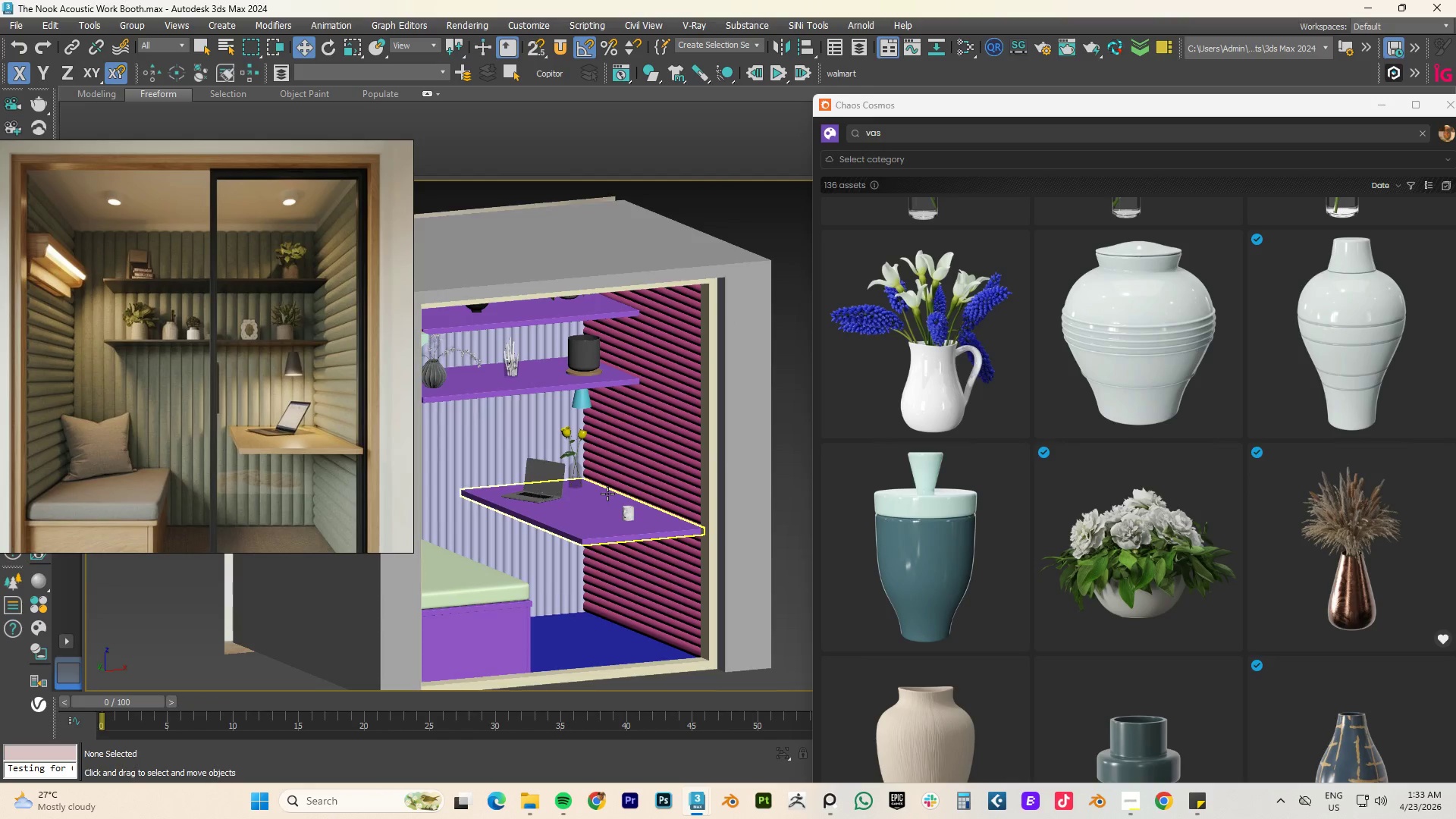 
scroll: coordinate [641, 500], scroll_direction: up, amount: 3.0
 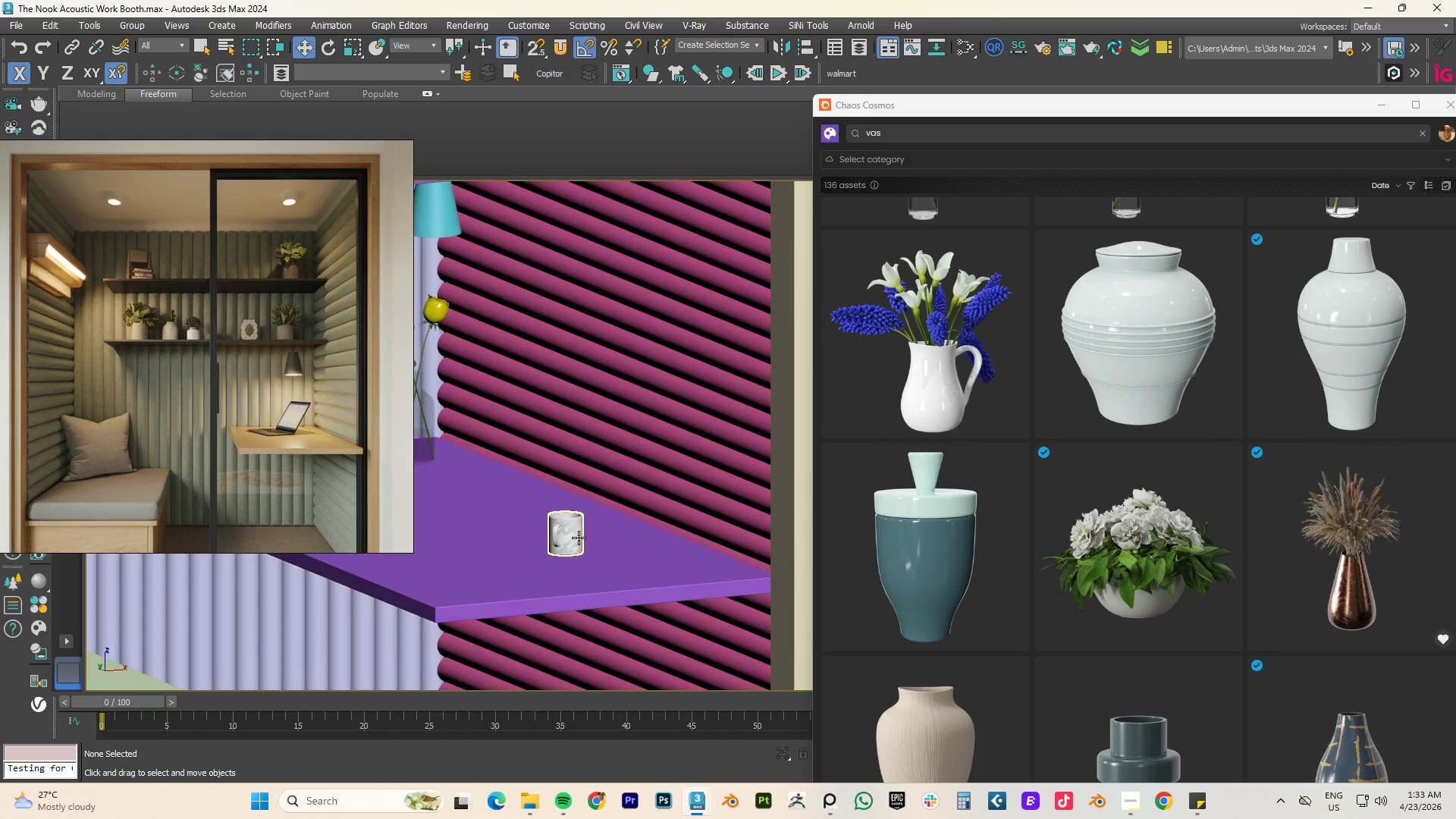 
left_click([575, 538])
 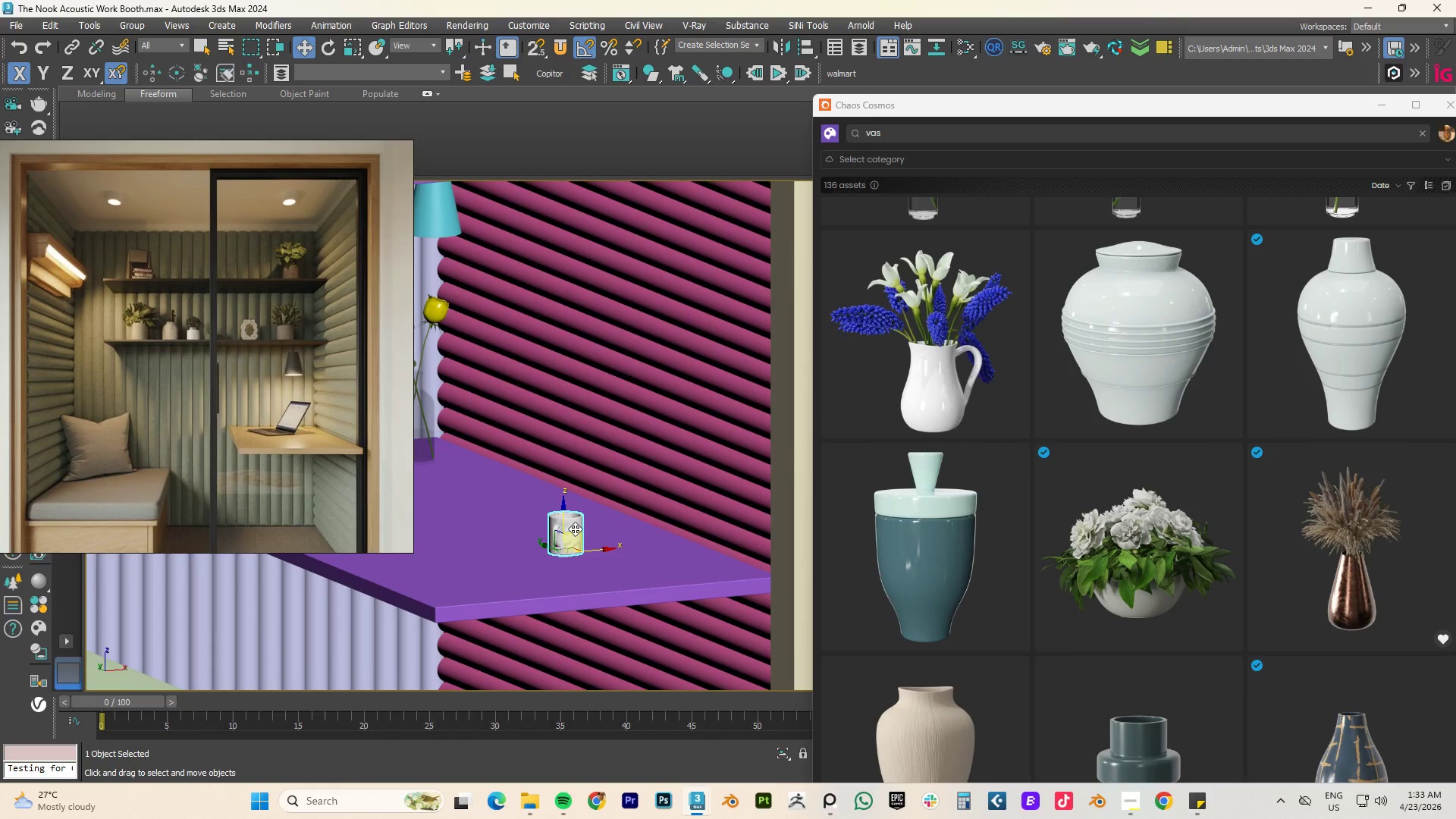 
type(tz)
 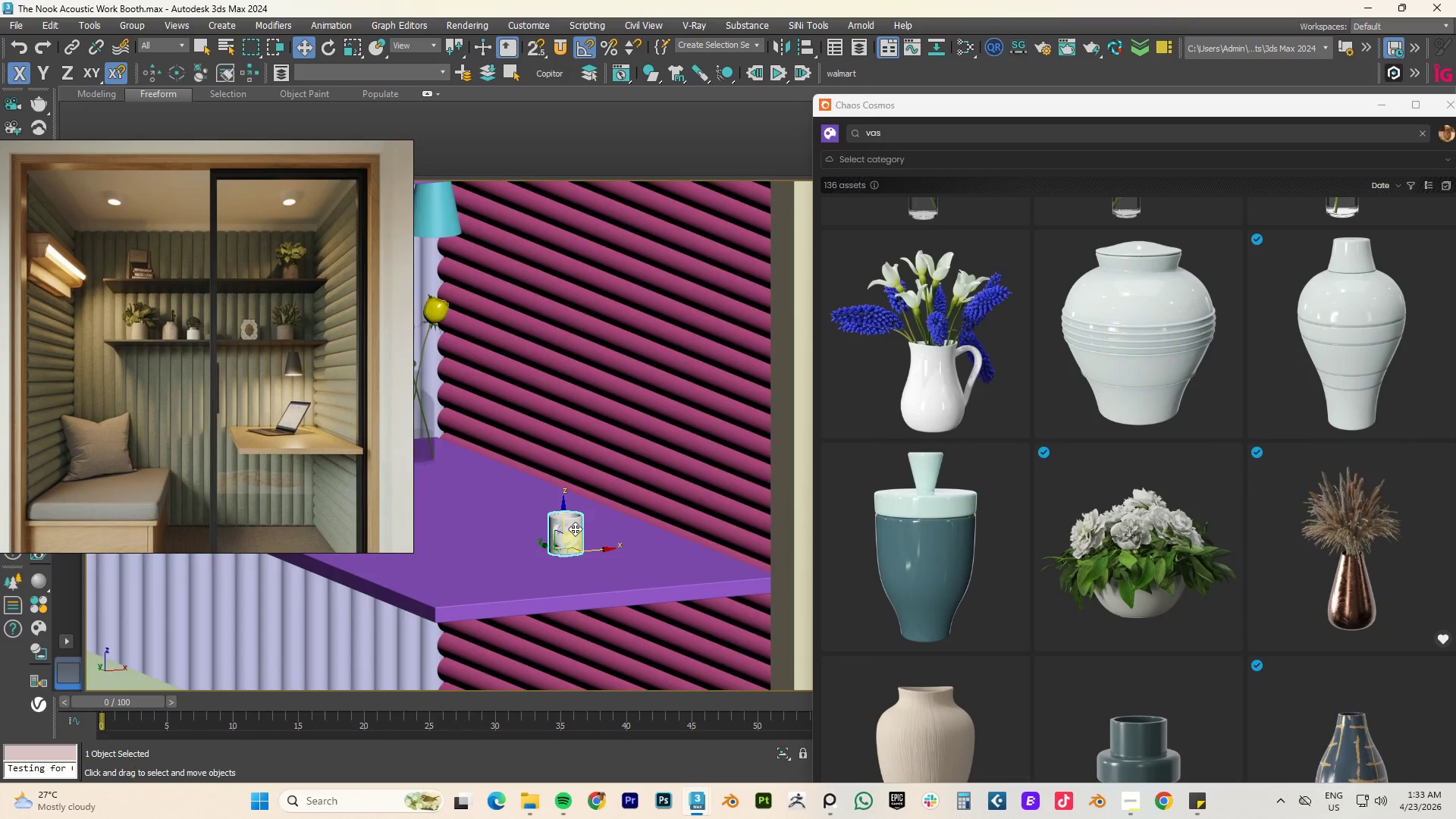 
scroll: coordinate [575, 529], scroll_direction: down, amount: 3.0
 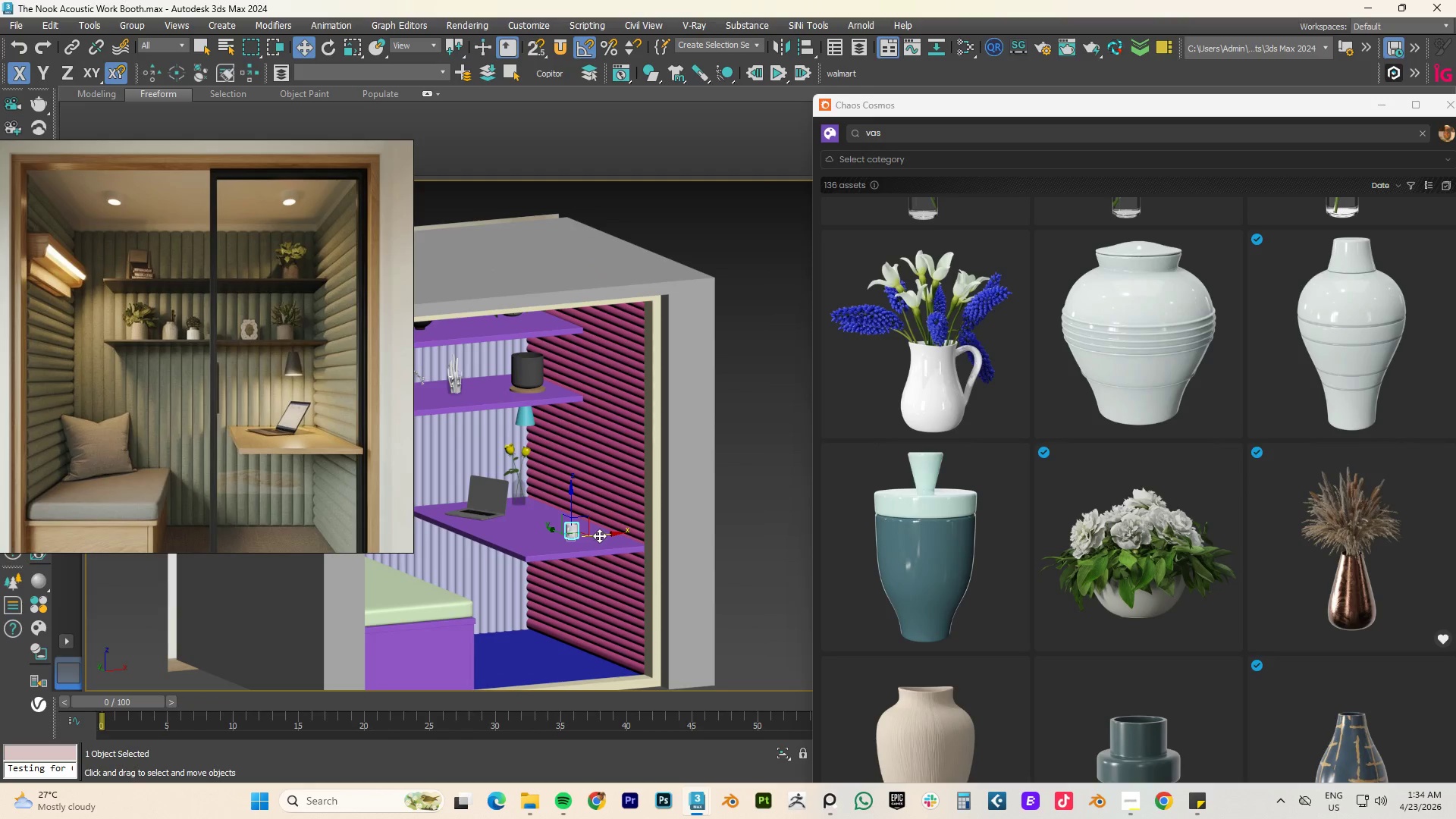 
left_click_drag(start_coordinate=[599, 535], to_coordinate=[621, 533])
 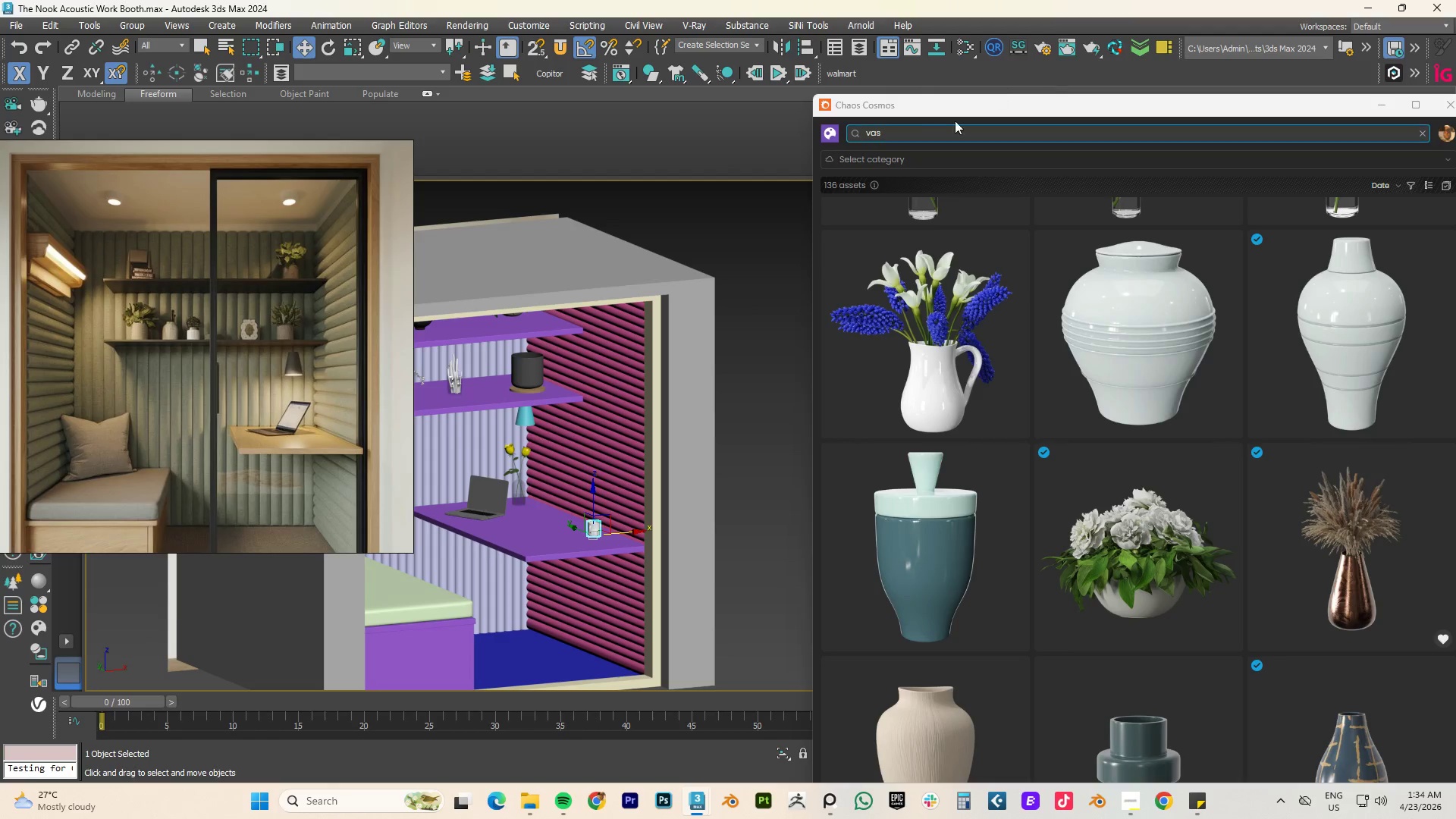 
double_click([937, 134])
 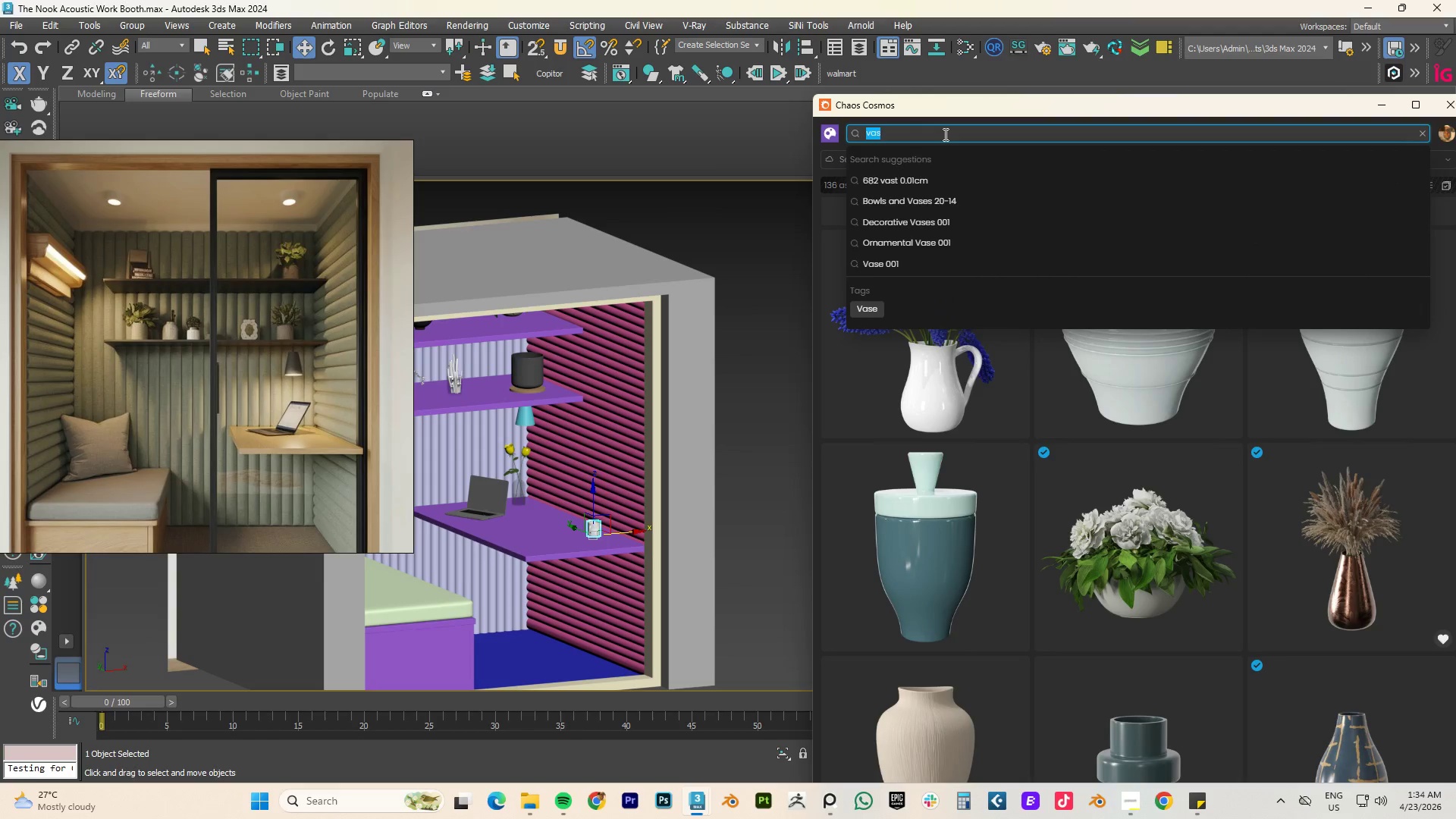 
type(table )
key(Escape)
 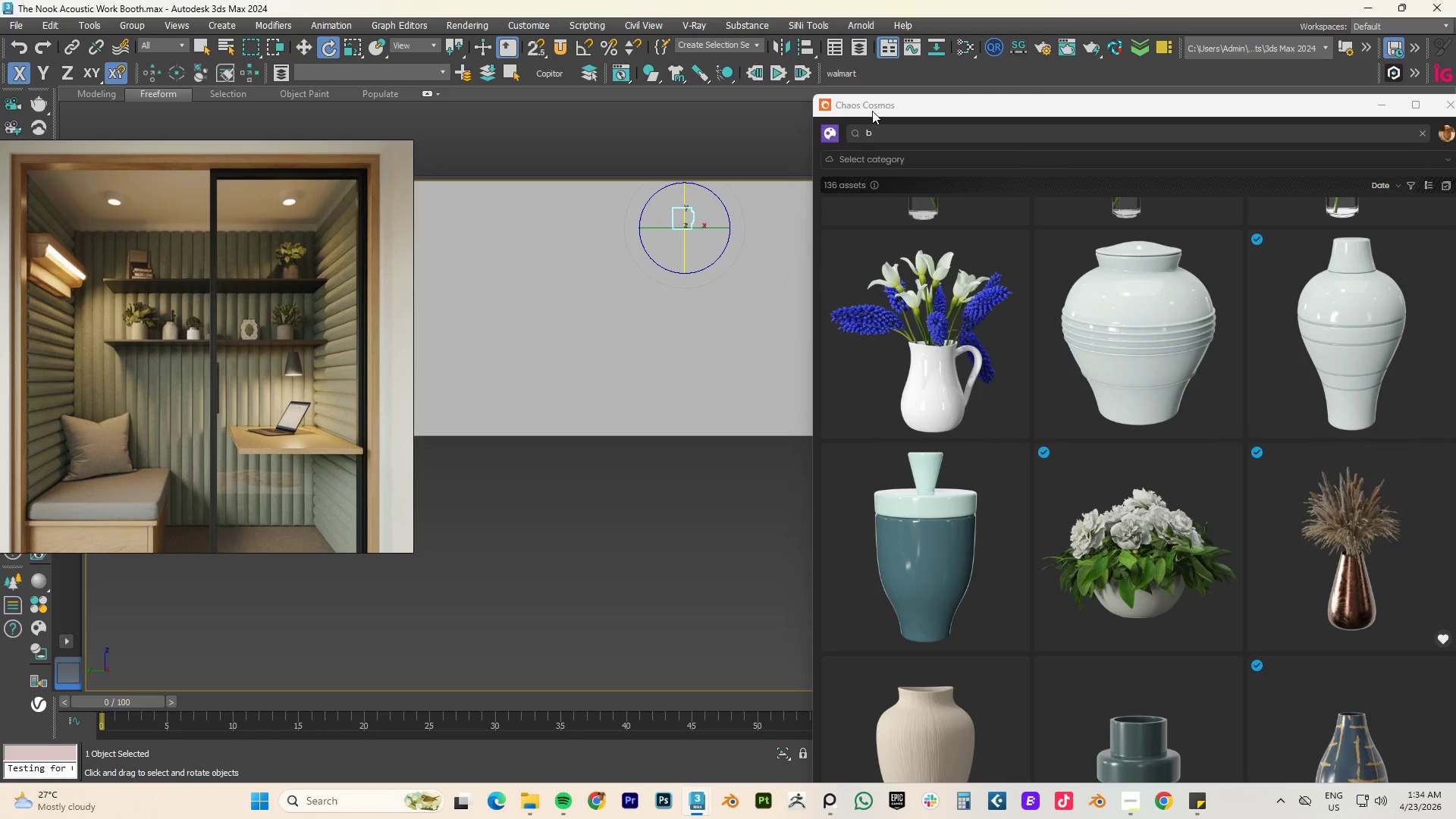 
left_click([872, 110])
 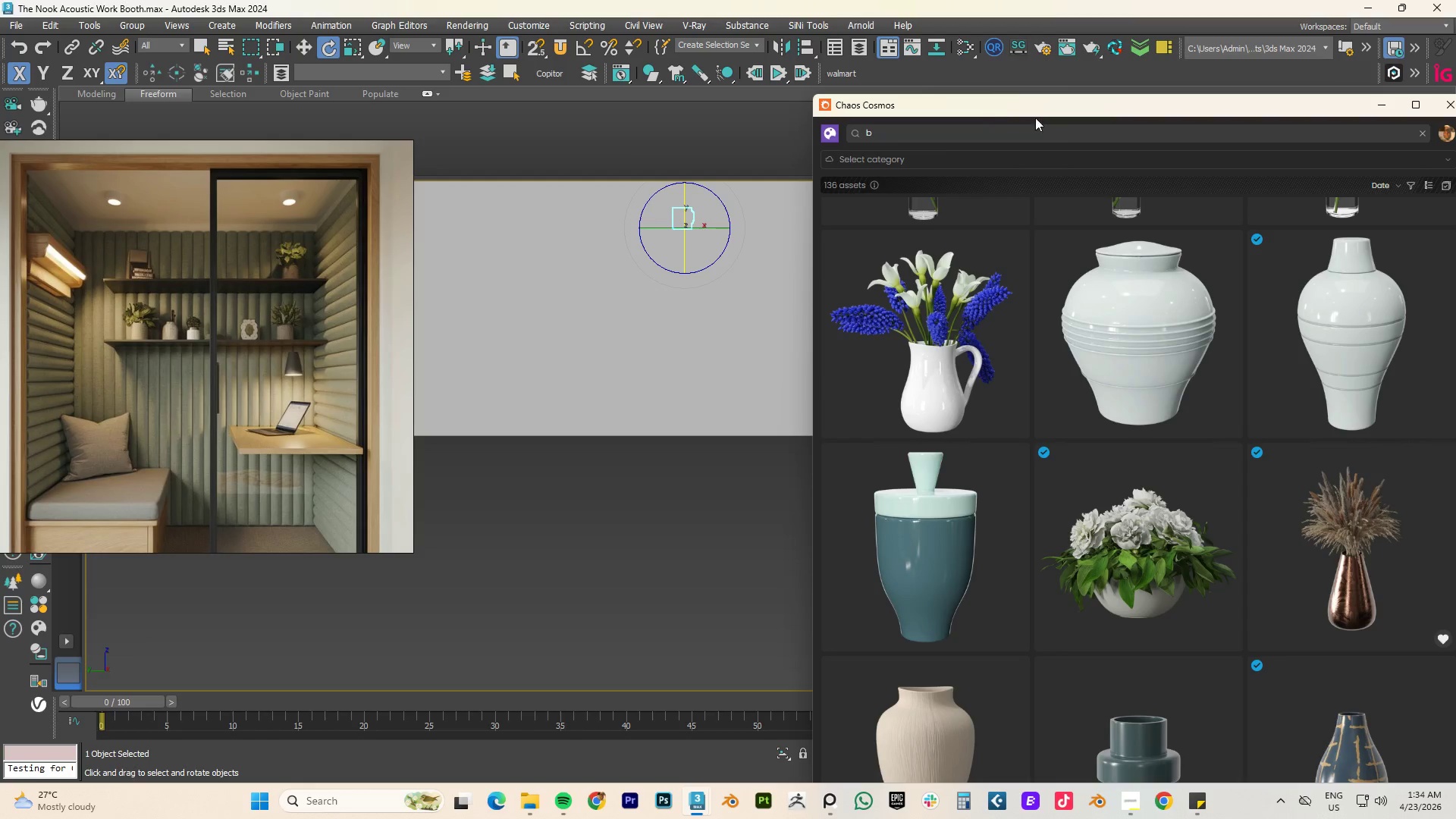 
left_click_drag(start_coordinate=[1085, 124], to_coordinate=[854, 120])
 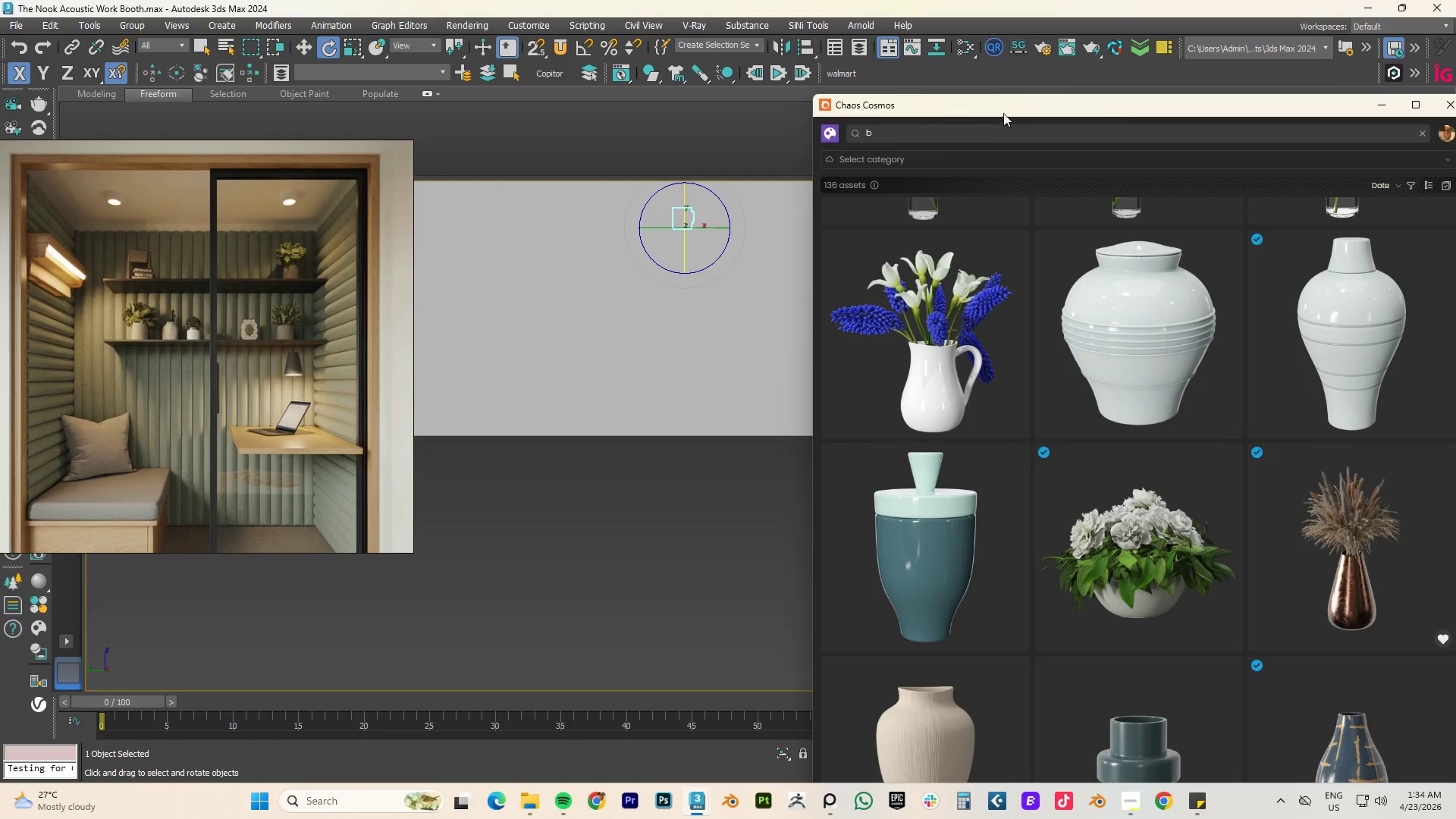 
left_click_drag(start_coordinate=[976, 105], to_coordinate=[924, 114])
 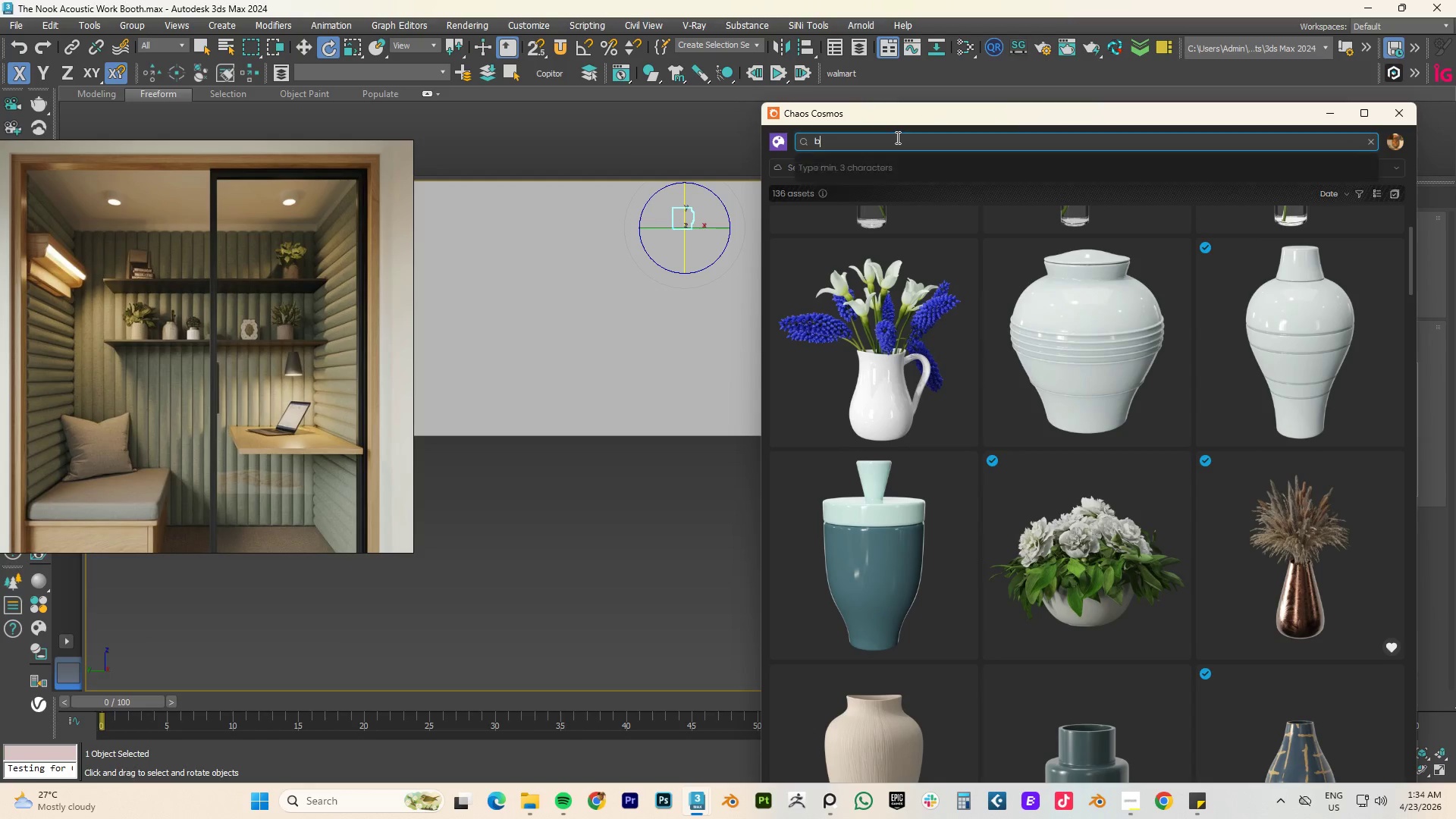 
triple_click([896, 137])
 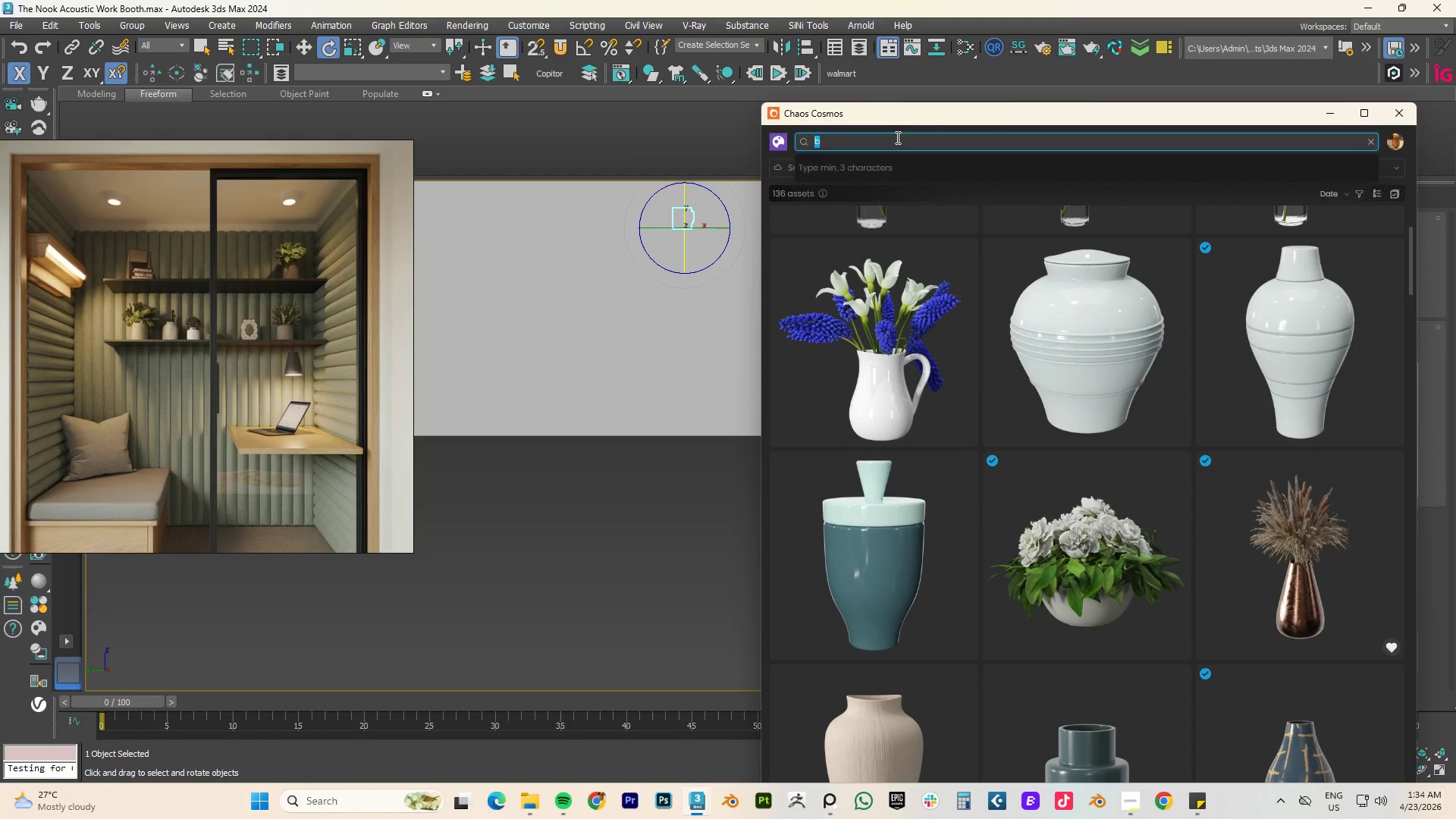 
type(fff)
 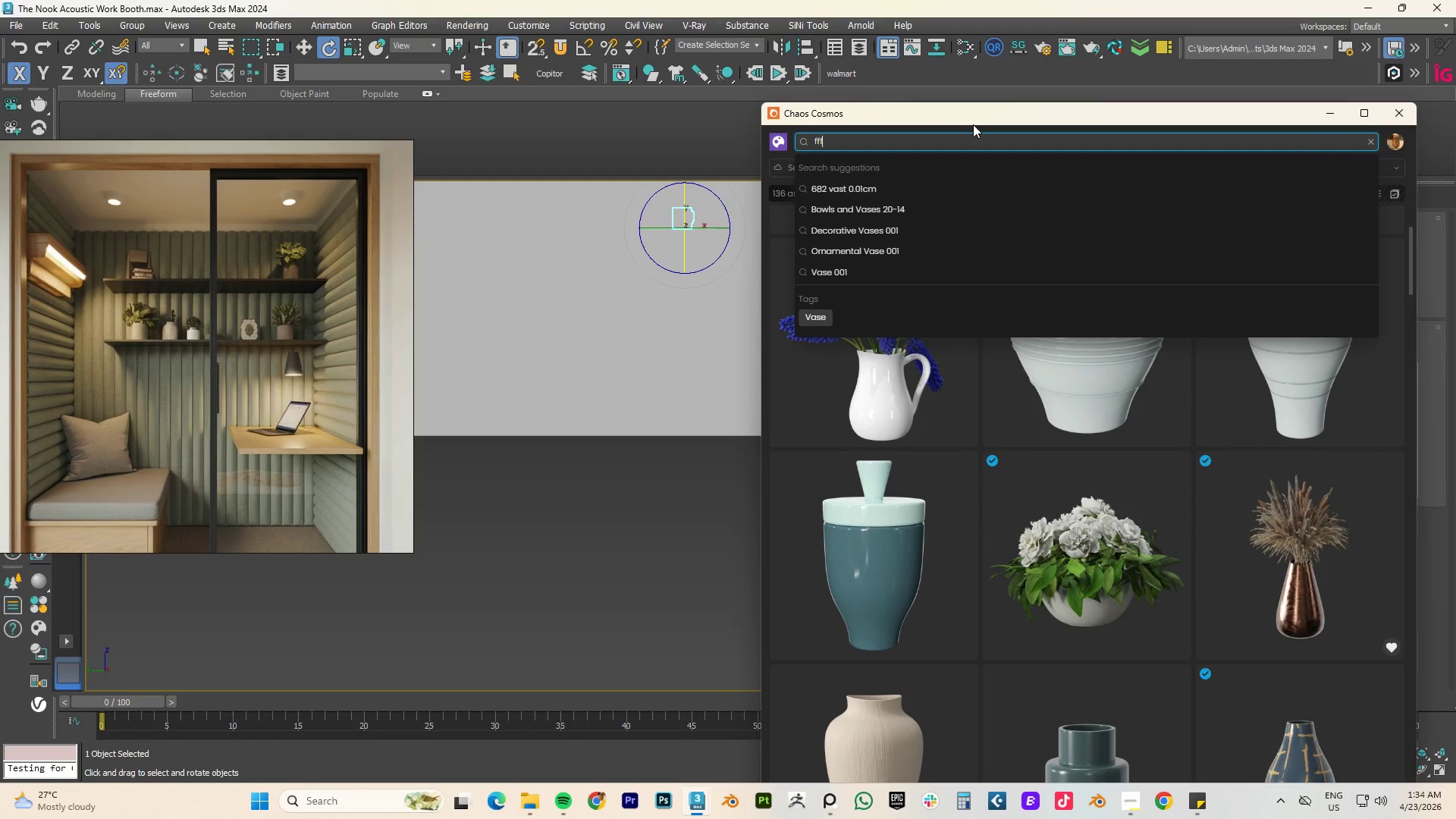 
key(Backspace)
key(Backspace)
key(Backspace)
key(Backspace)
type(table mat)
 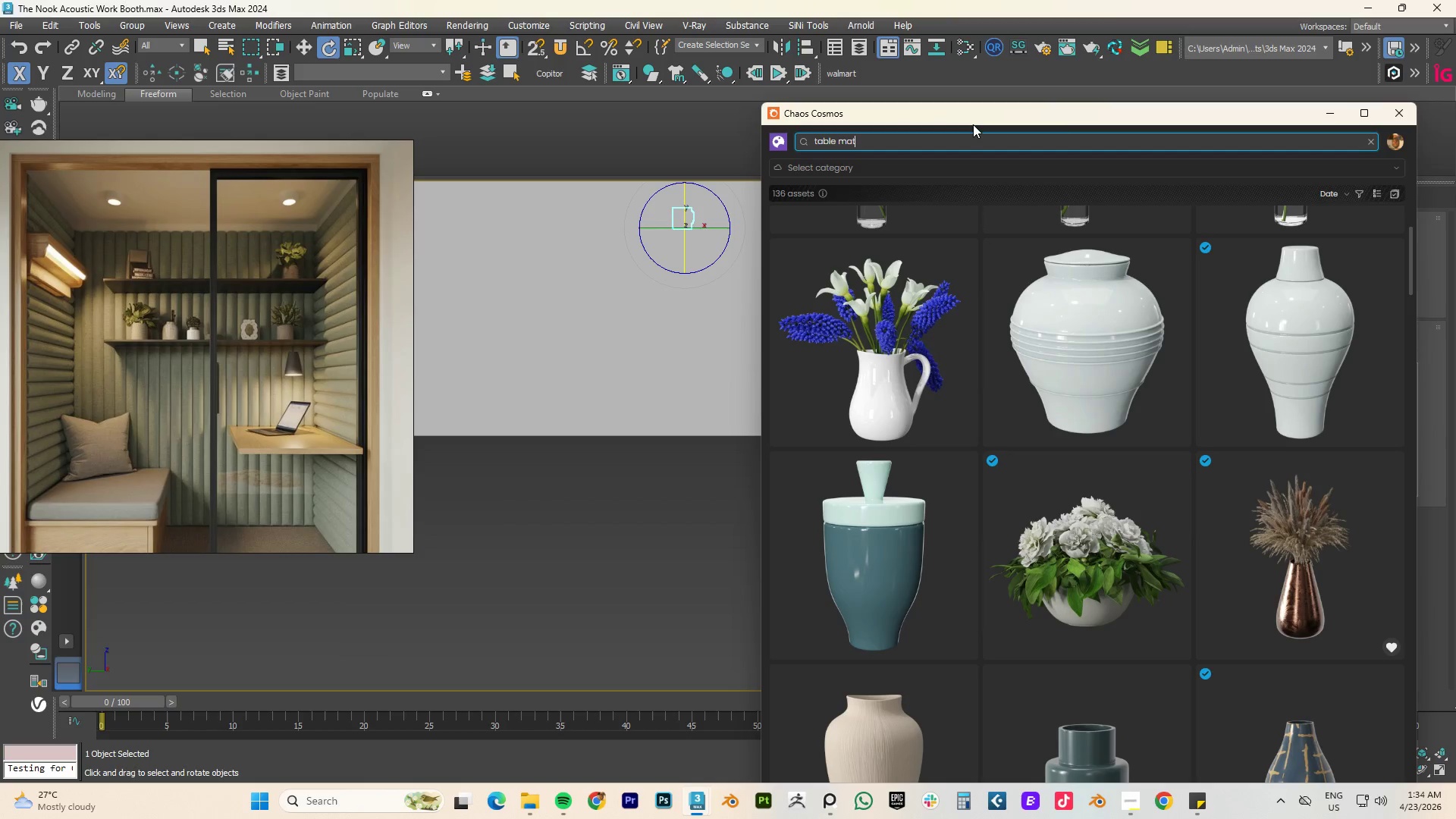 
key(Enter)
 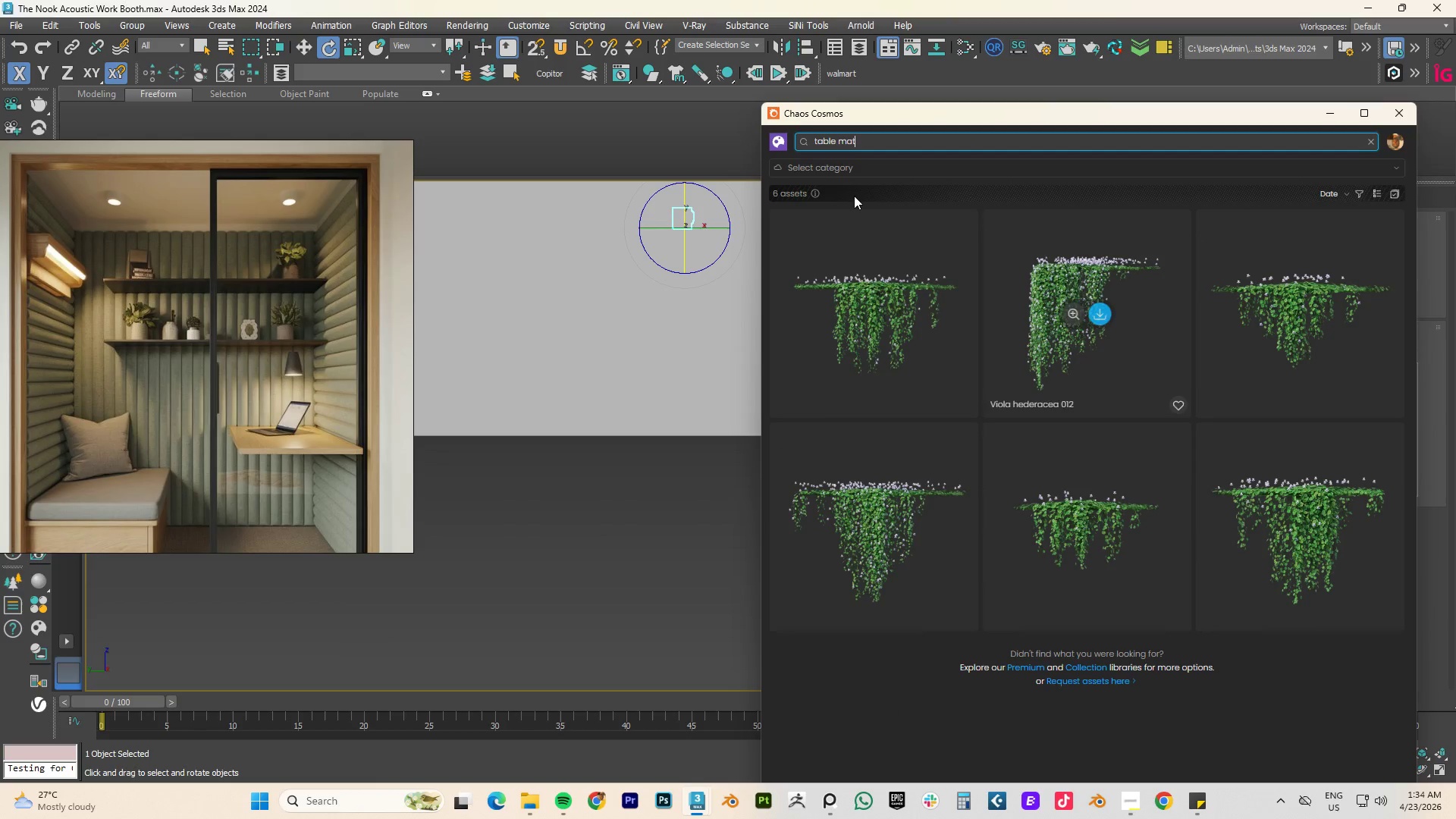 
left_click_drag(start_coordinate=[882, 142], to_coordinate=[620, 143])
 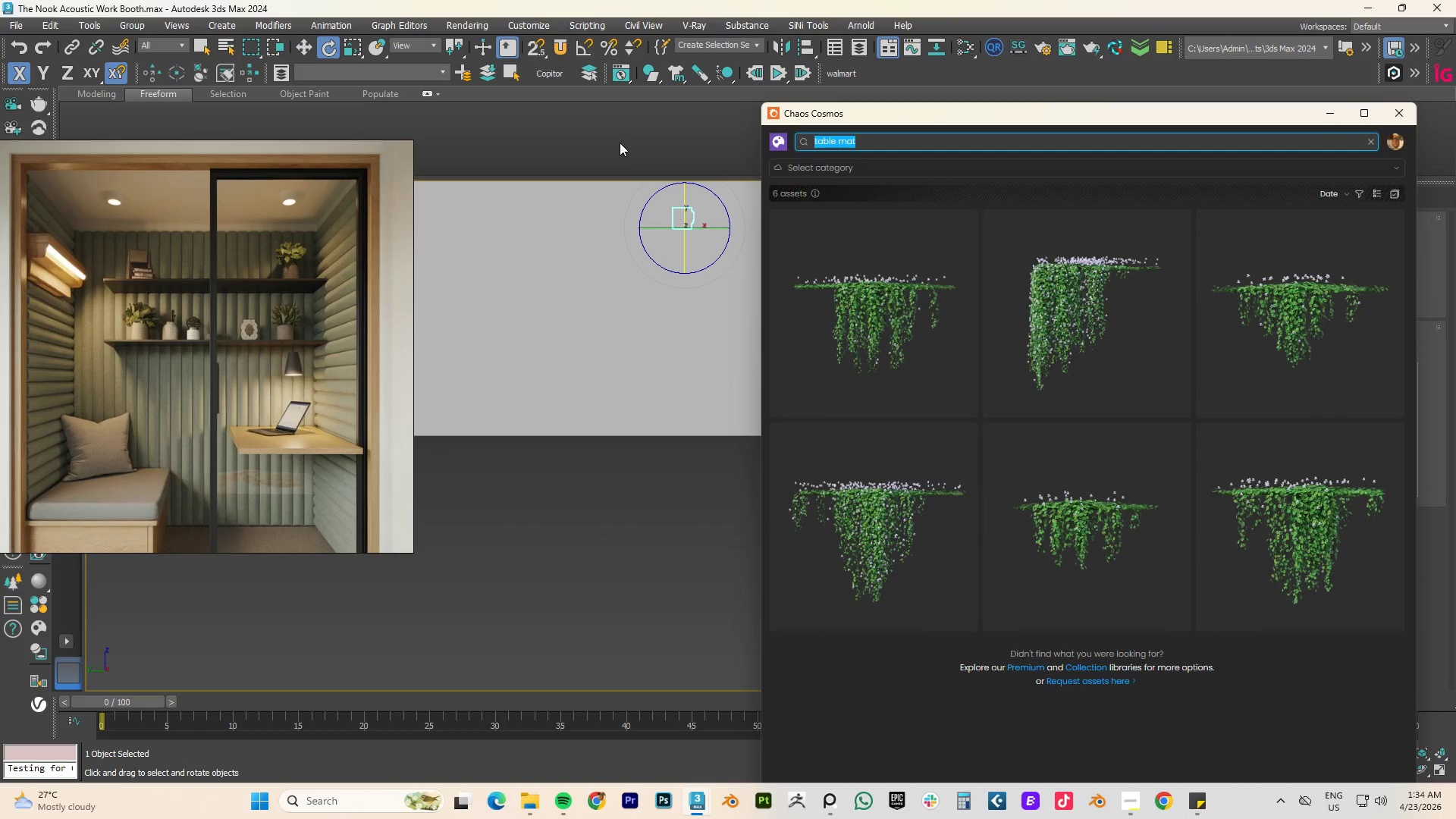 
type(t)
key(Backspace)
key(Backspace)
type(mat)
 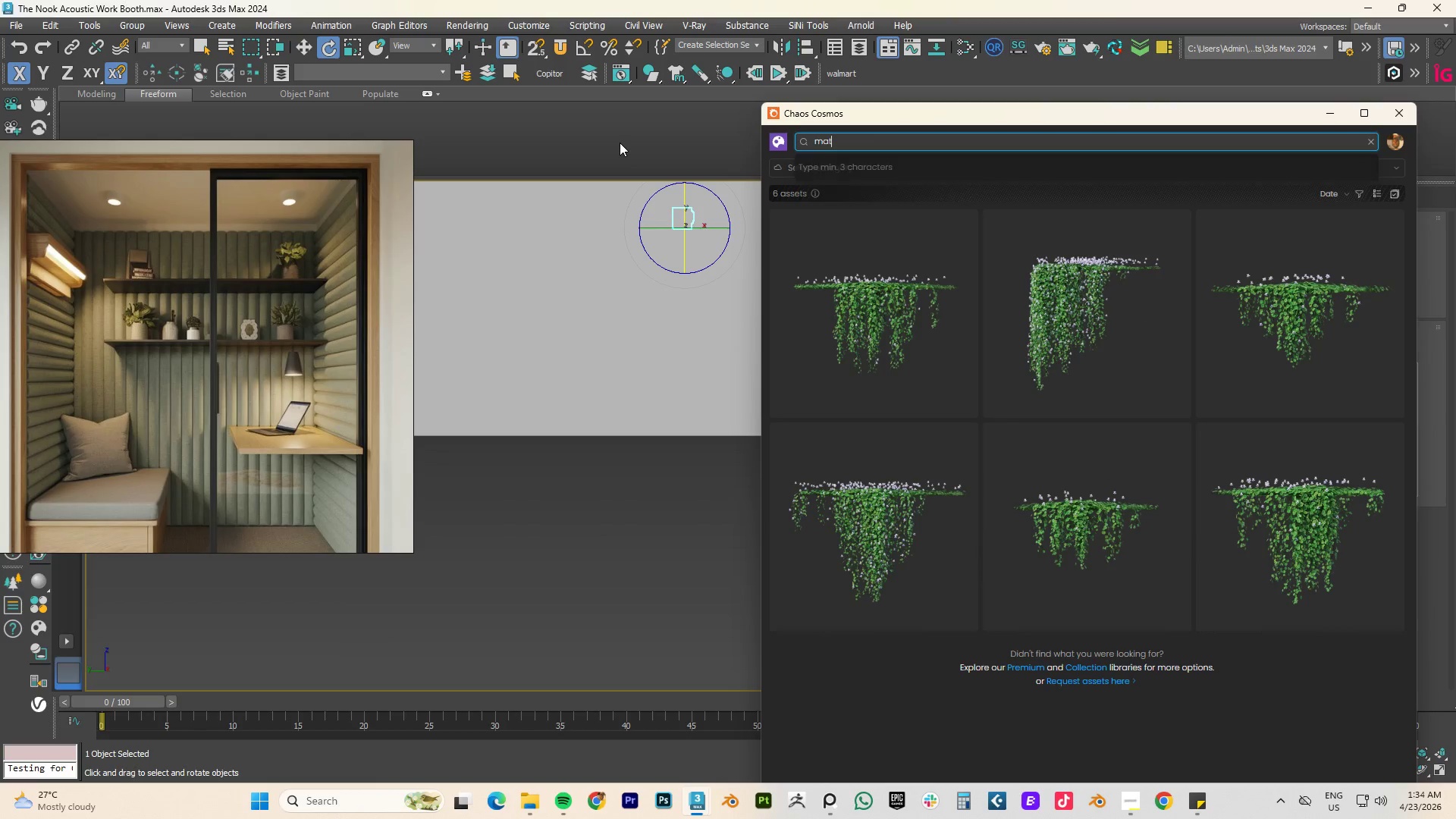 
key(Enter)
 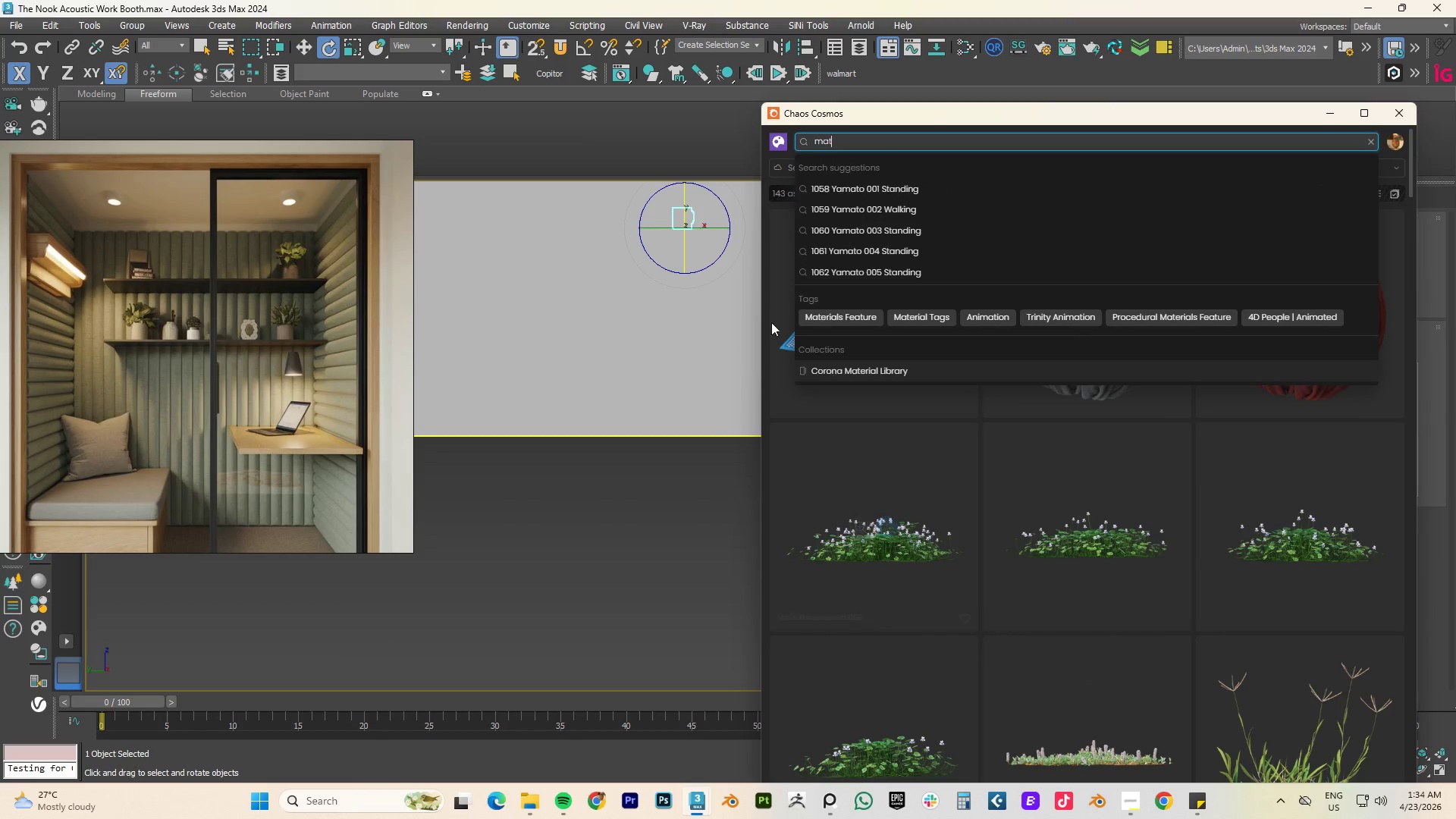 
left_click([836, 108])
 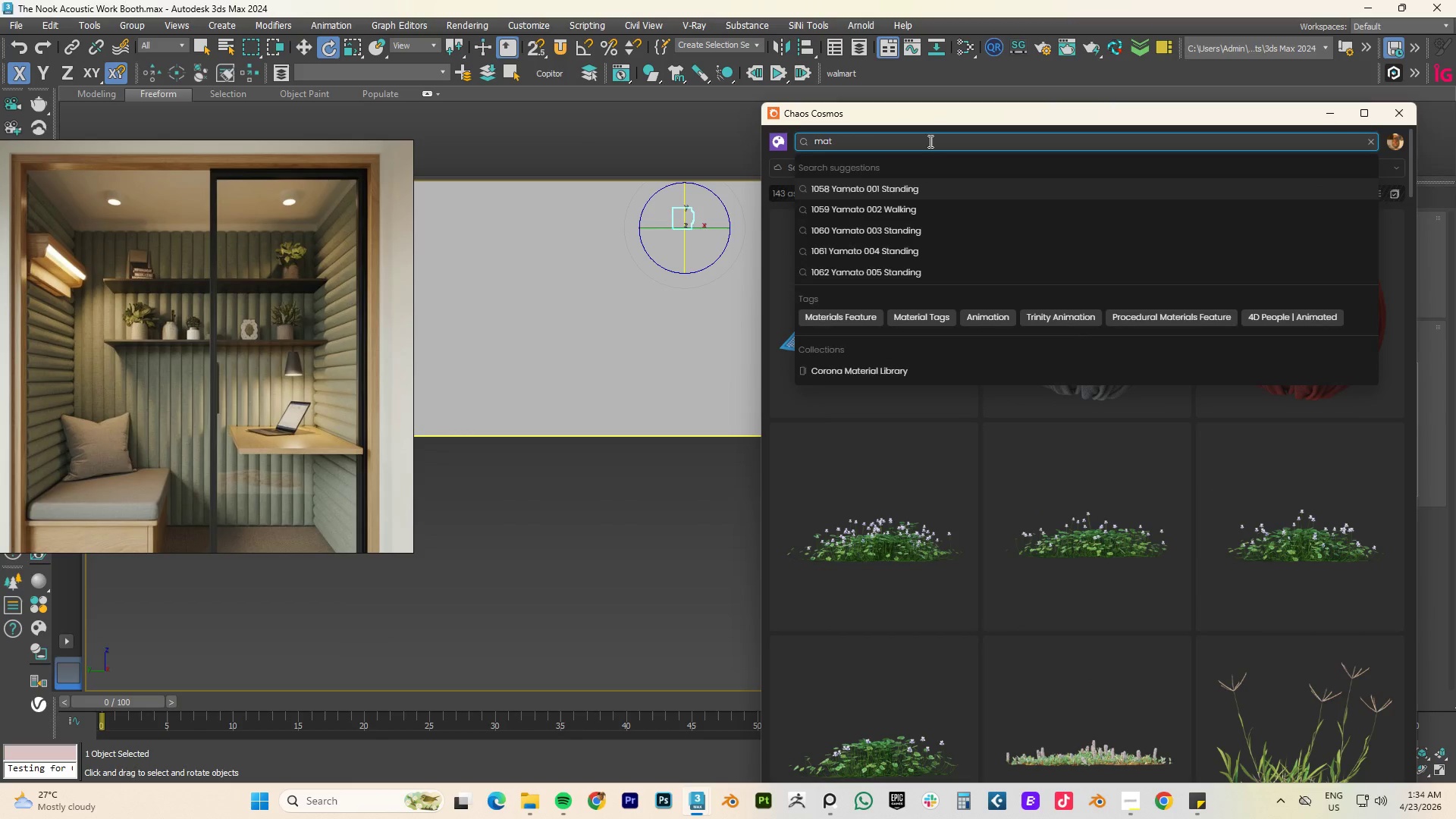 
left_click([922, 139])
 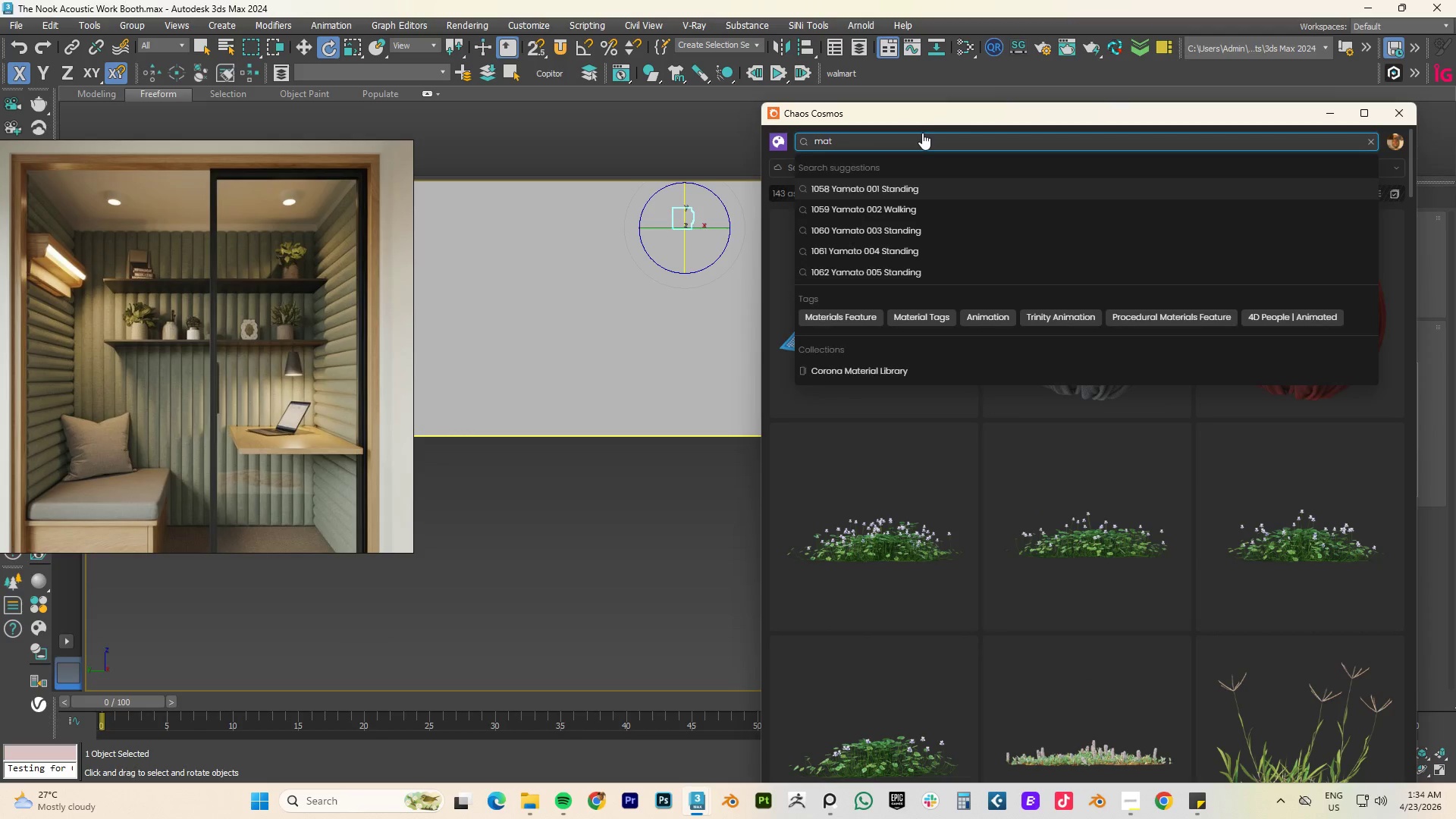 
key(NumpadEnter)
 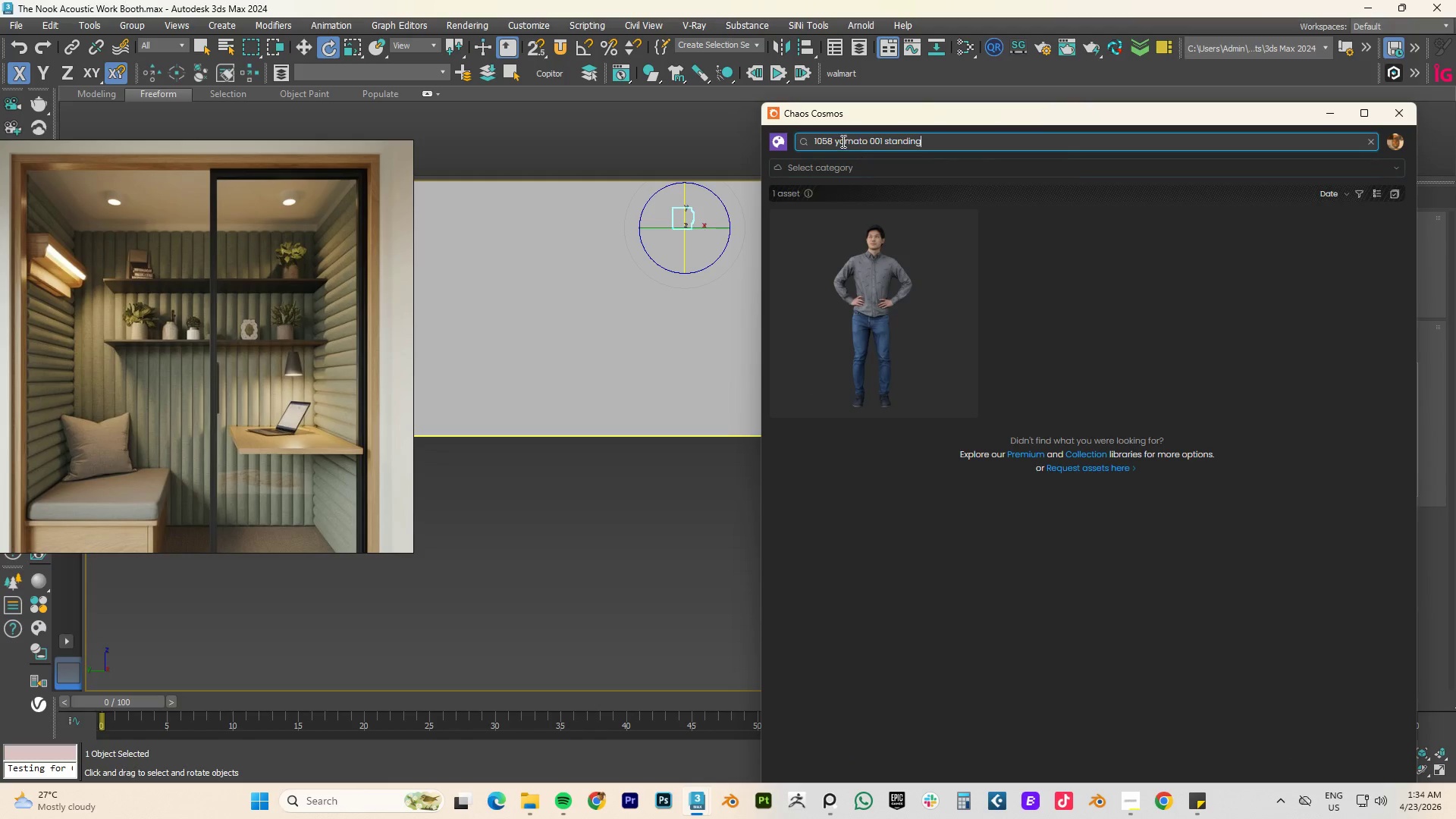 
left_click_drag(start_coordinate=[963, 140], to_coordinate=[629, 140])
 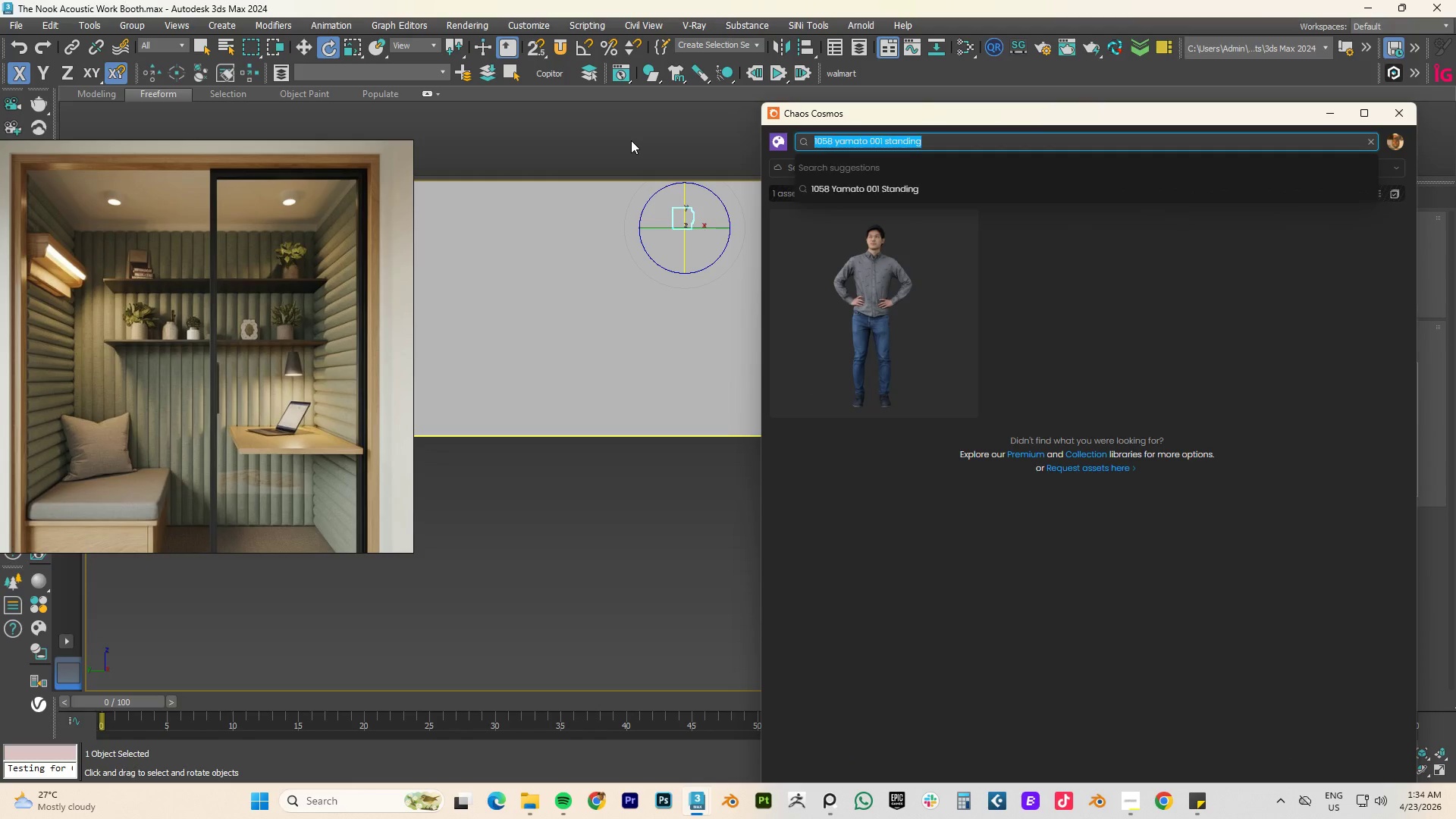 
type(mat)
 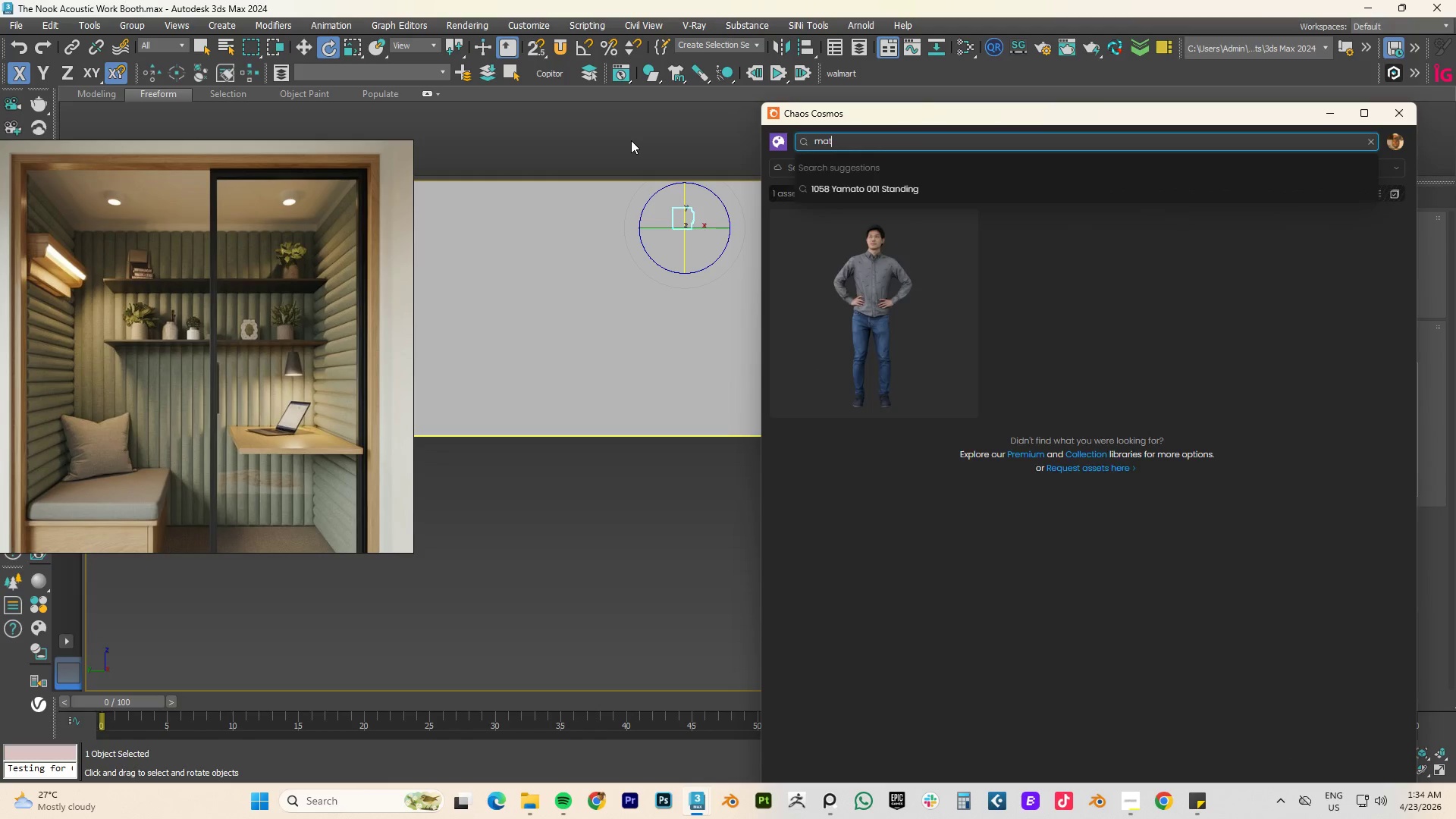 
key(Enter)
 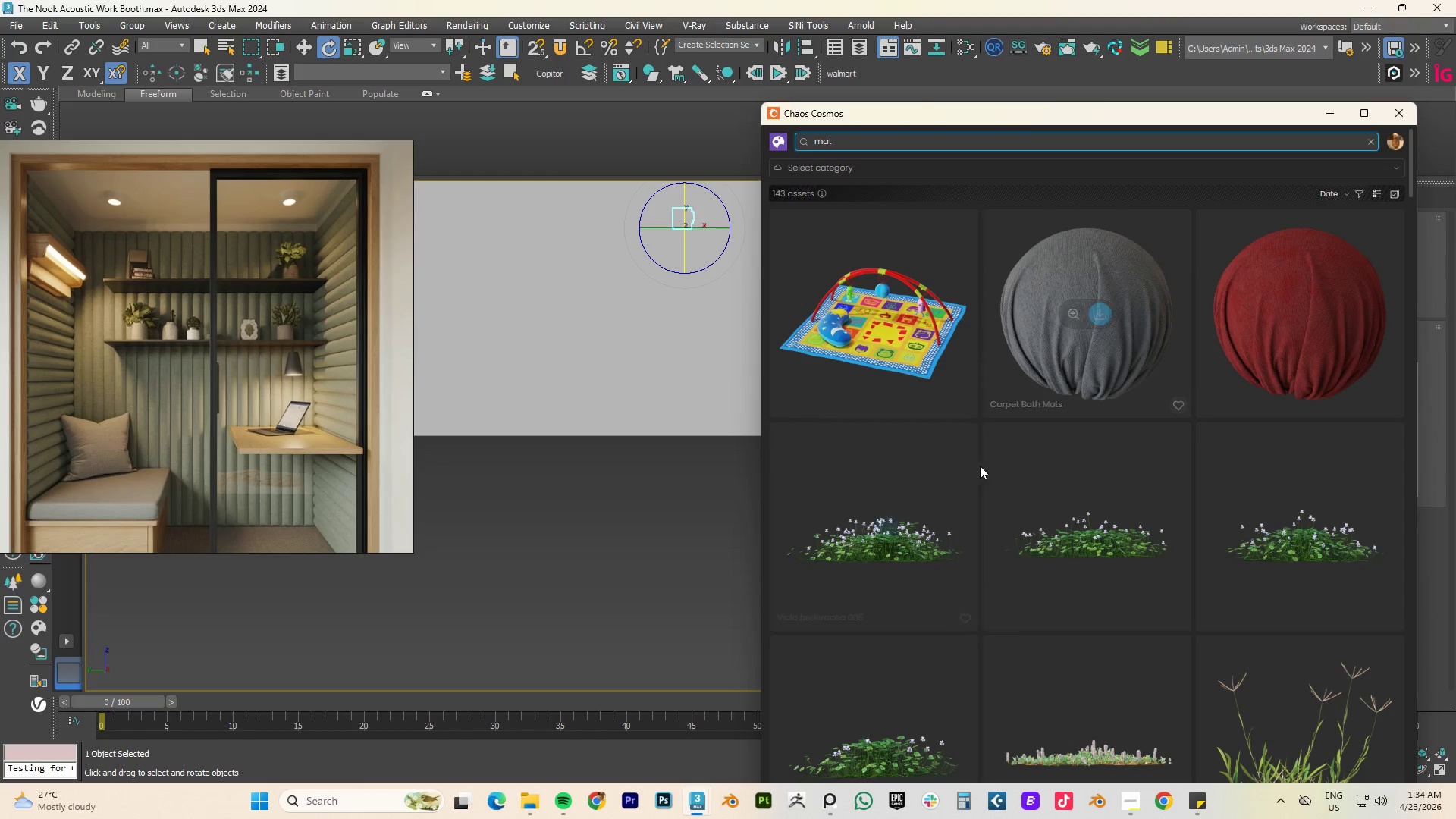 
scroll: coordinate [1138, 554], scroll_direction: down, amount: 21.0
 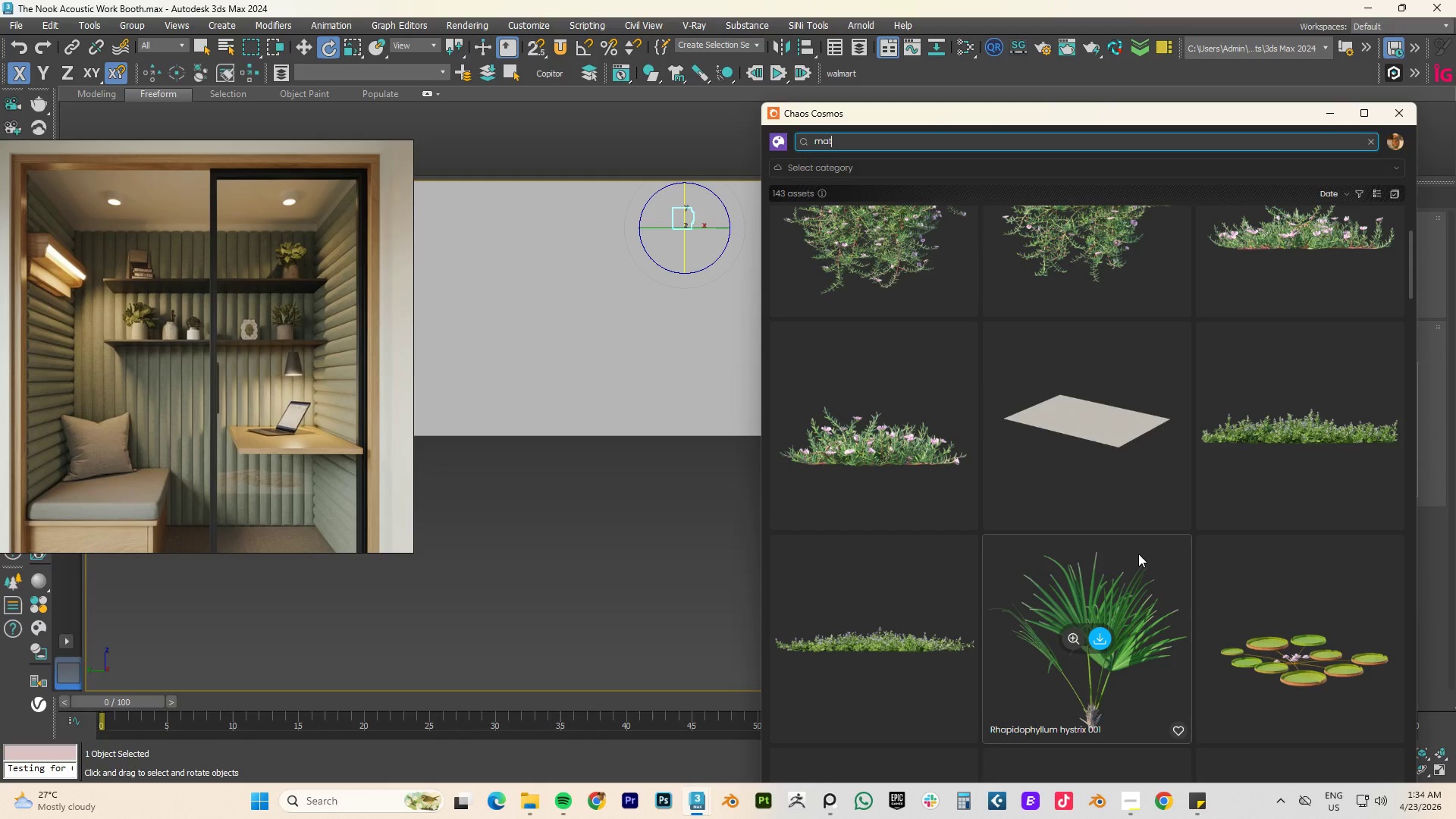 
wait(10.62)
 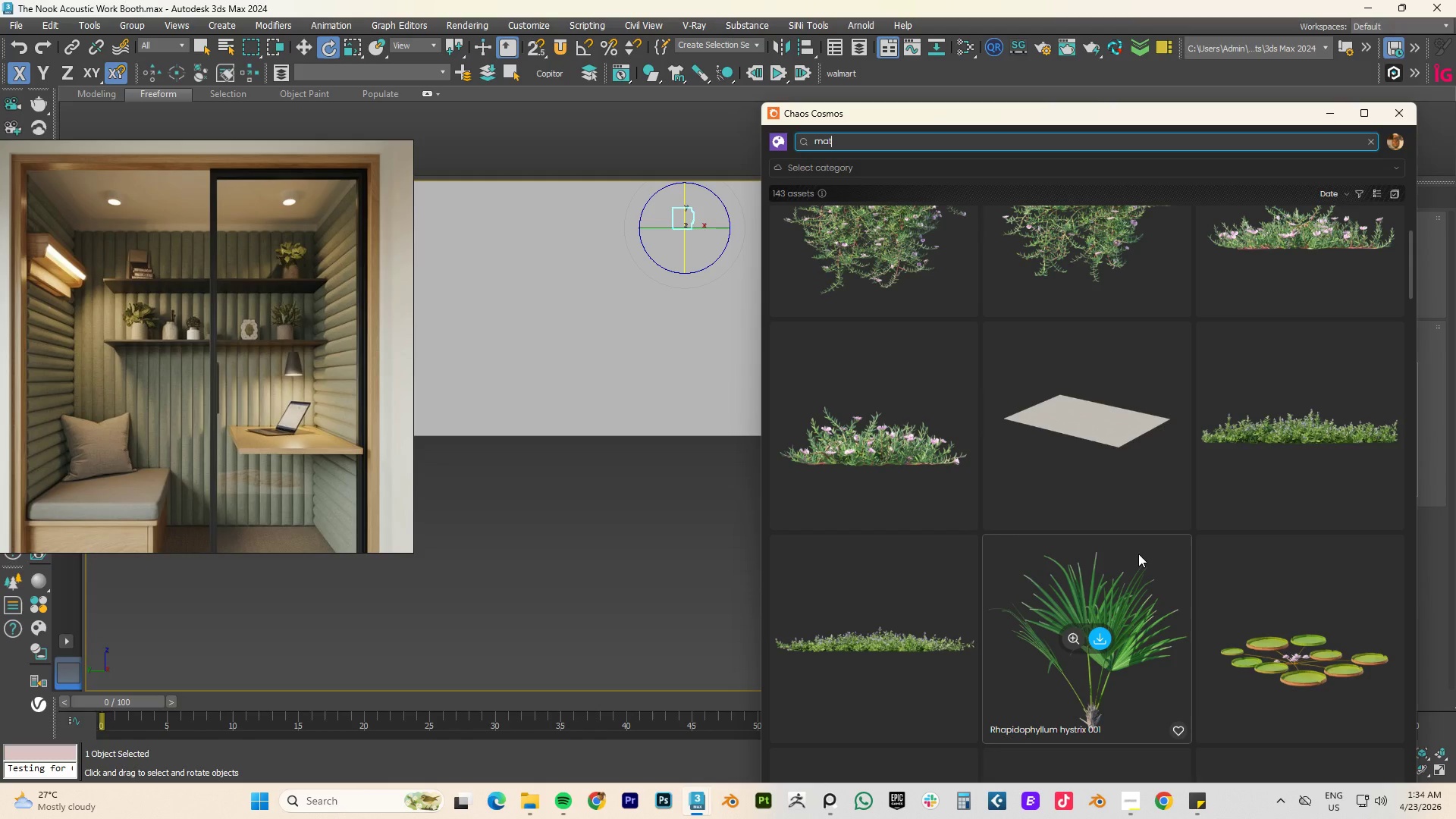 
left_click([668, 413])
 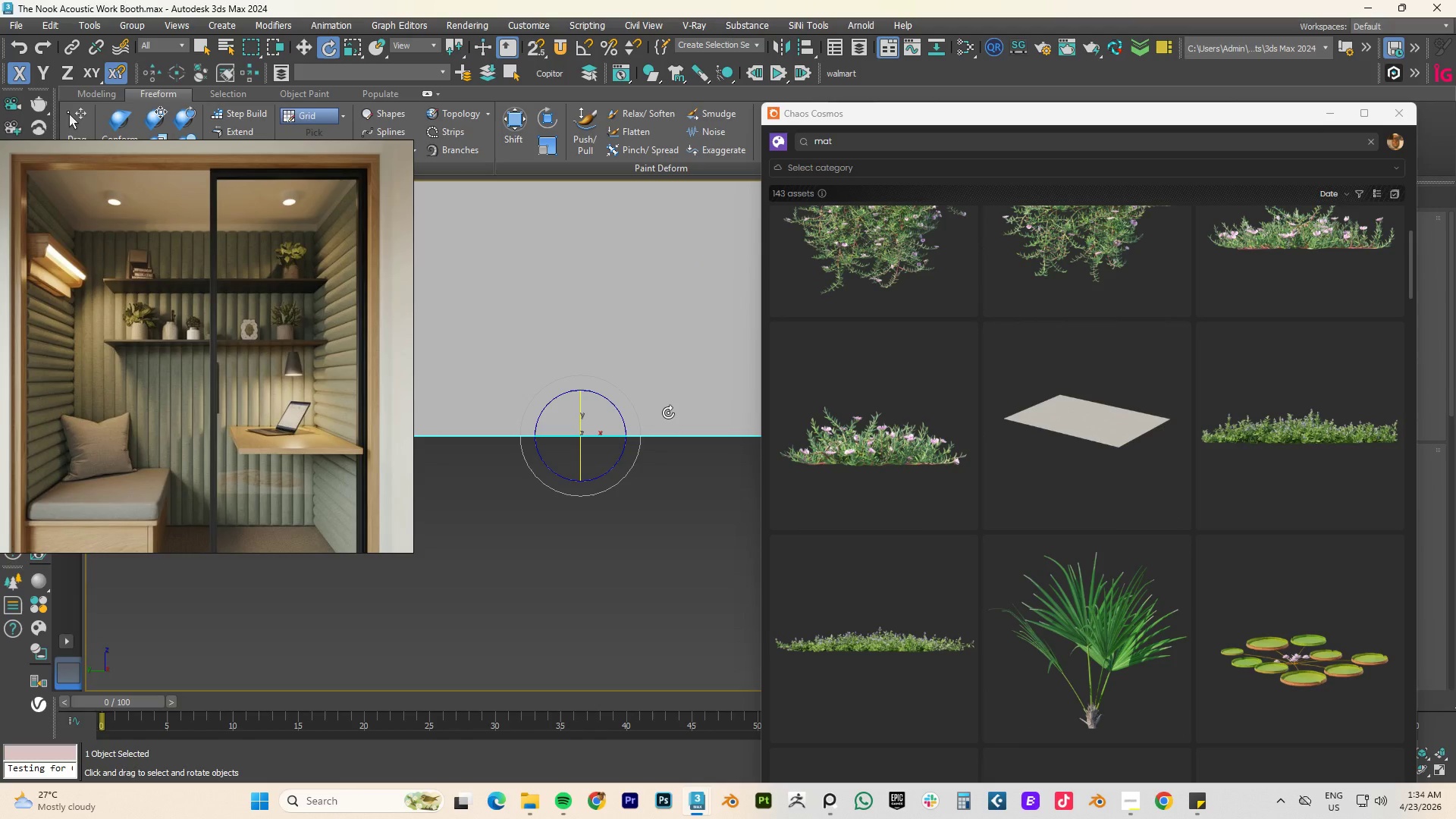 
wait(7.77)
 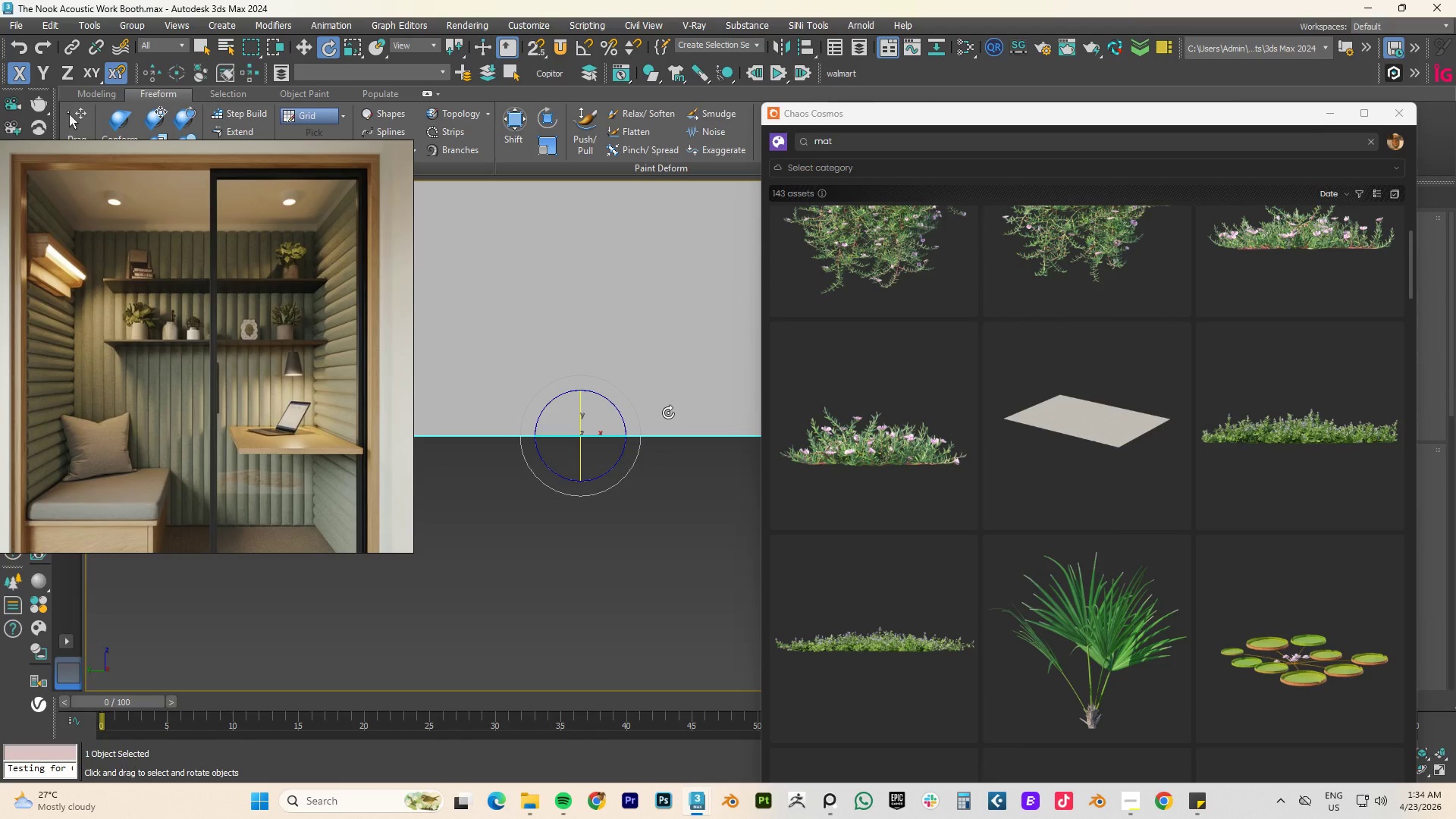 
scroll: coordinate [1041, 487], scroll_direction: down, amount: 4.0
 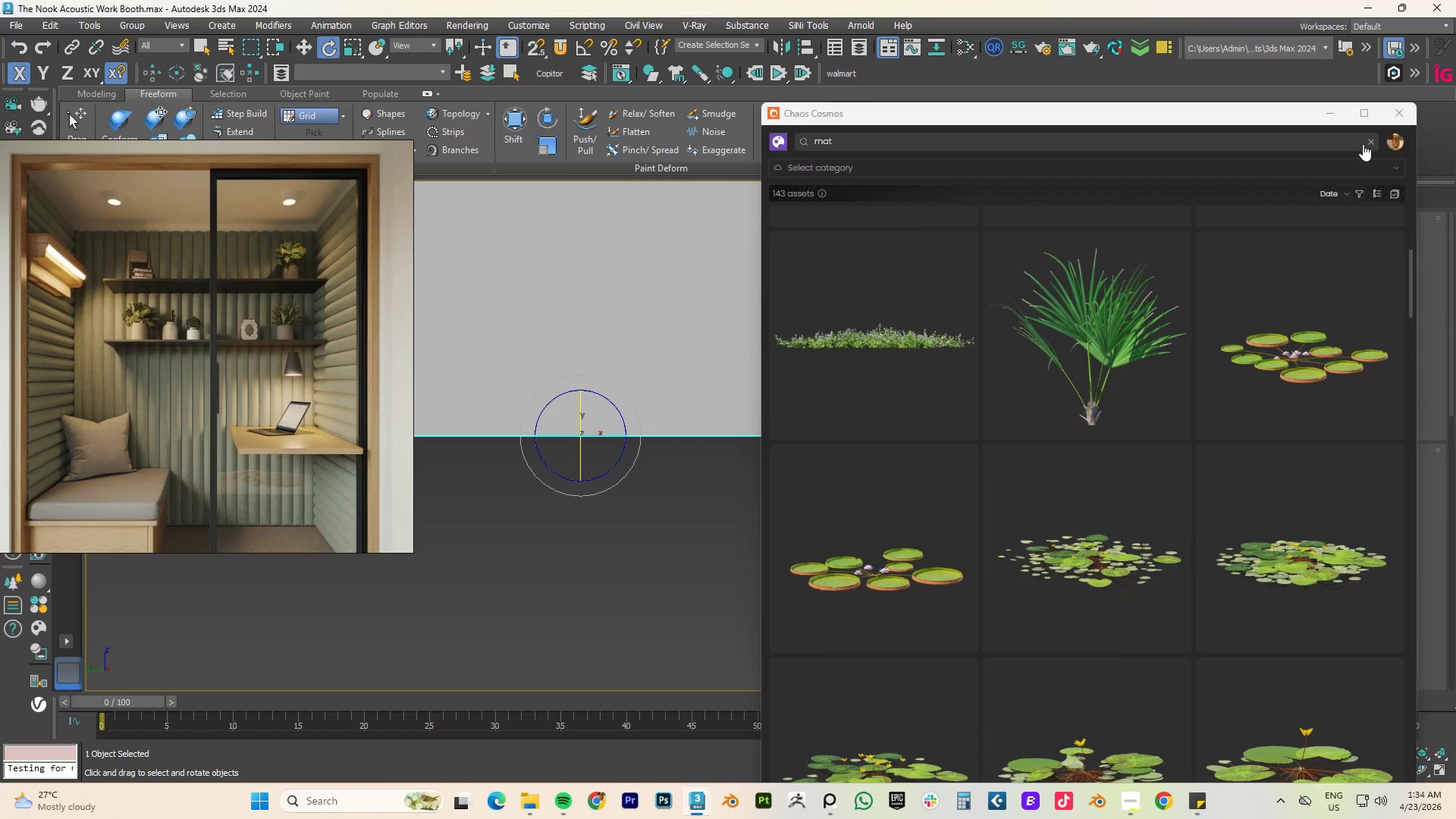 
left_click([1373, 140])
 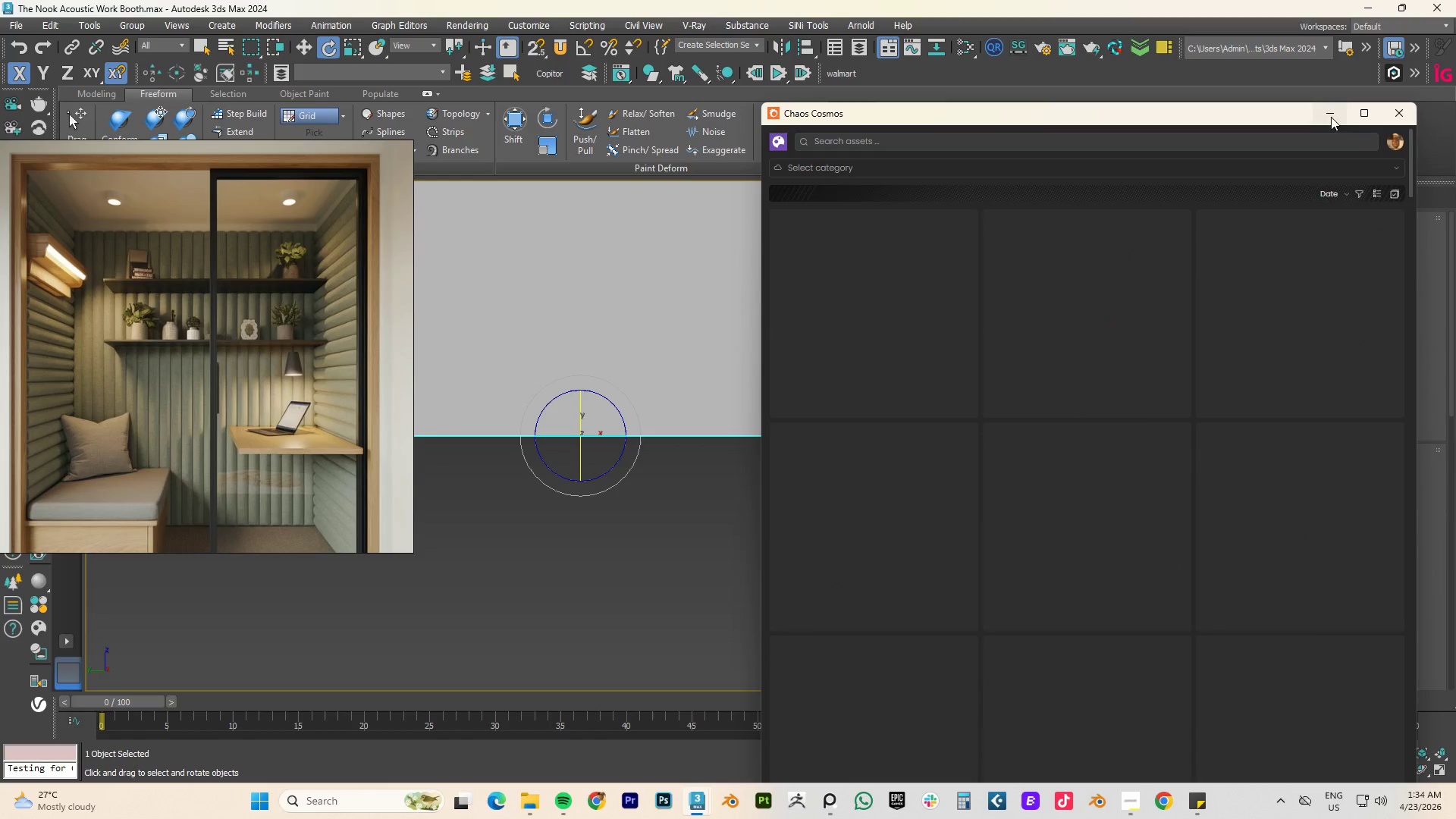 
left_click([1323, 111])
 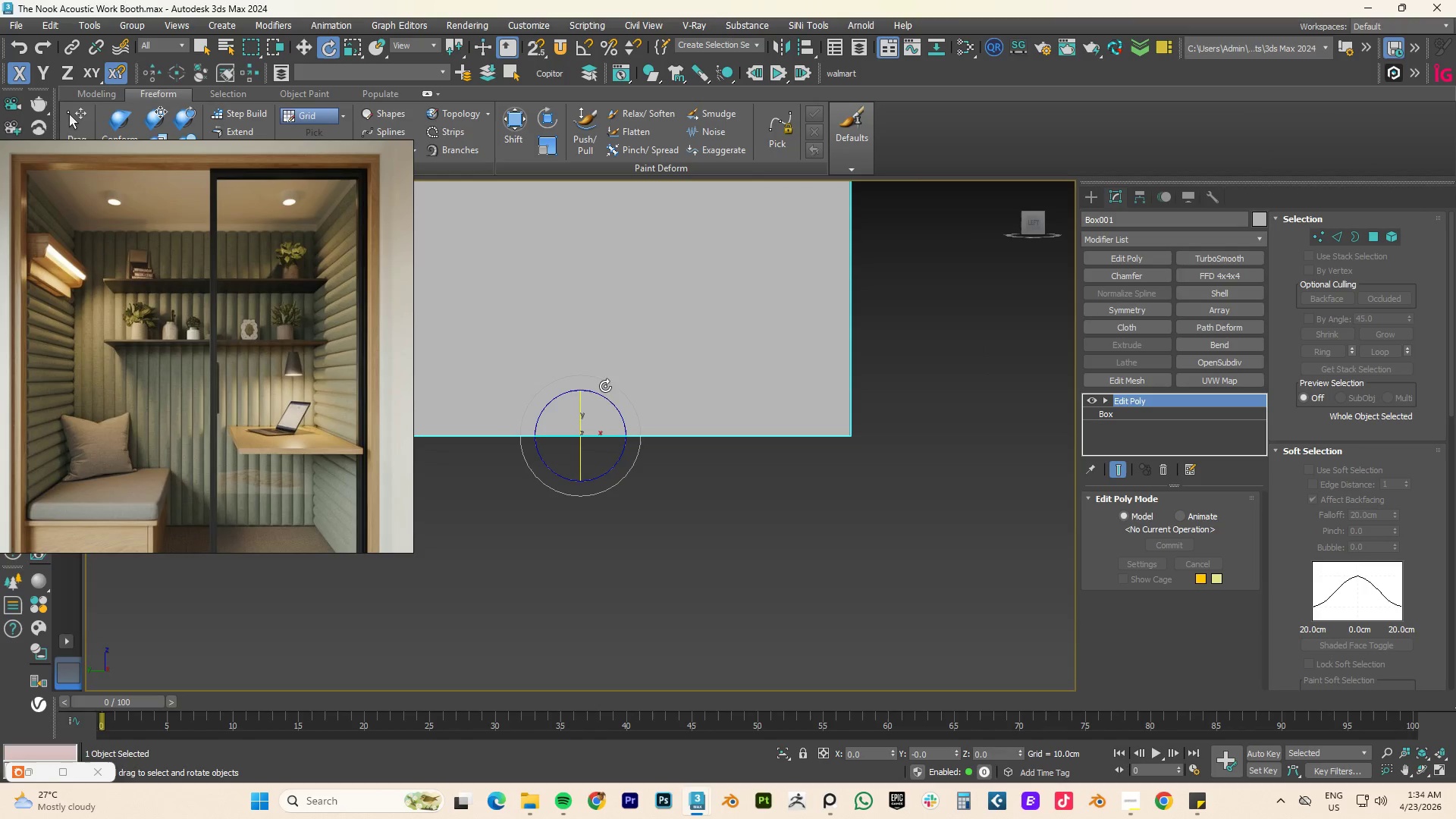 
scroll: coordinate [570, 387], scroll_direction: down, amount: 3.0
 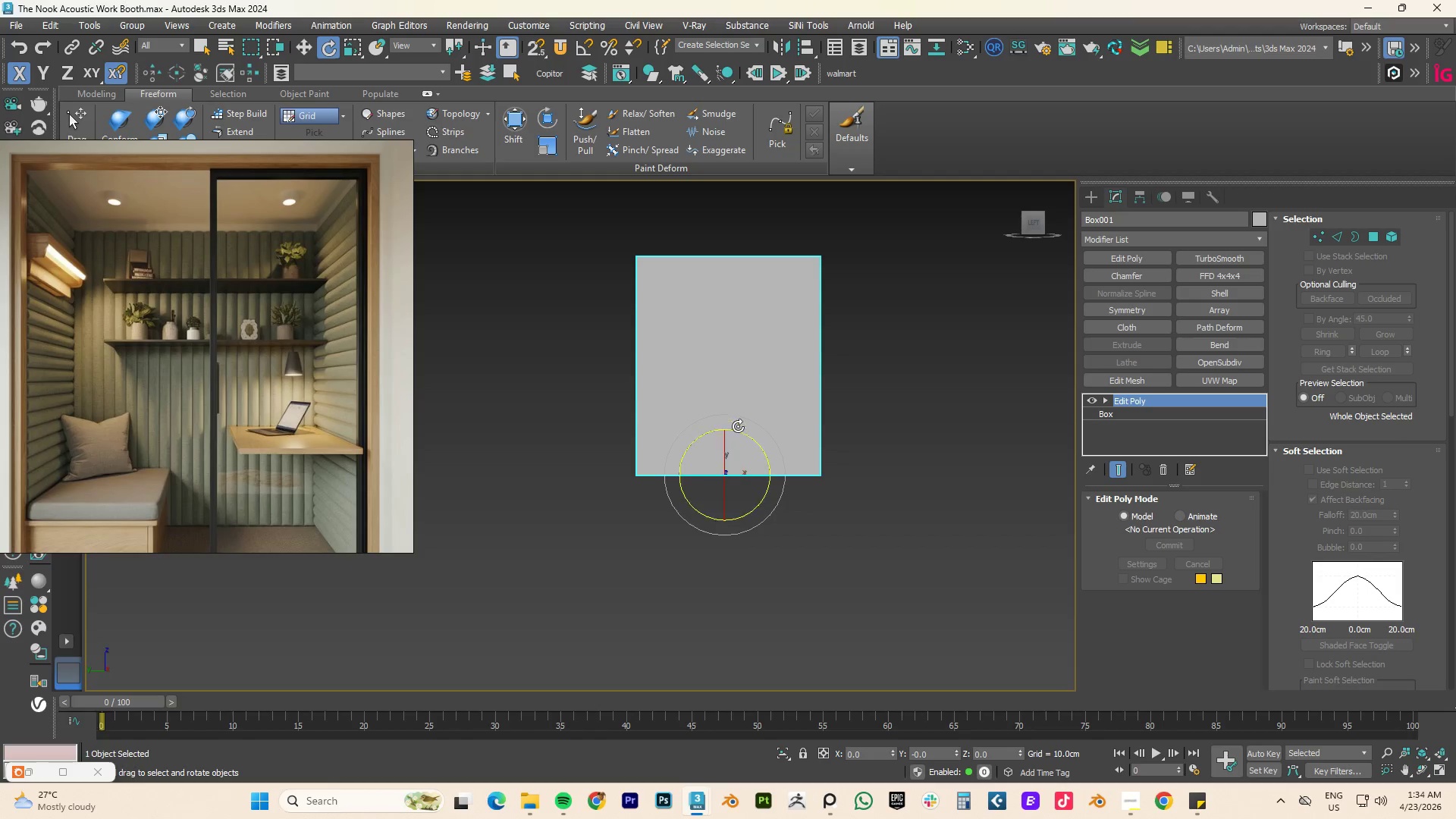 
key(F3)
 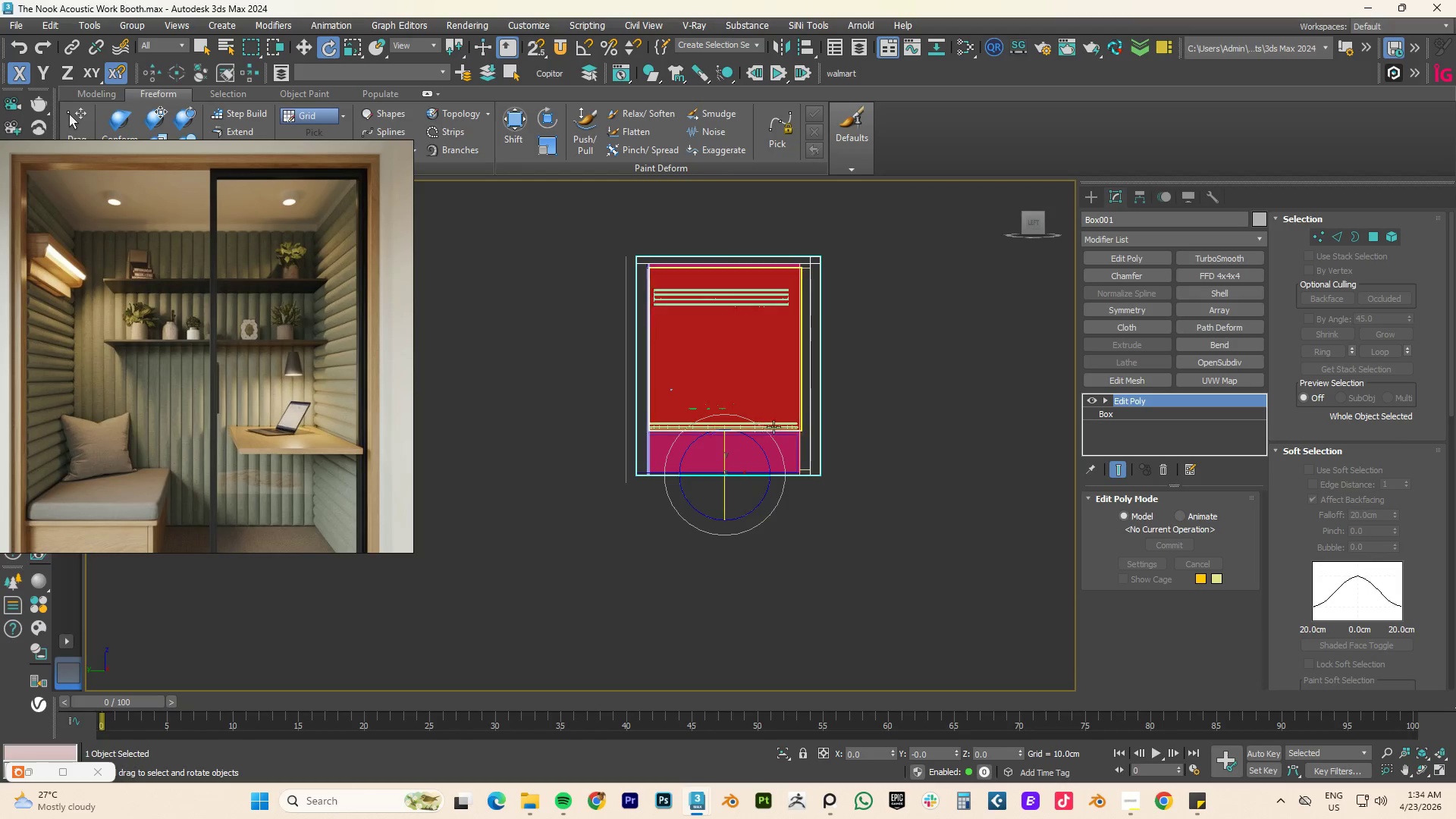 
scroll: coordinate [770, 426], scroll_direction: up, amount: 4.0
 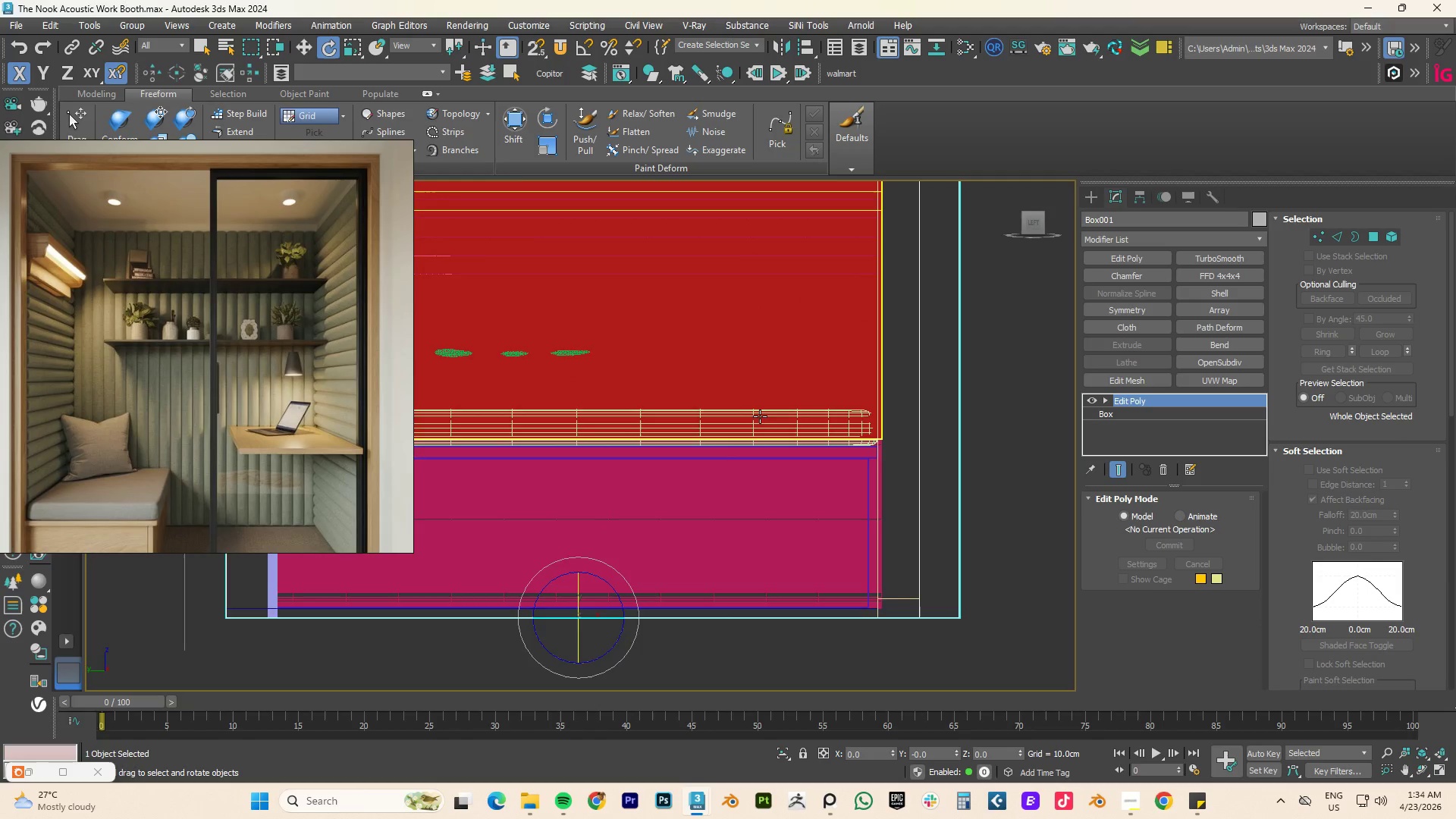 
scroll: coordinate [751, 415], scroll_direction: down, amount: 4.0
 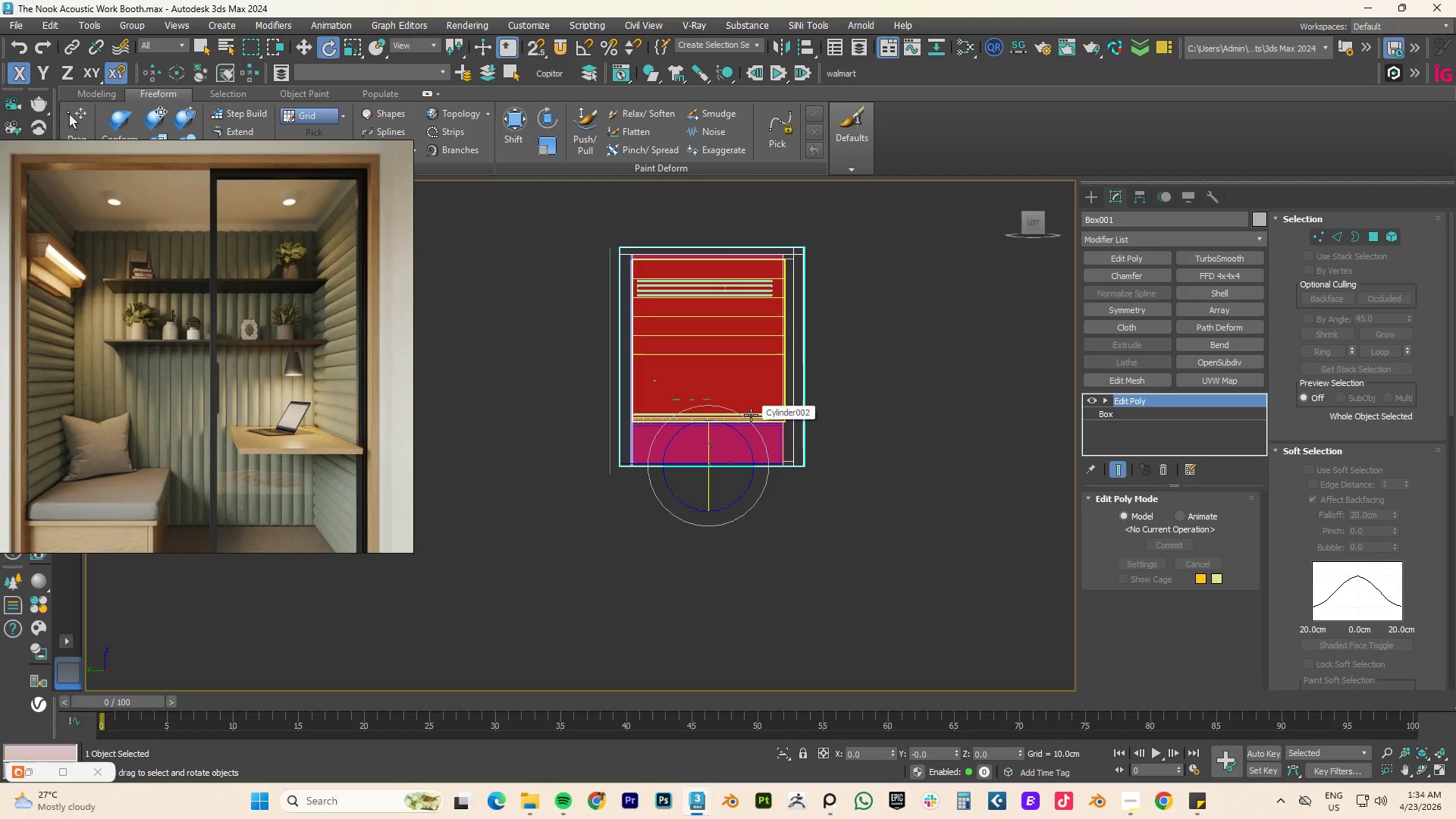 
type(tz)
 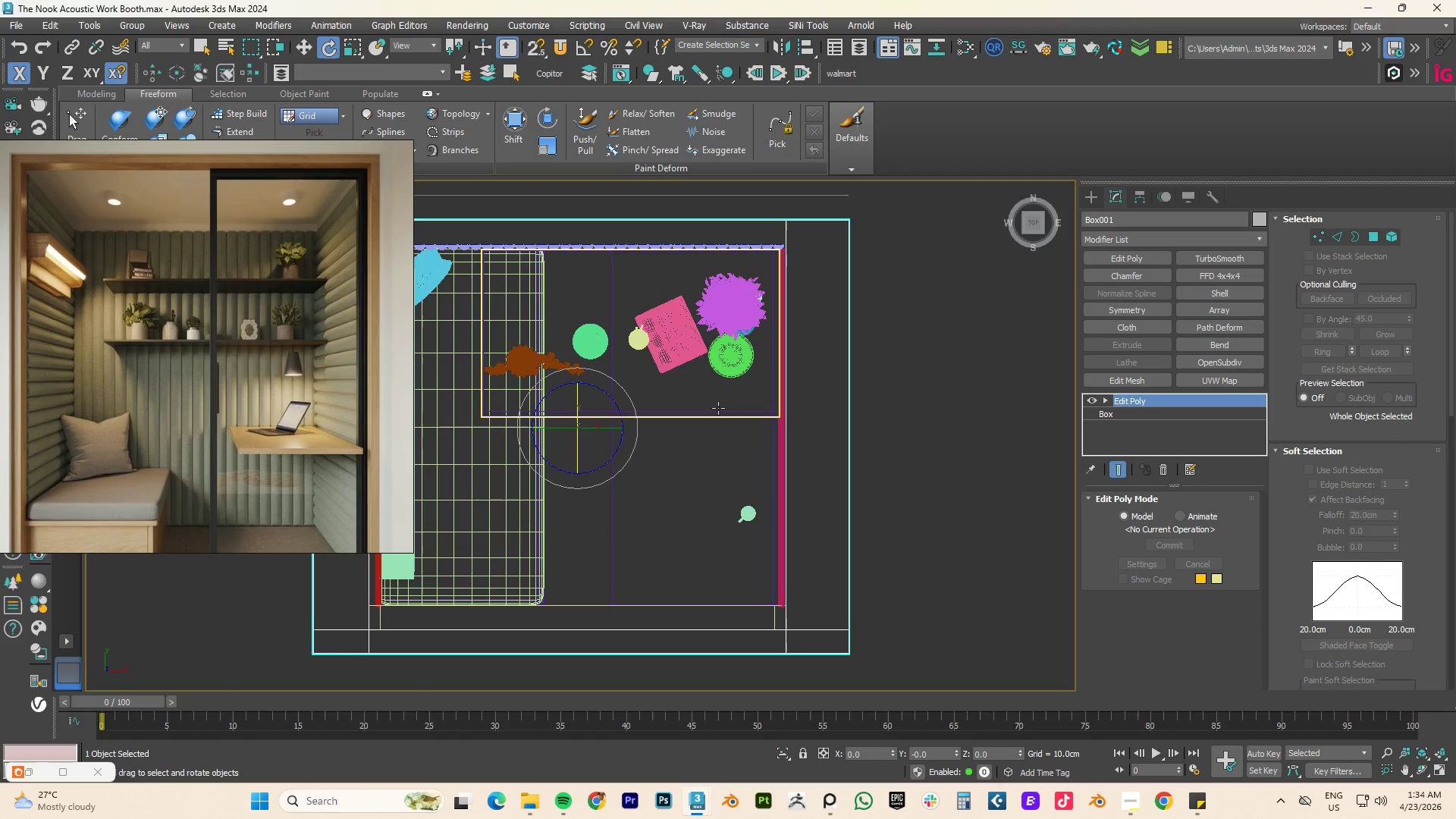 
scroll: coordinate [660, 369], scroll_direction: up, amount: 1.0
 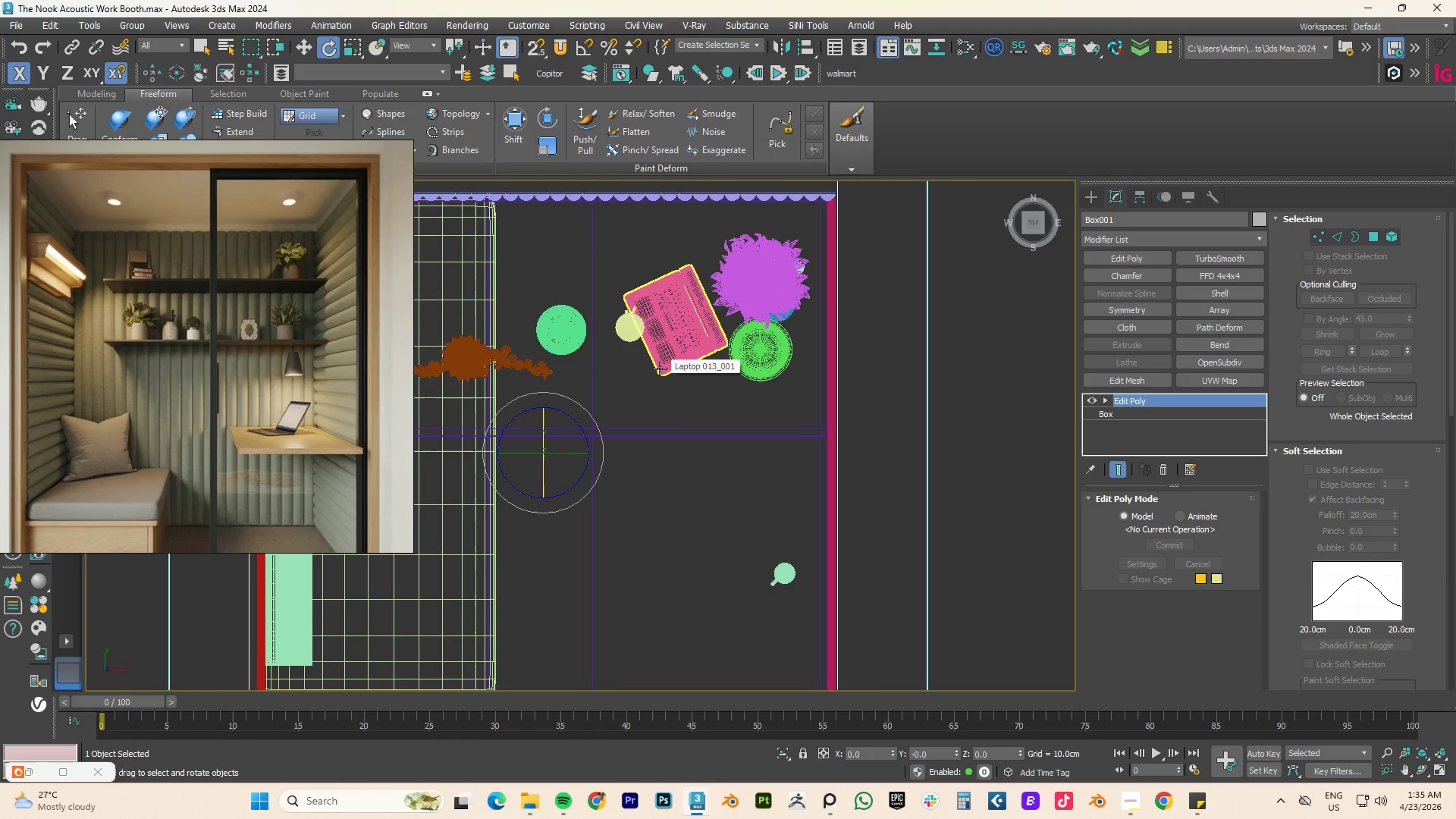 
type([F3][F3][F4]fz)
 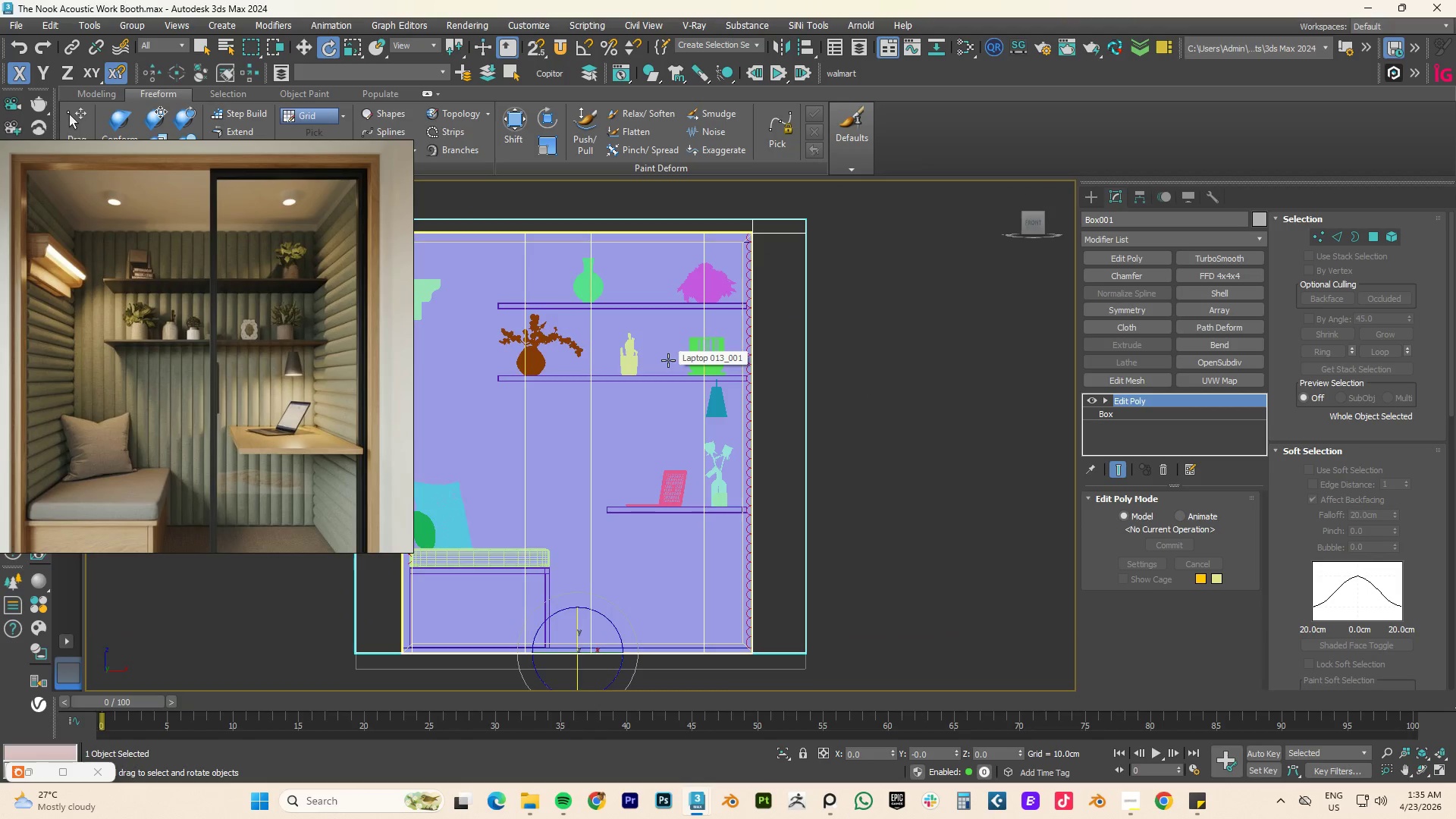 
scroll: coordinate [668, 360], scroll_direction: down, amount: 3.0
 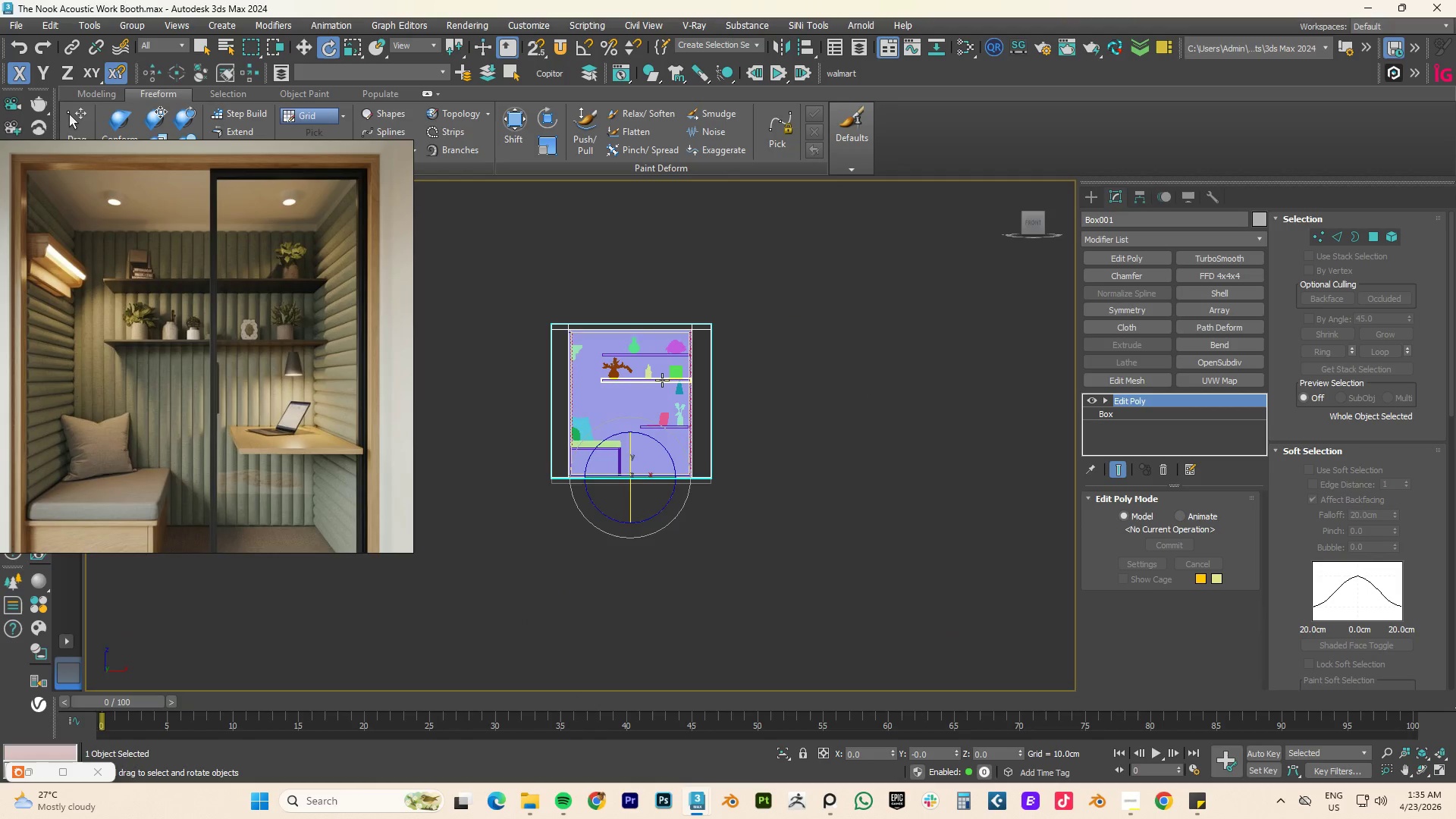 
key(F3)
 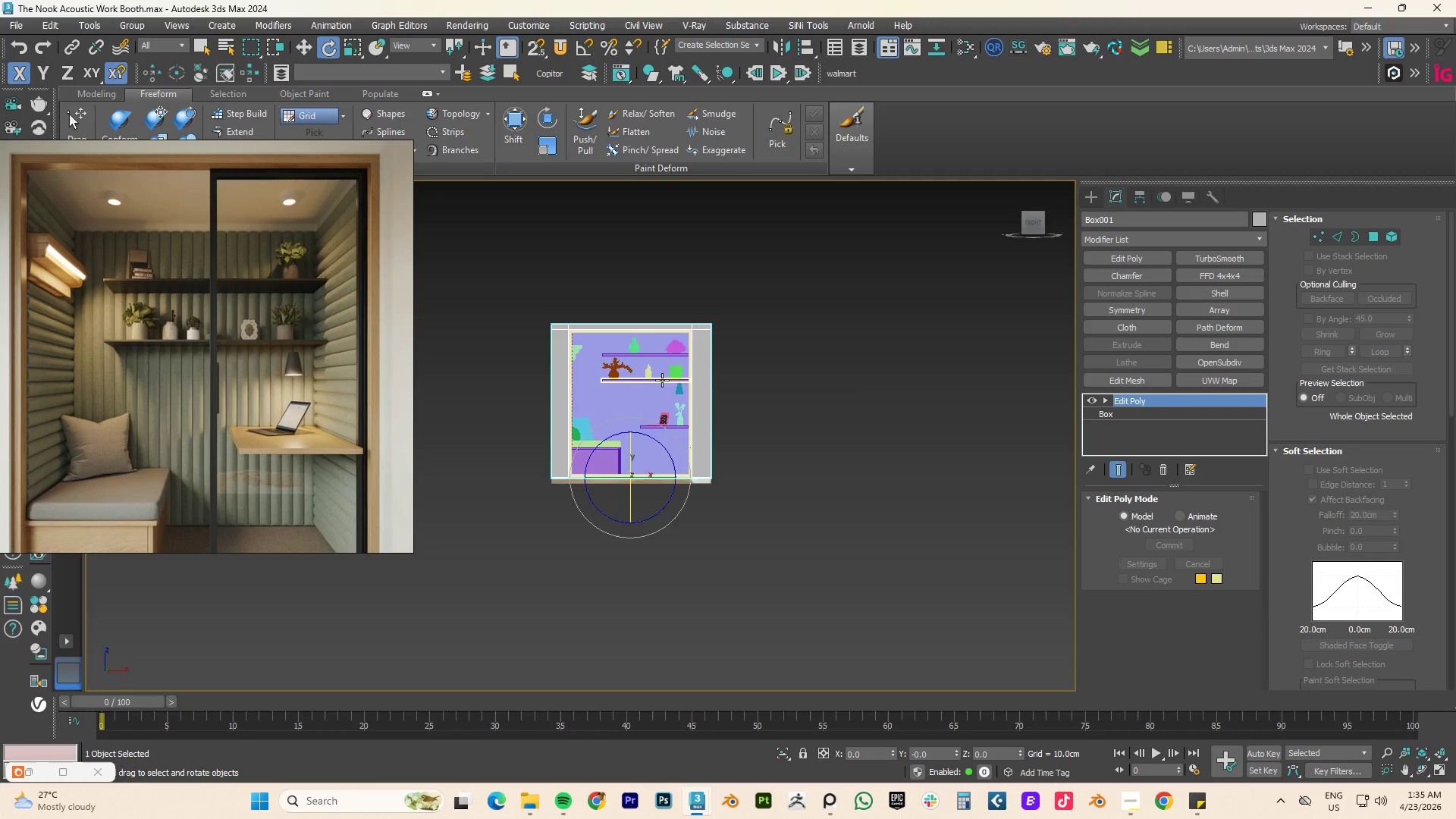 
scroll: coordinate [662, 380], scroll_direction: up, amount: 3.0
 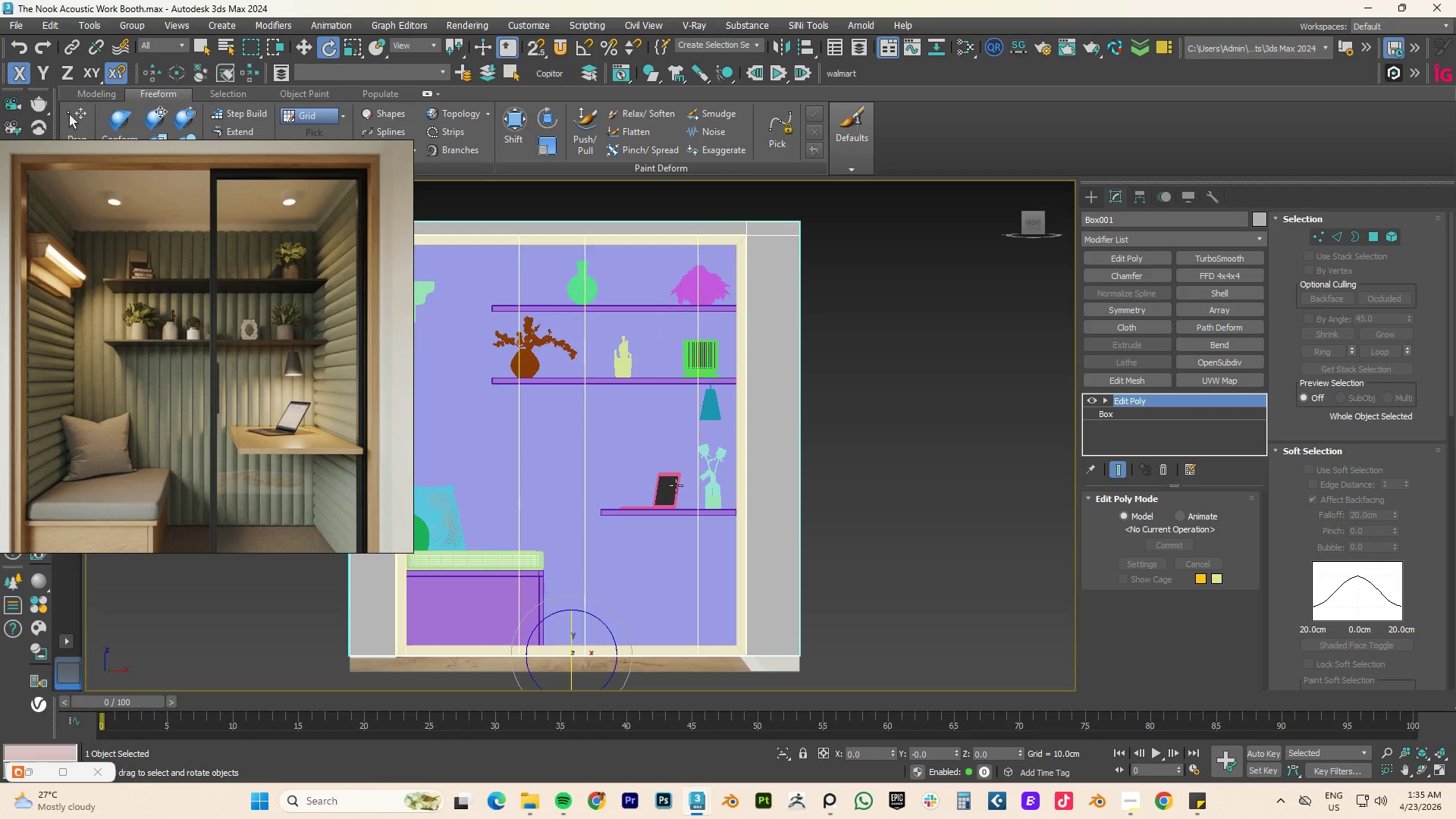 
hold_key(key=AltLeft, duration=0.86)
 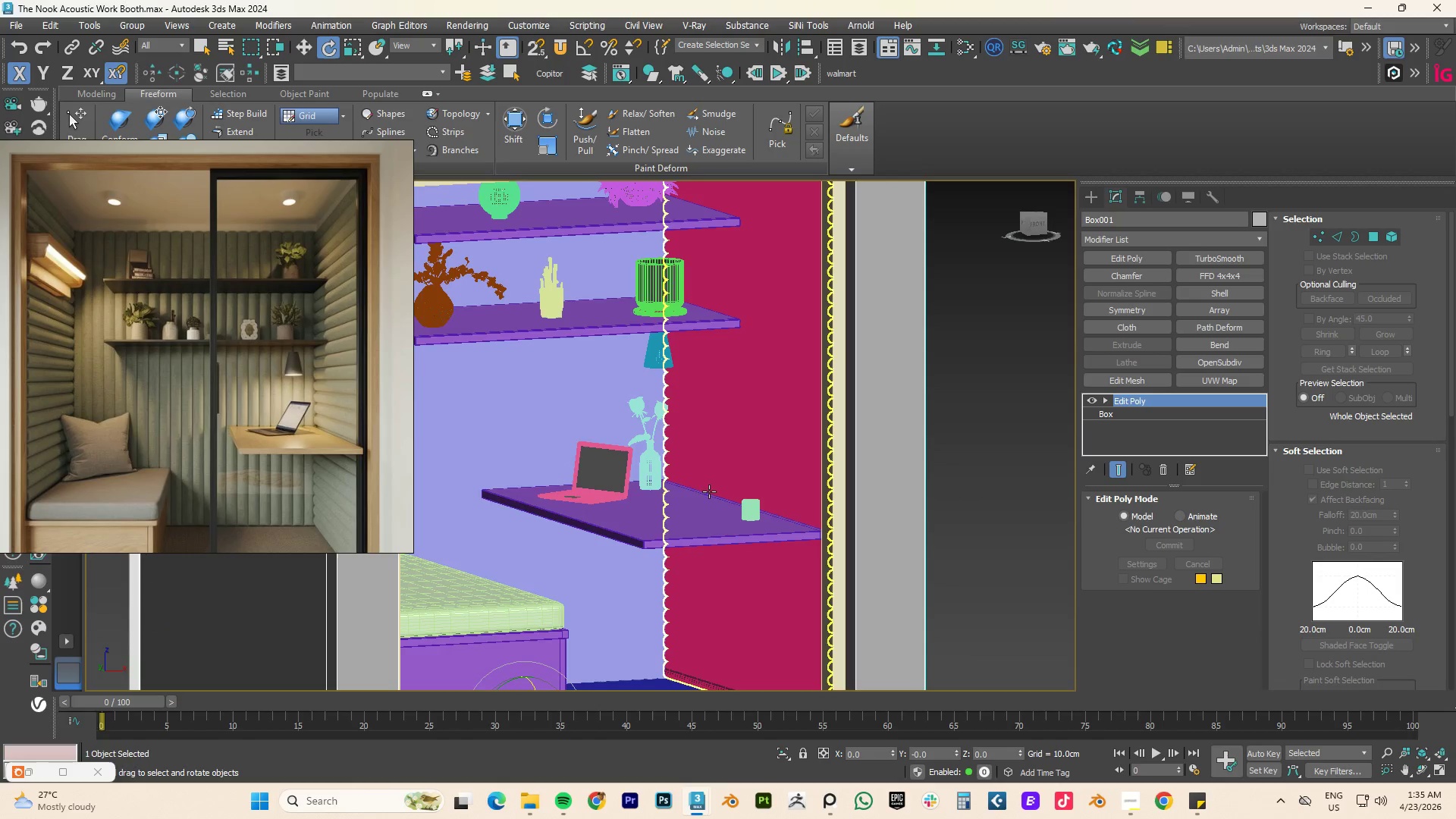 
scroll: coordinate [676, 485], scroll_direction: up, amount: 1.0
 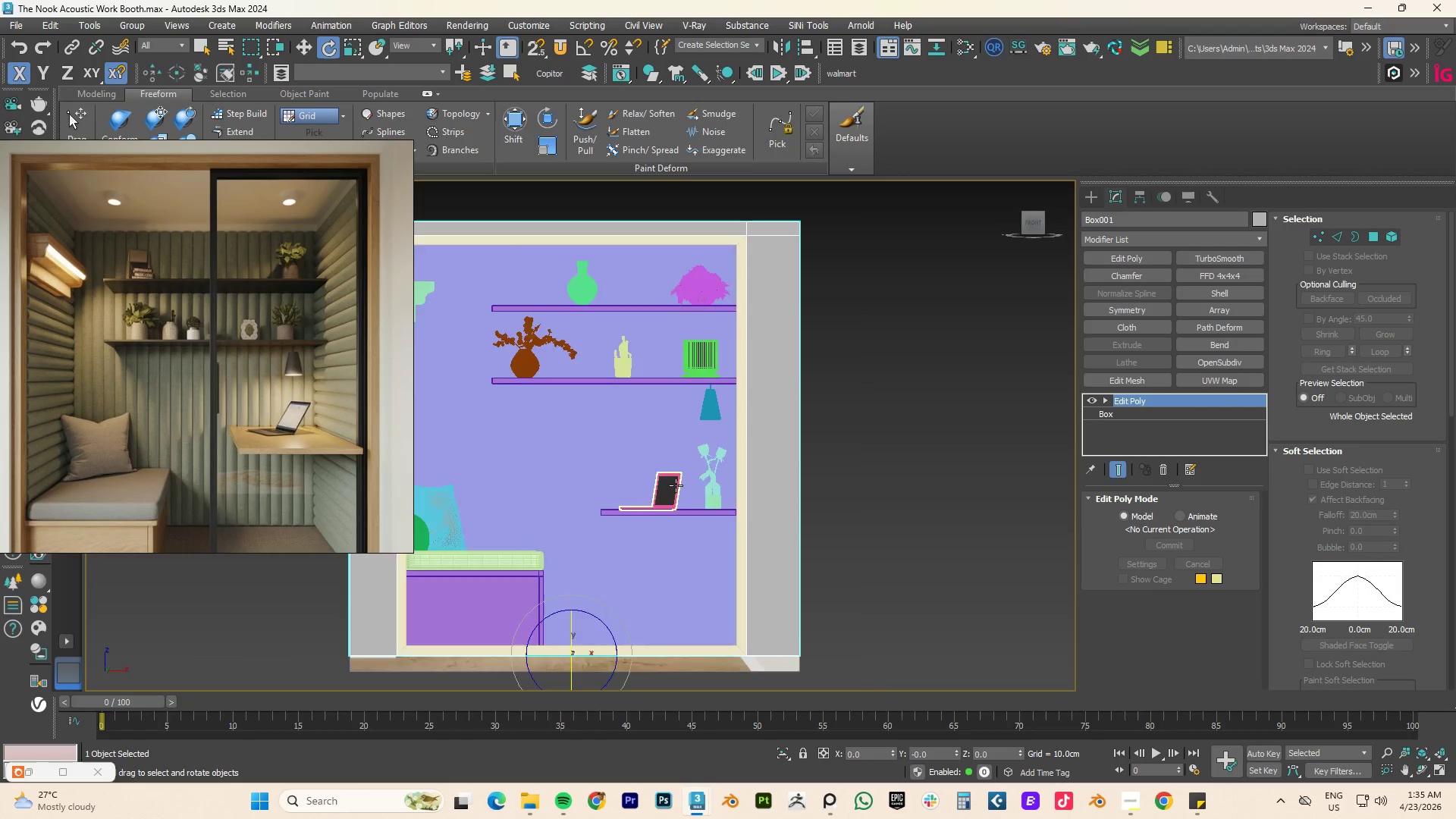 
key(F3)
 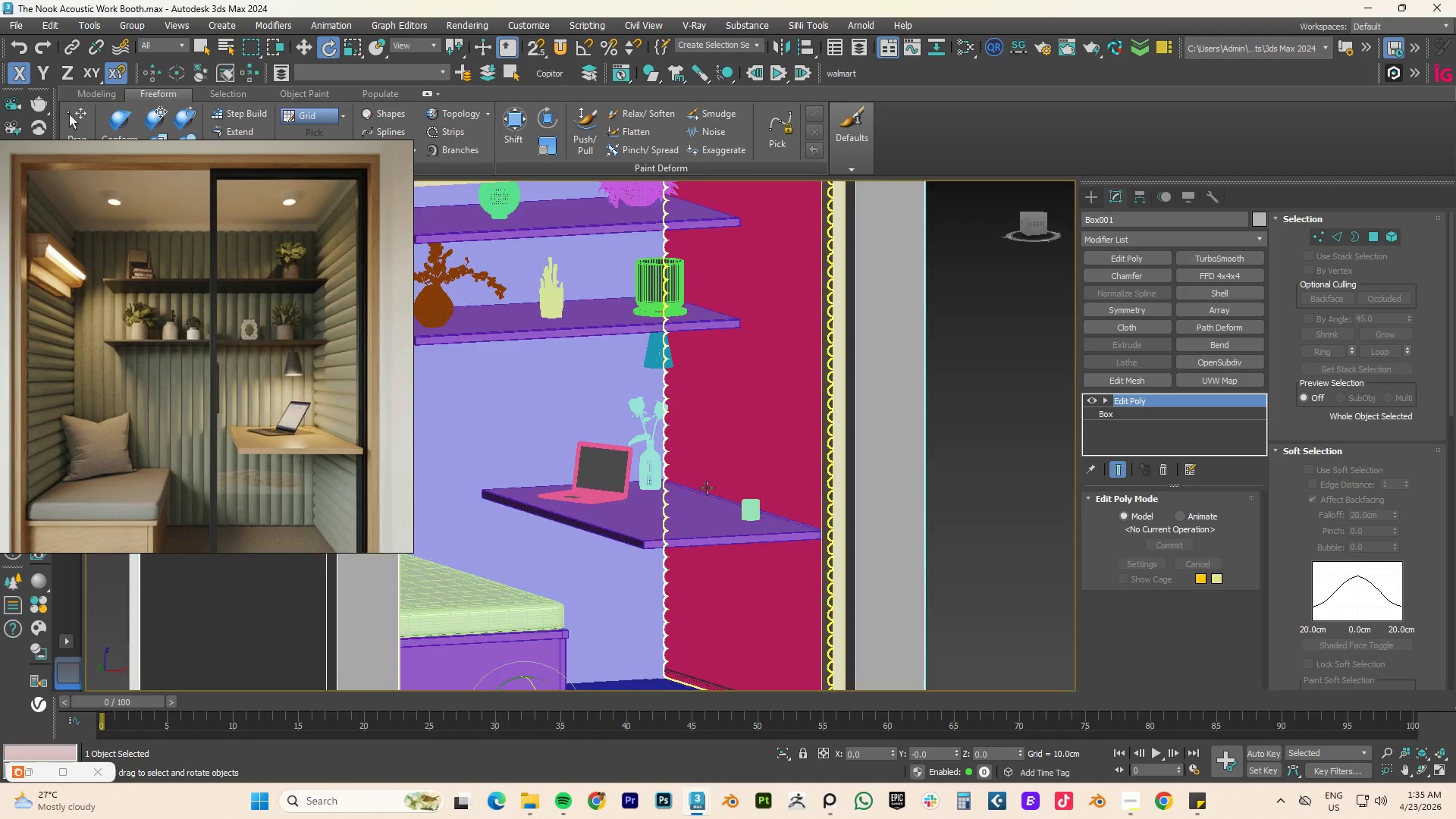 
key(F3)
 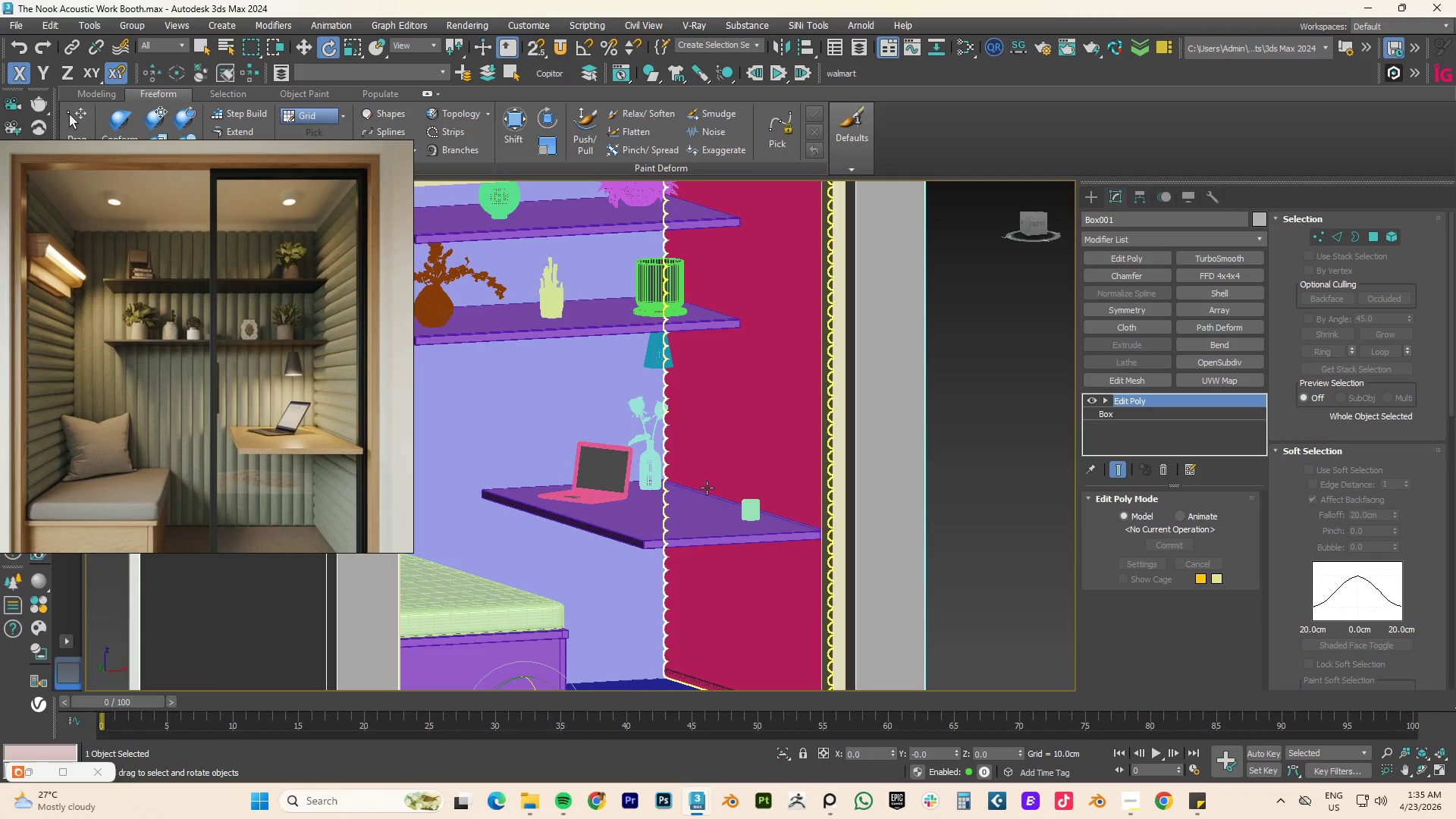 
key(F4)
 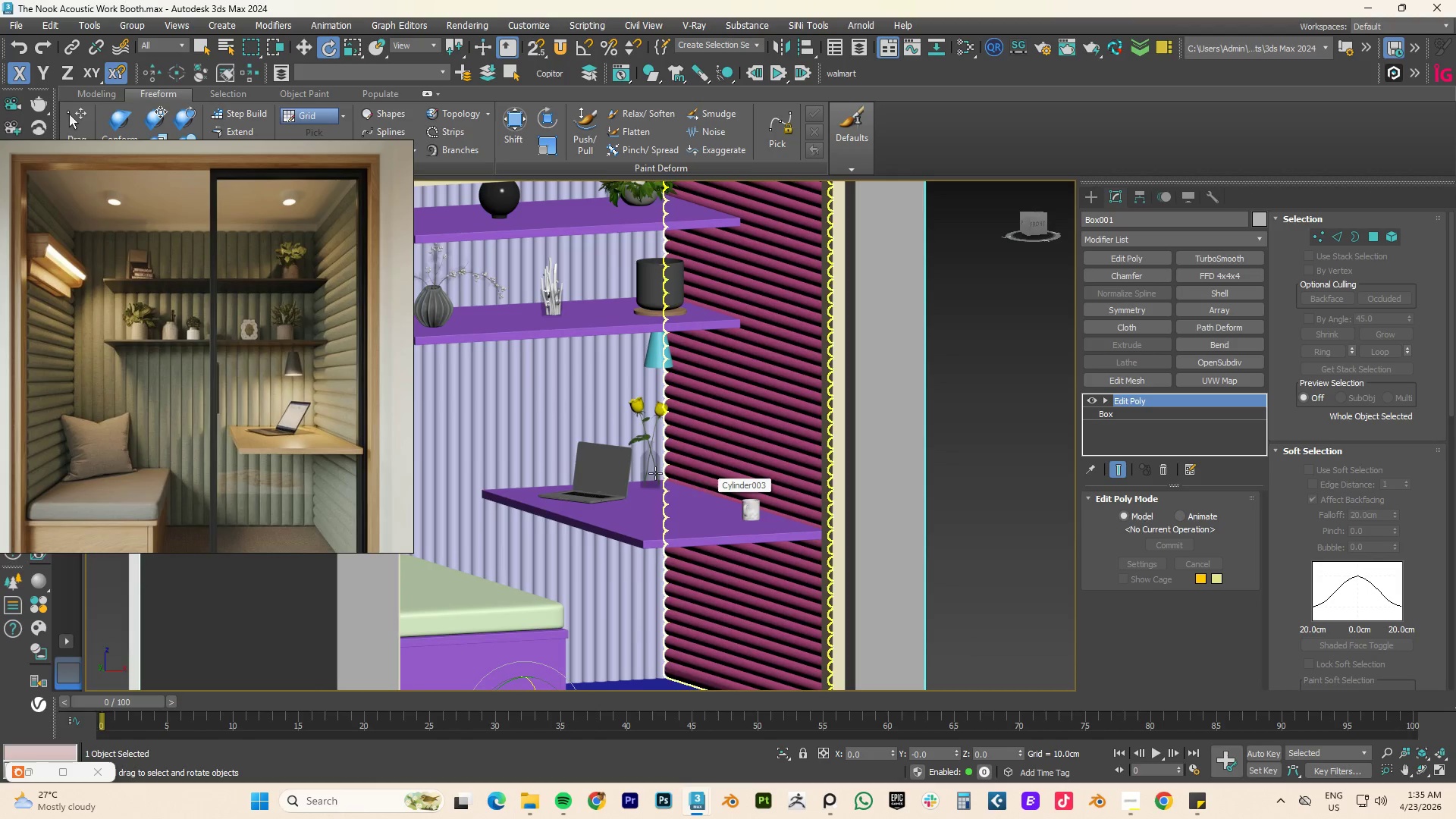 
scroll: coordinate [597, 462], scroll_direction: up, amount: 3.0
 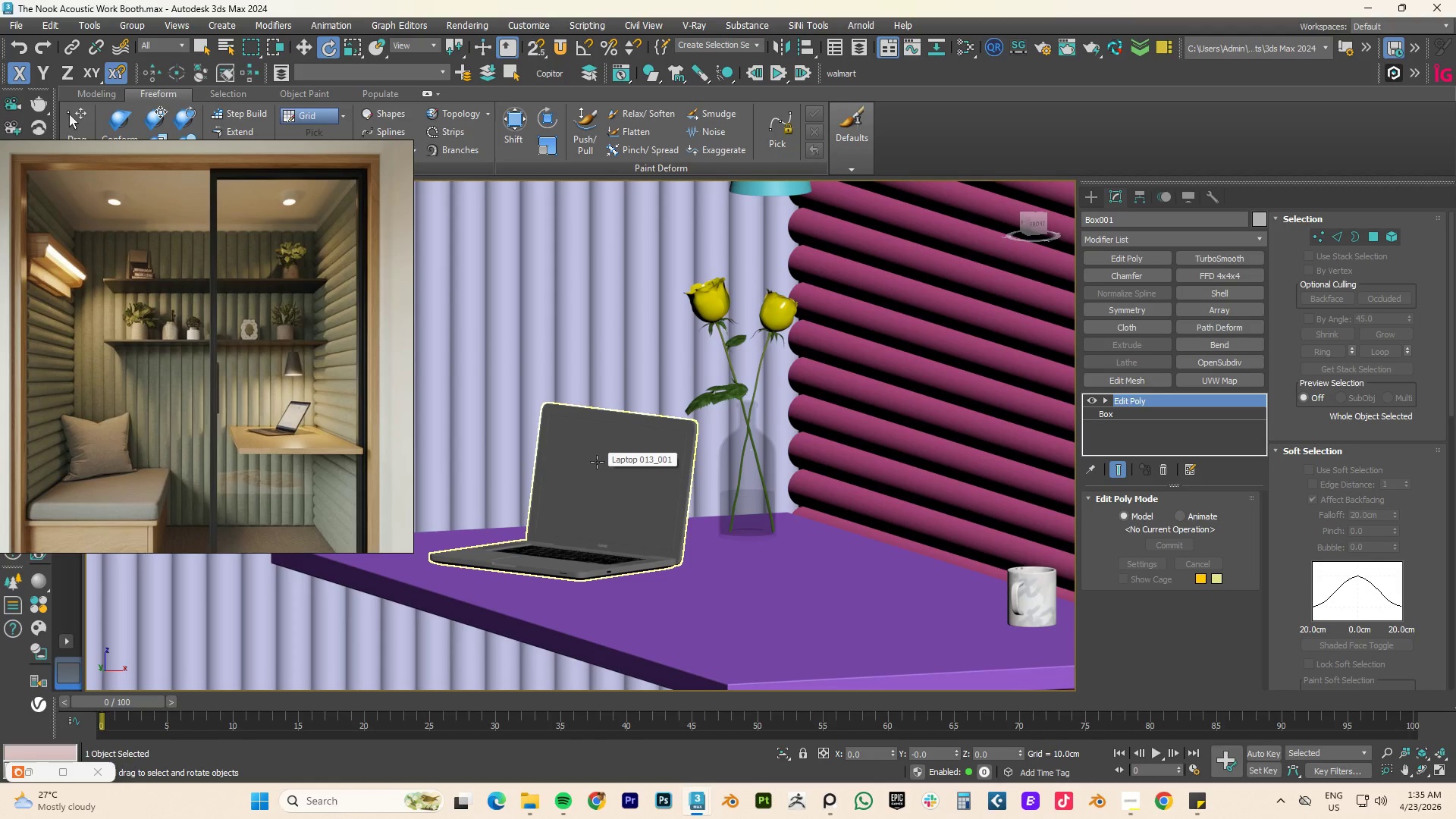 
scroll: coordinate [701, 371], scroll_direction: down, amount: 3.0
 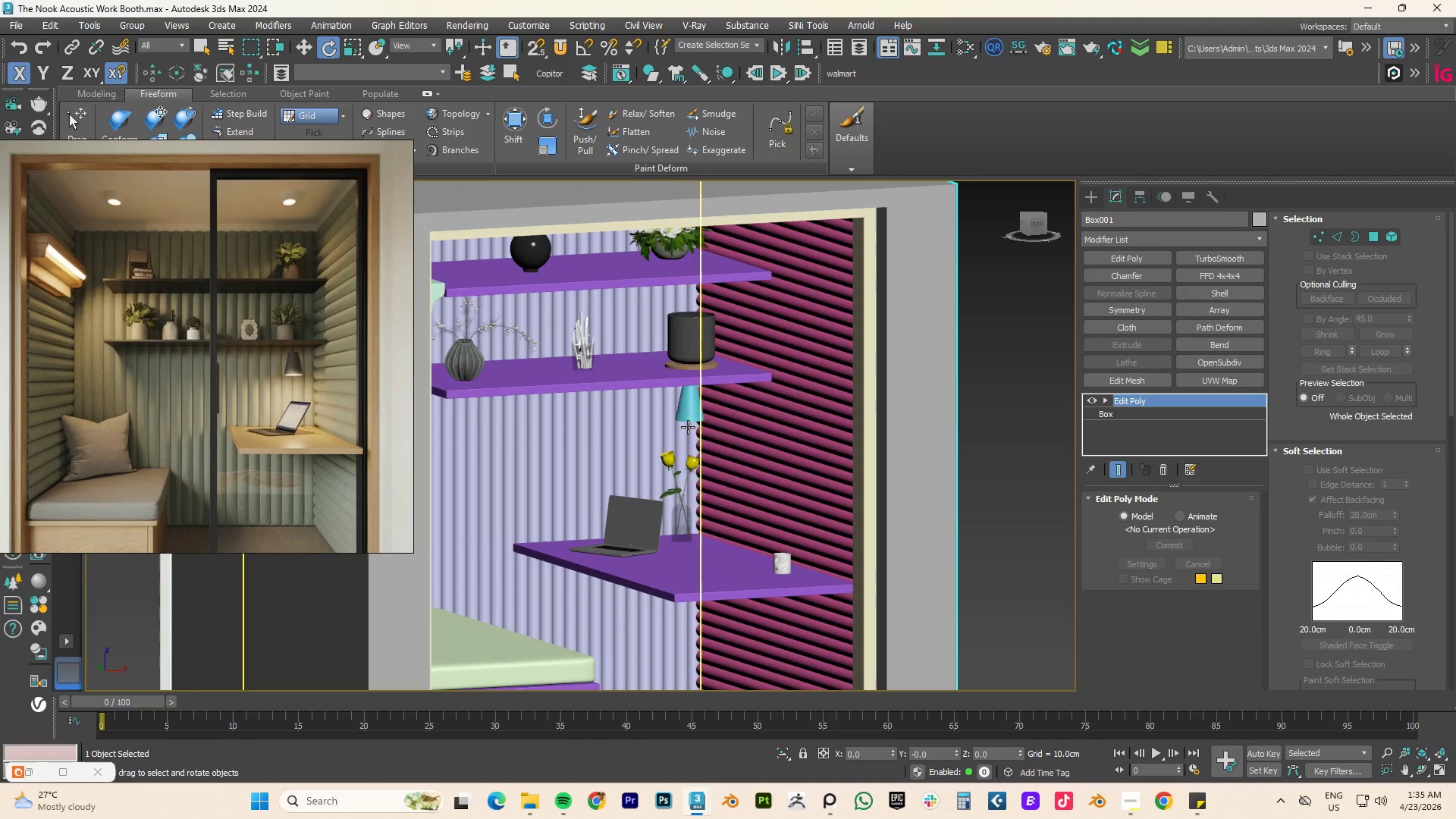 
hold_key(key=AltLeft, duration=1.38)
 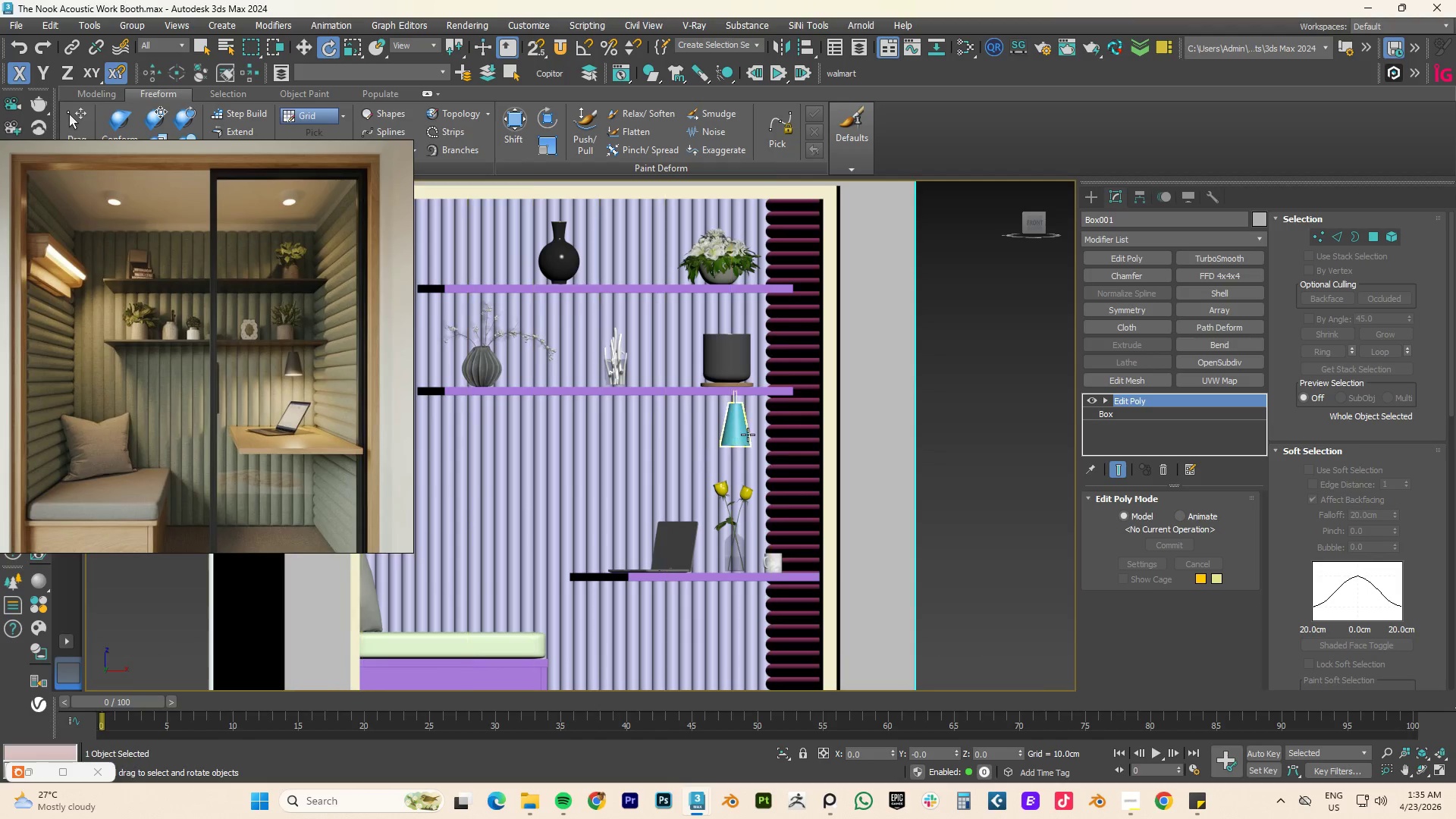 
left_click([740, 435])
 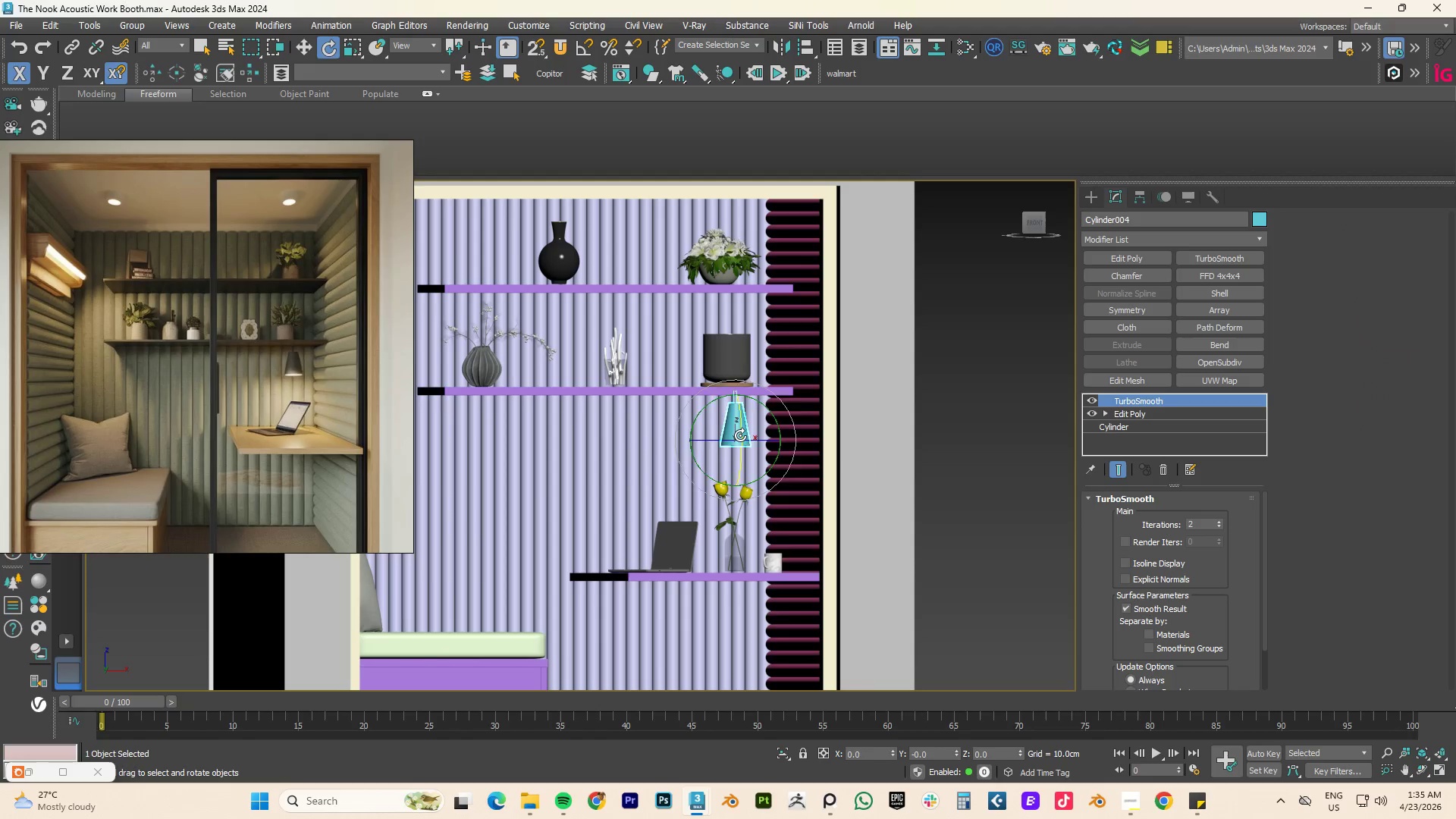 
key(R)
 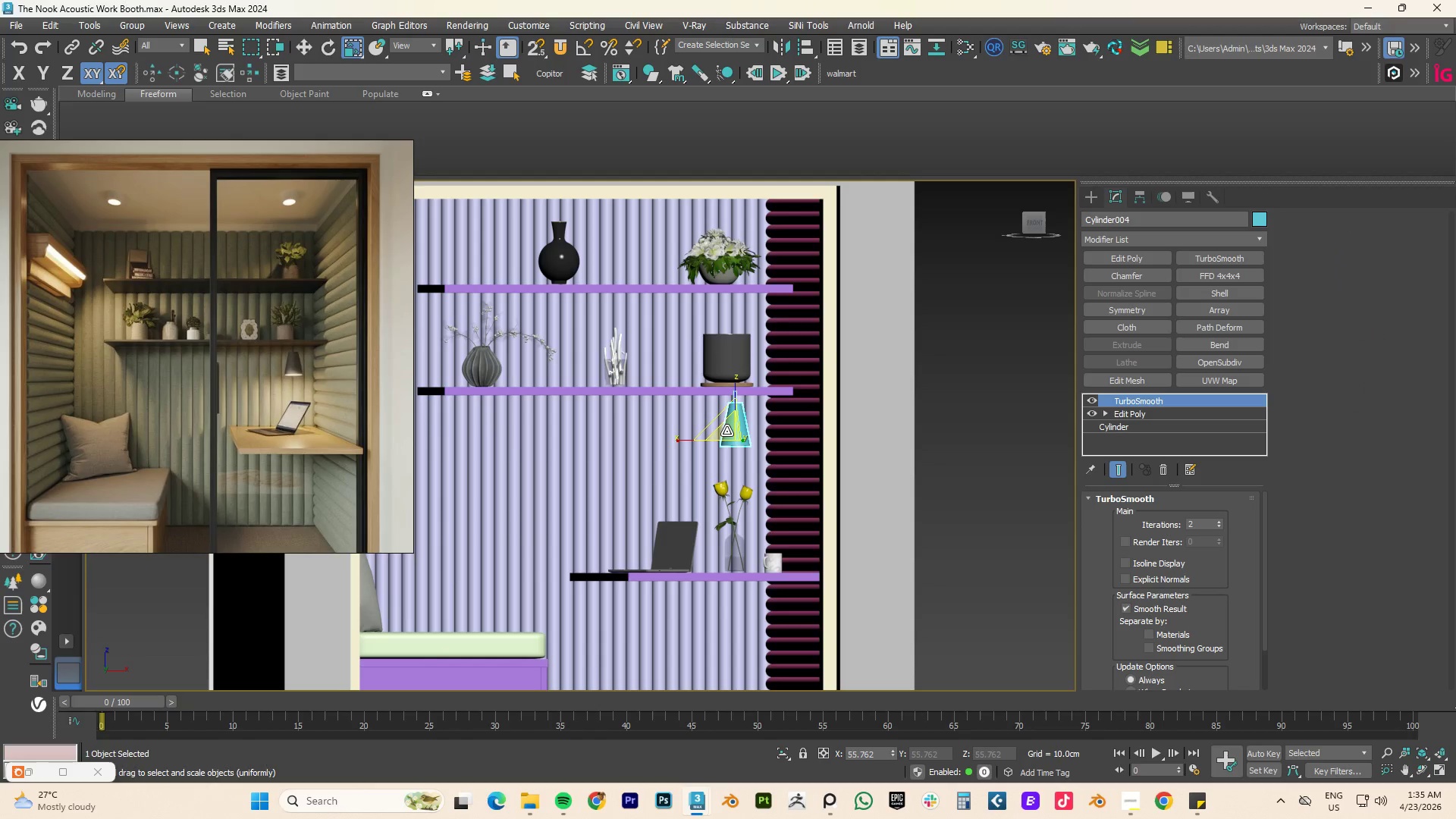 
left_click_drag(start_coordinate=[726, 431], to_coordinate=[736, 416])
 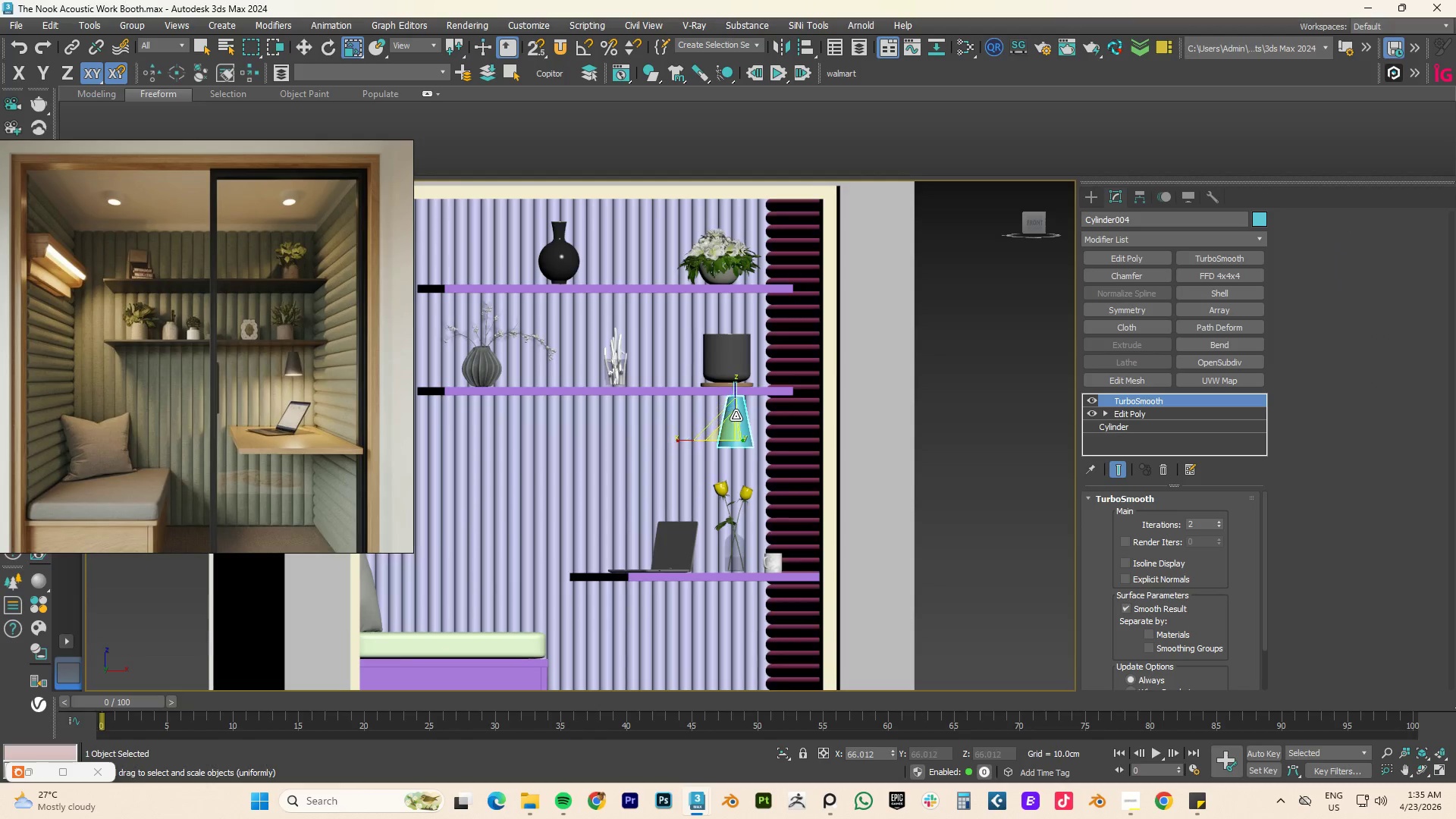 
key(W)
 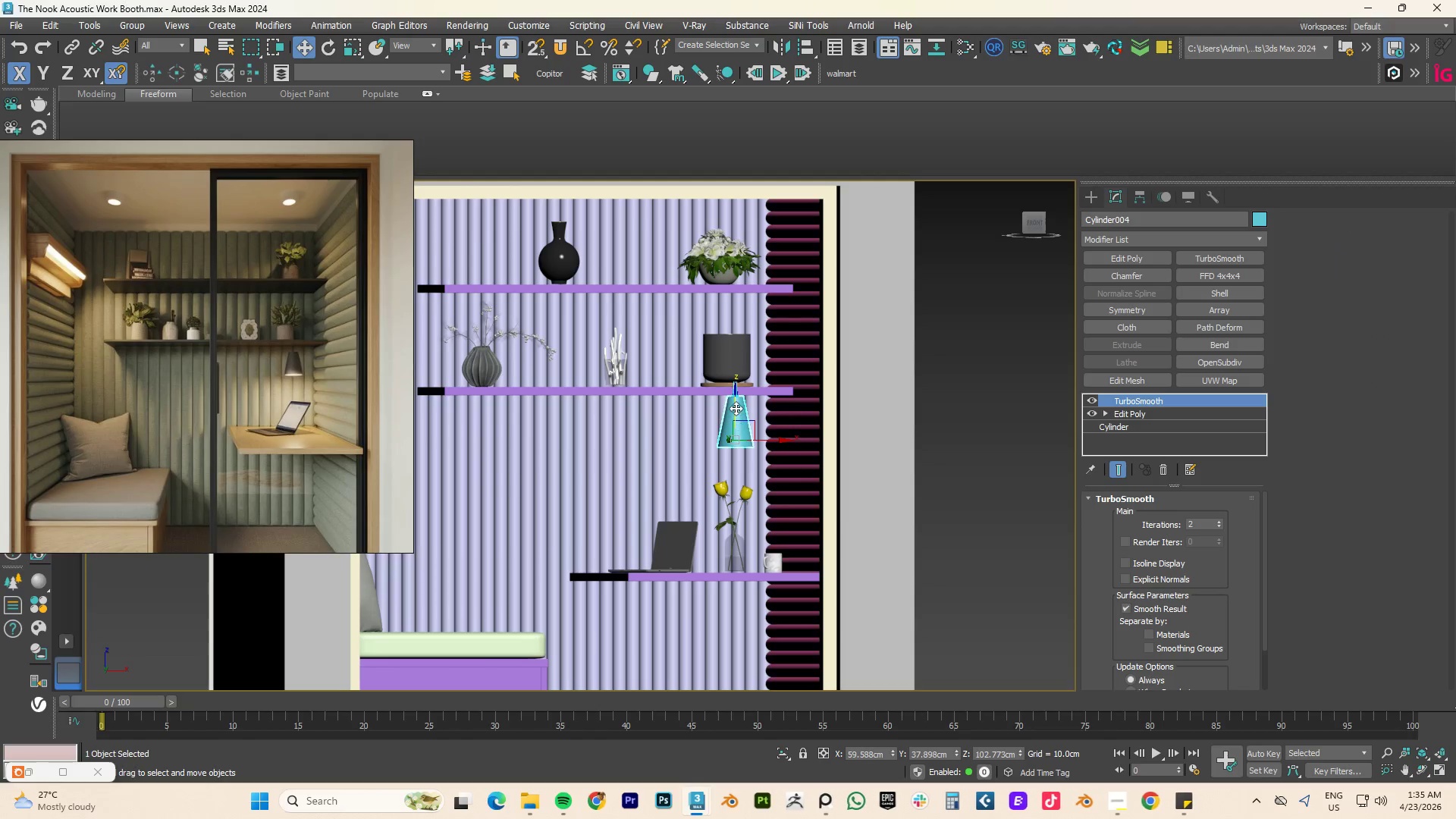 
left_click_drag(start_coordinate=[736, 405], to_coordinate=[736, 412])
 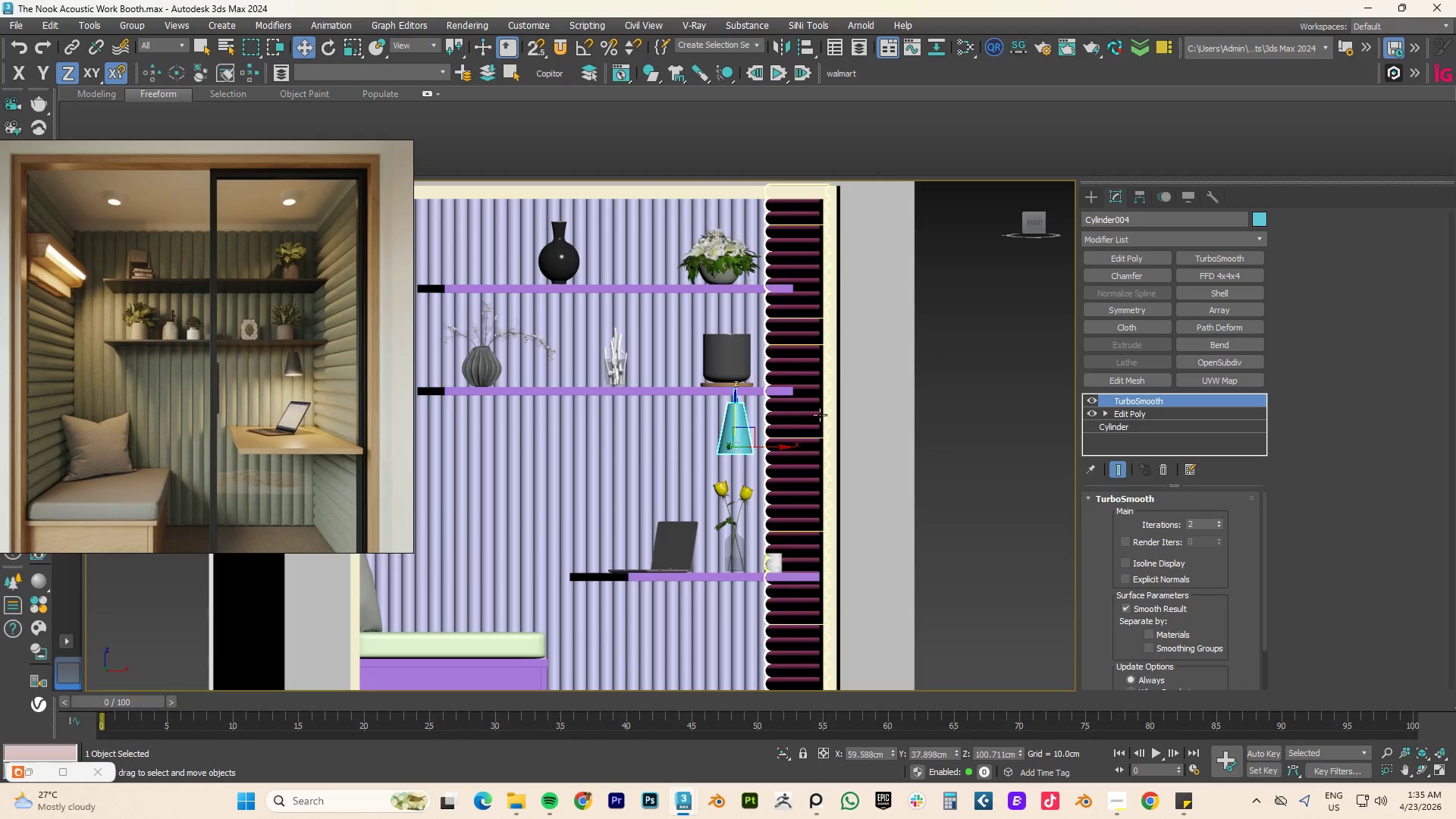 
scroll: coordinate [618, 435], scroll_direction: up, amount: 6.0
 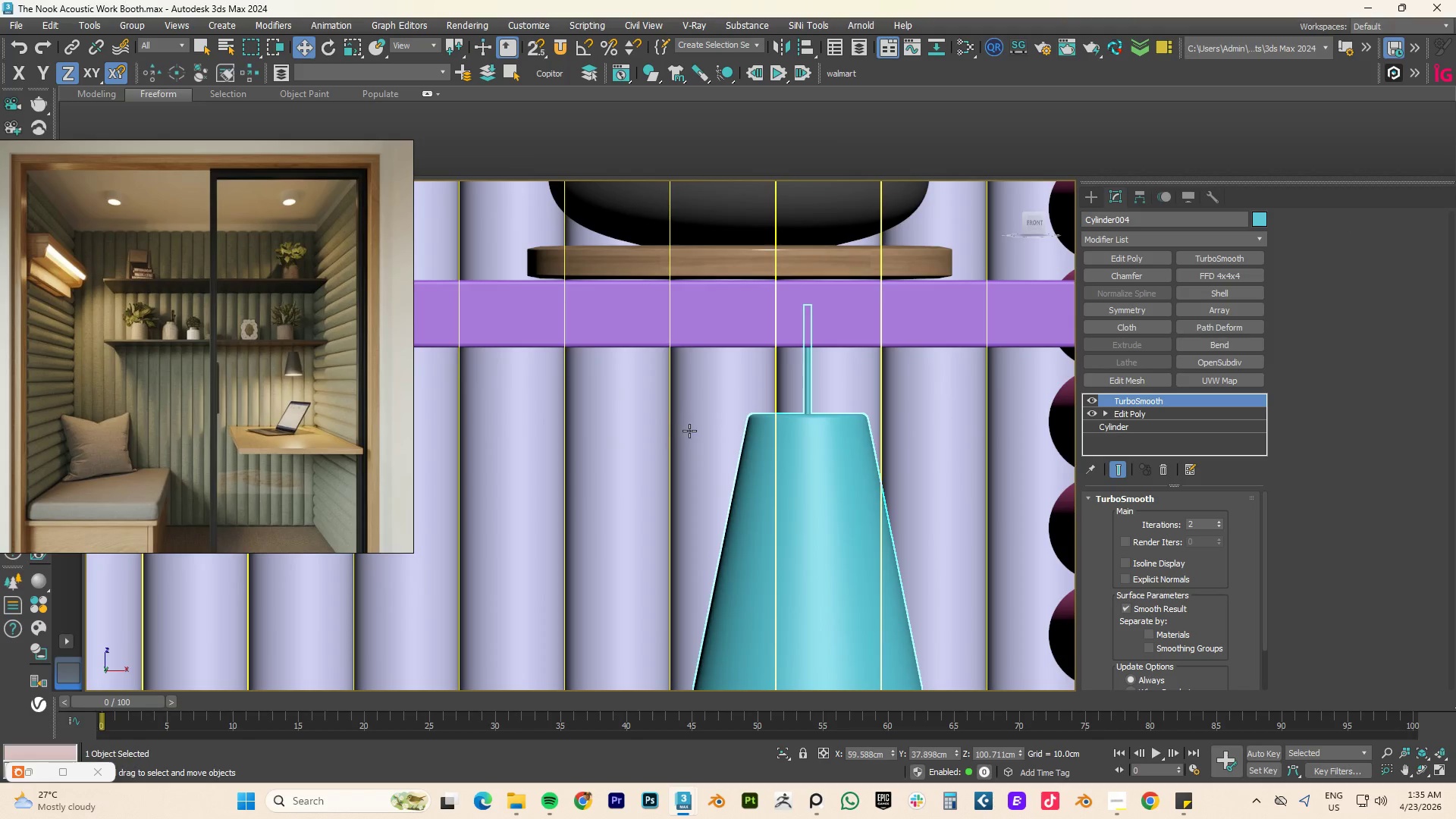 
scroll: coordinate [733, 444], scroll_direction: down, amount: 5.0
 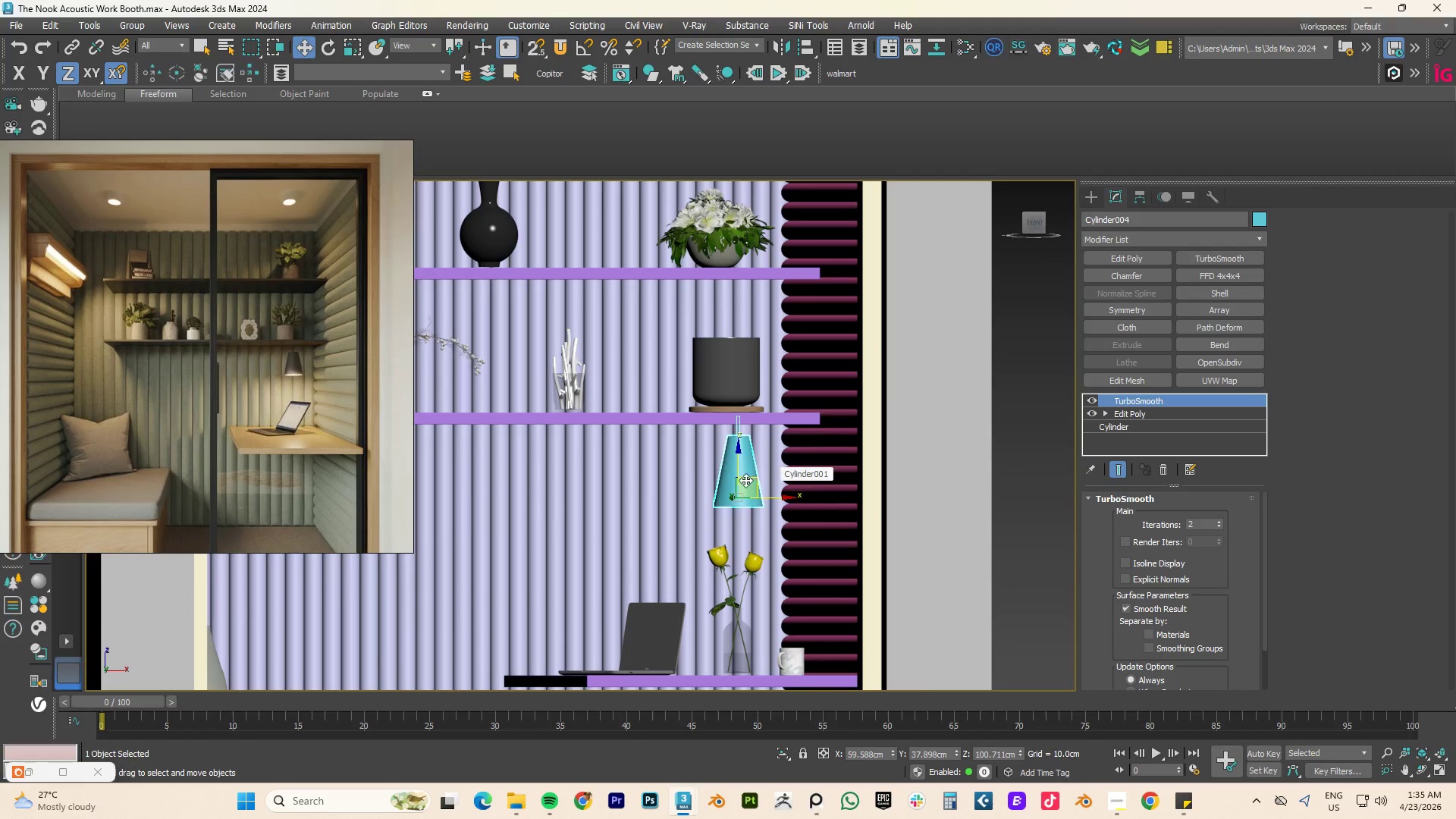 
key(R)
 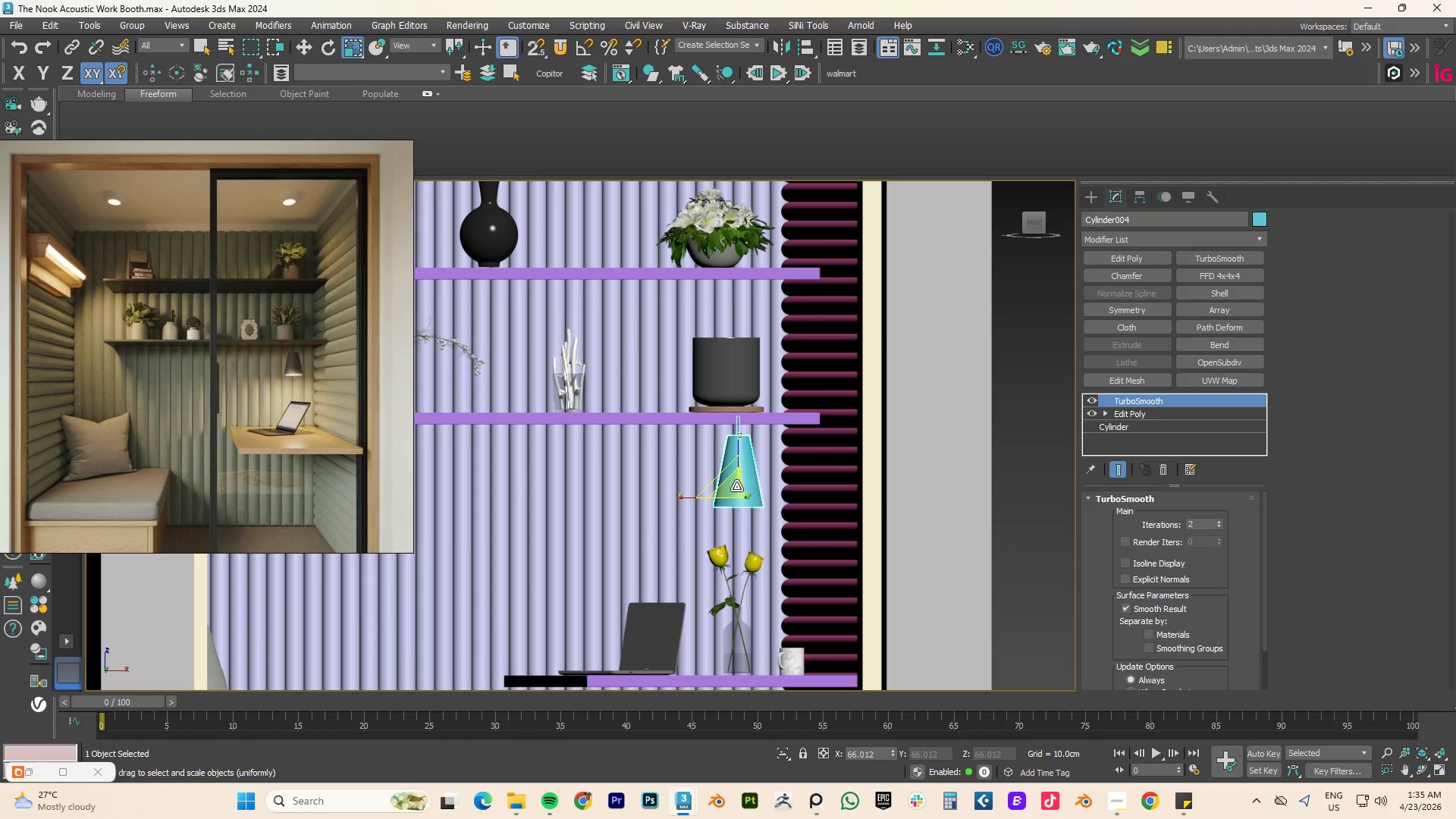 
left_click_drag(start_coordinate=[736, 486], to_coordinate=[724, 500])
 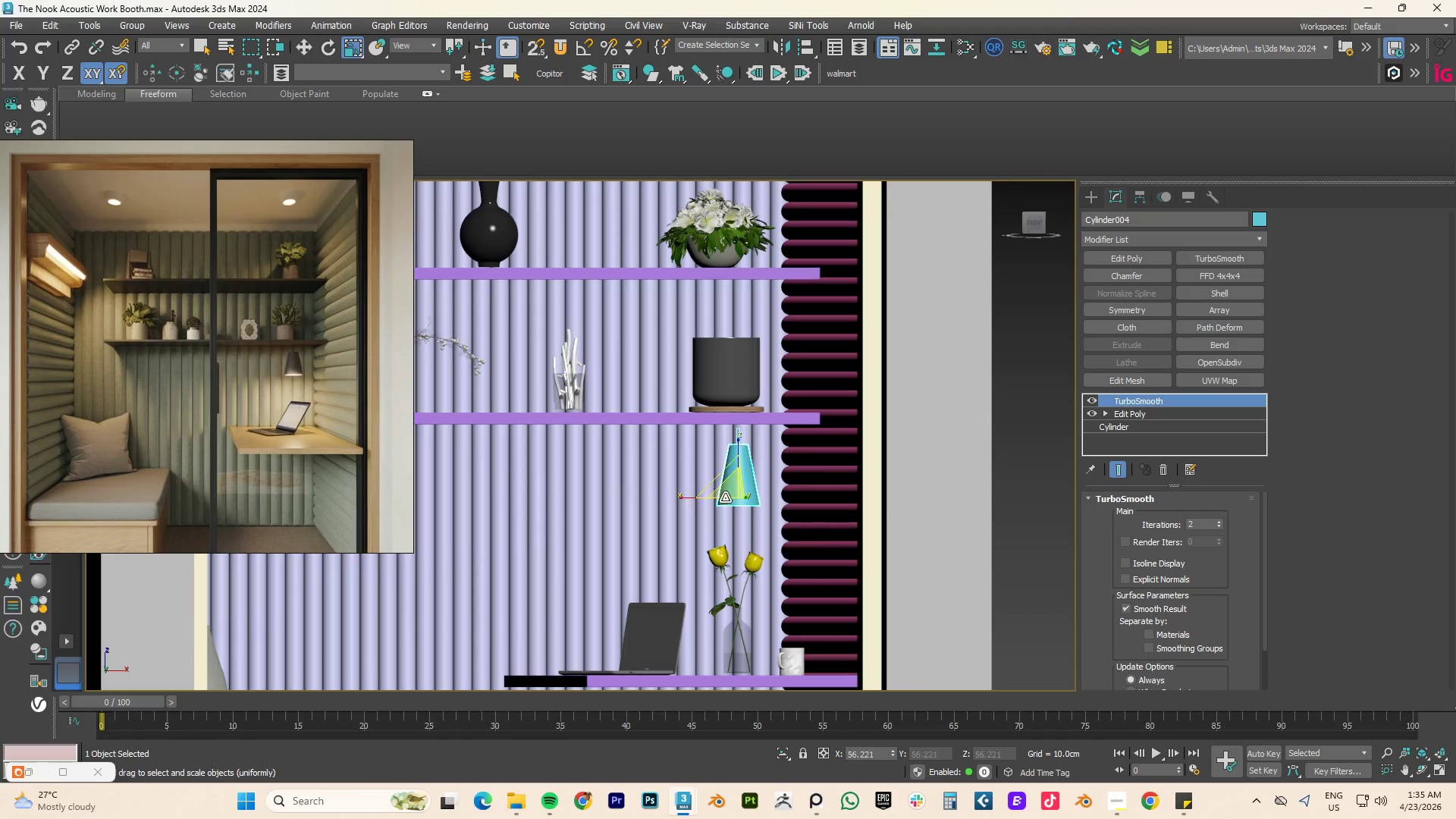 
key(W)
 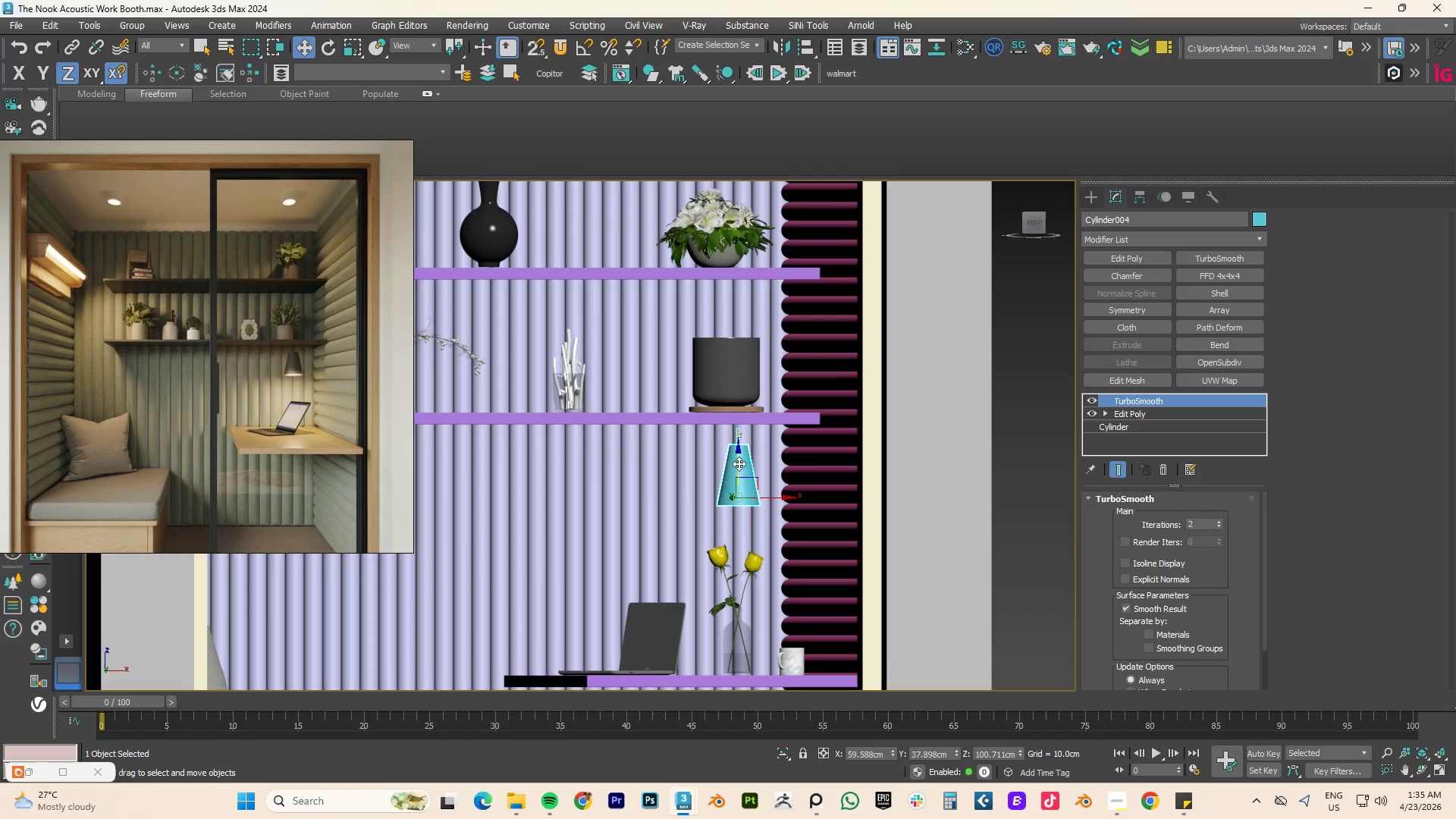 
left_click_drag(start_coordinate=[738, 463], to_coordinate=[737, 454])
 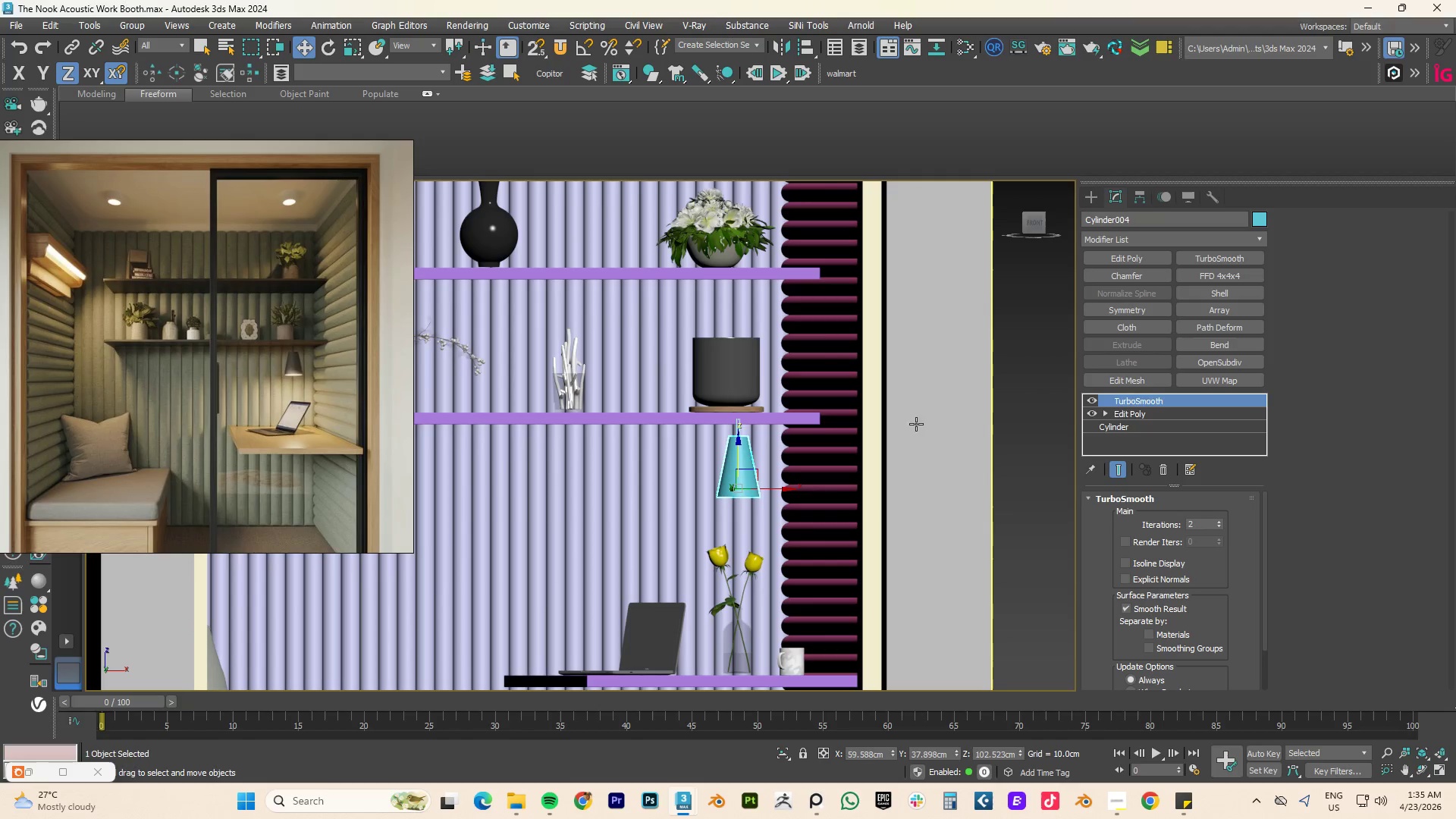 
left_click([932, 420])
 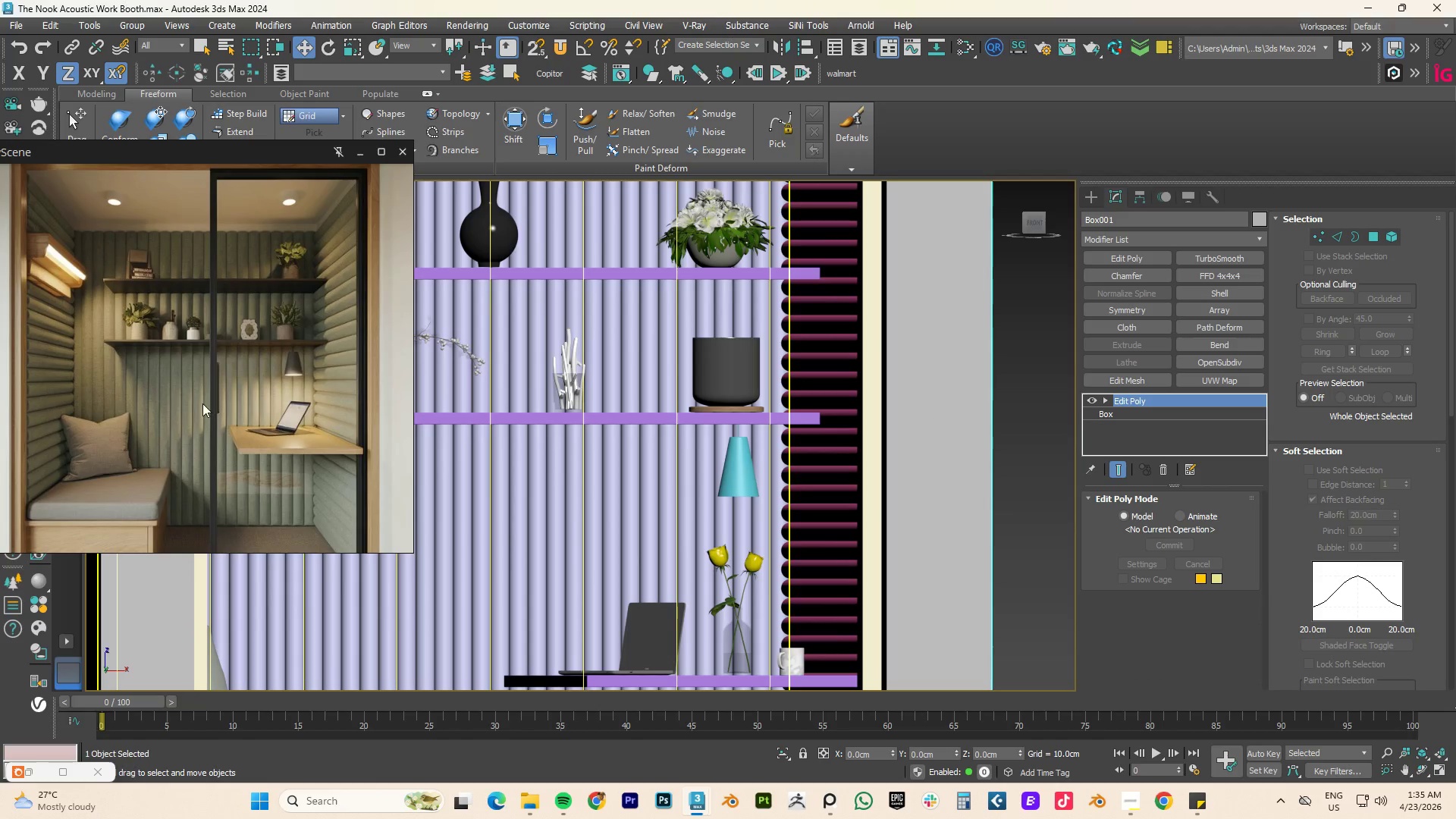 
scroll: coordinate [591, 410], scroll_direction: down, amount: 5.0
 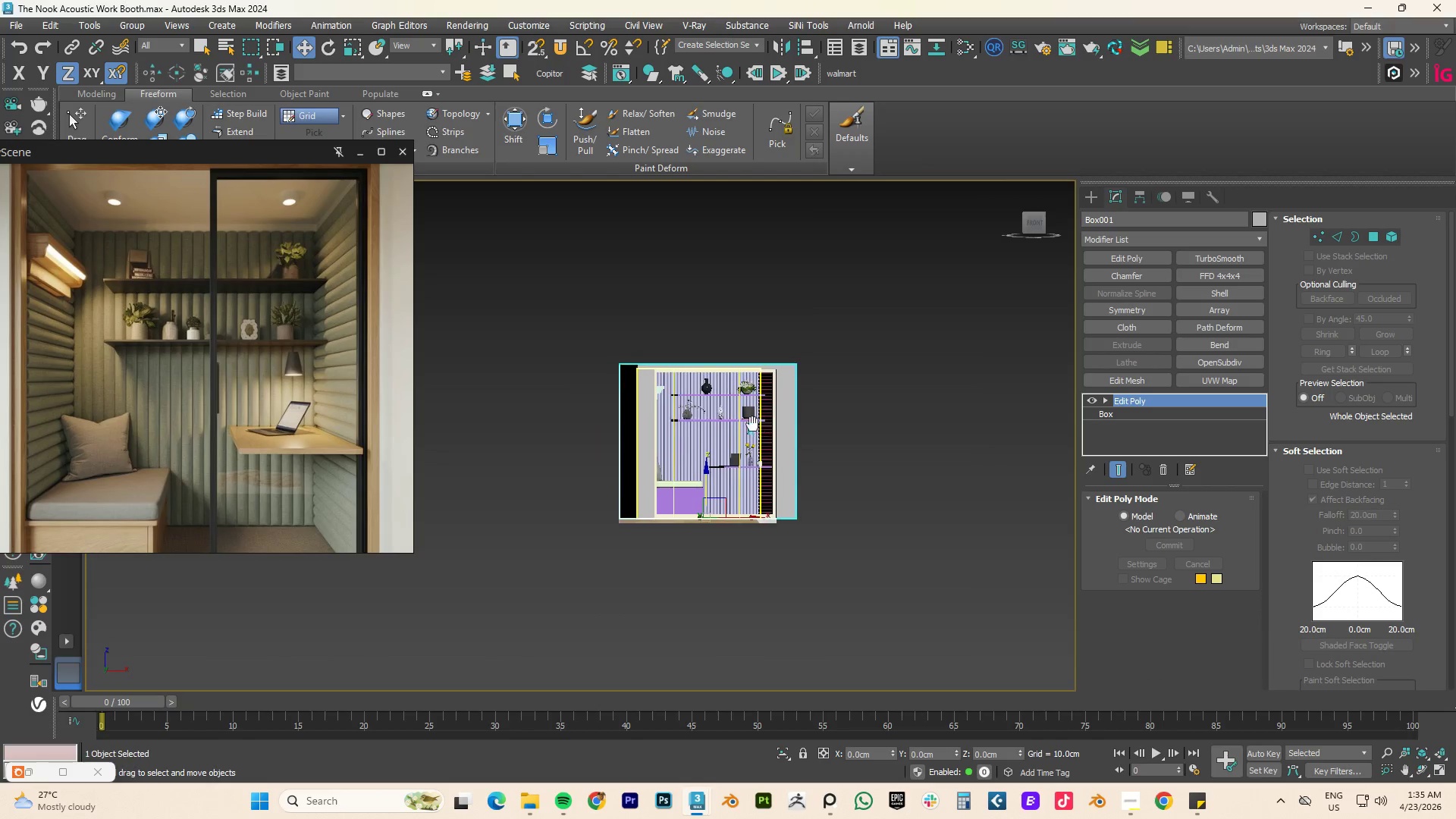 
hold_key(key=AltLeft, duration=3.16)
 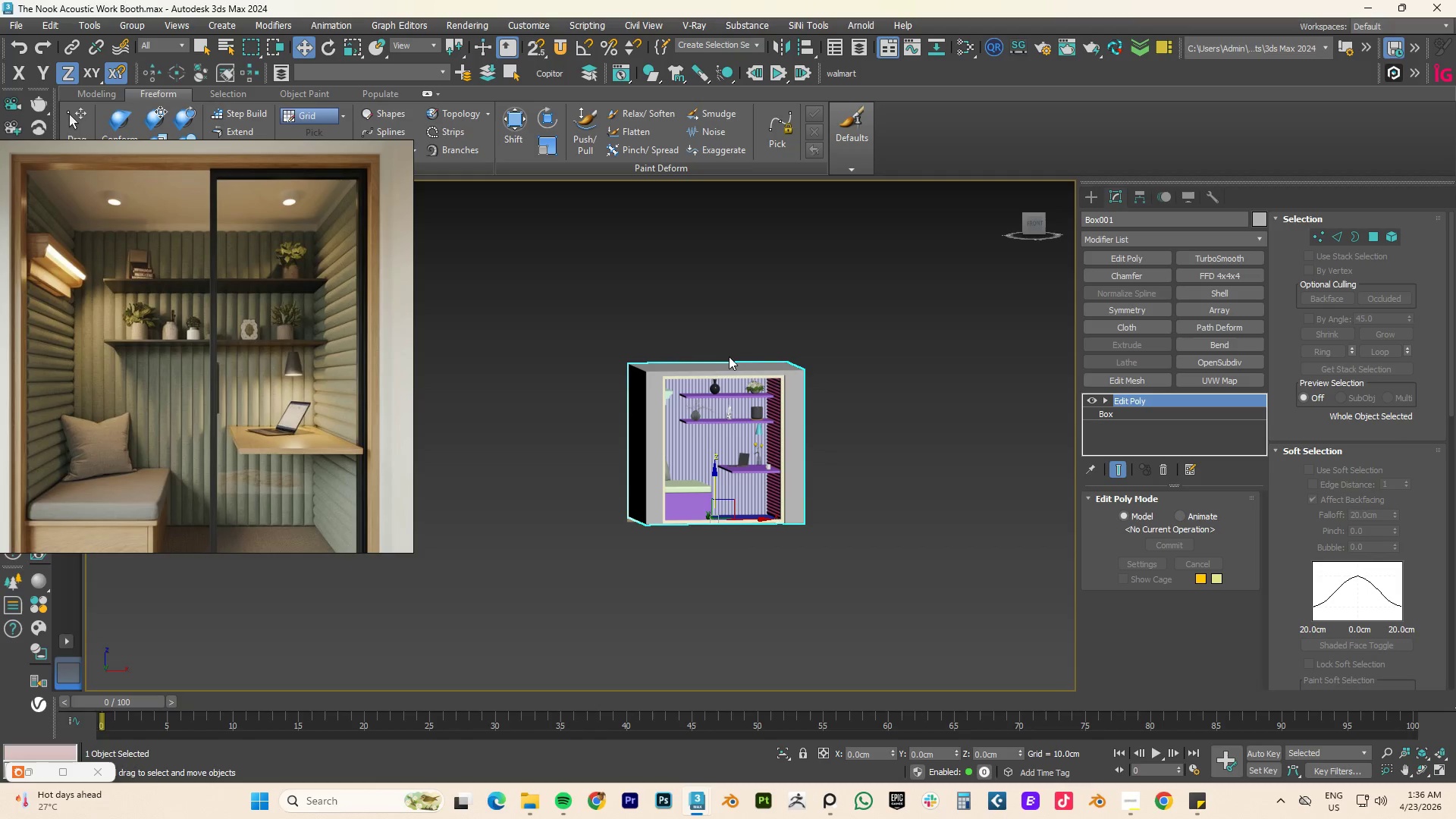 
wait(59.98)
 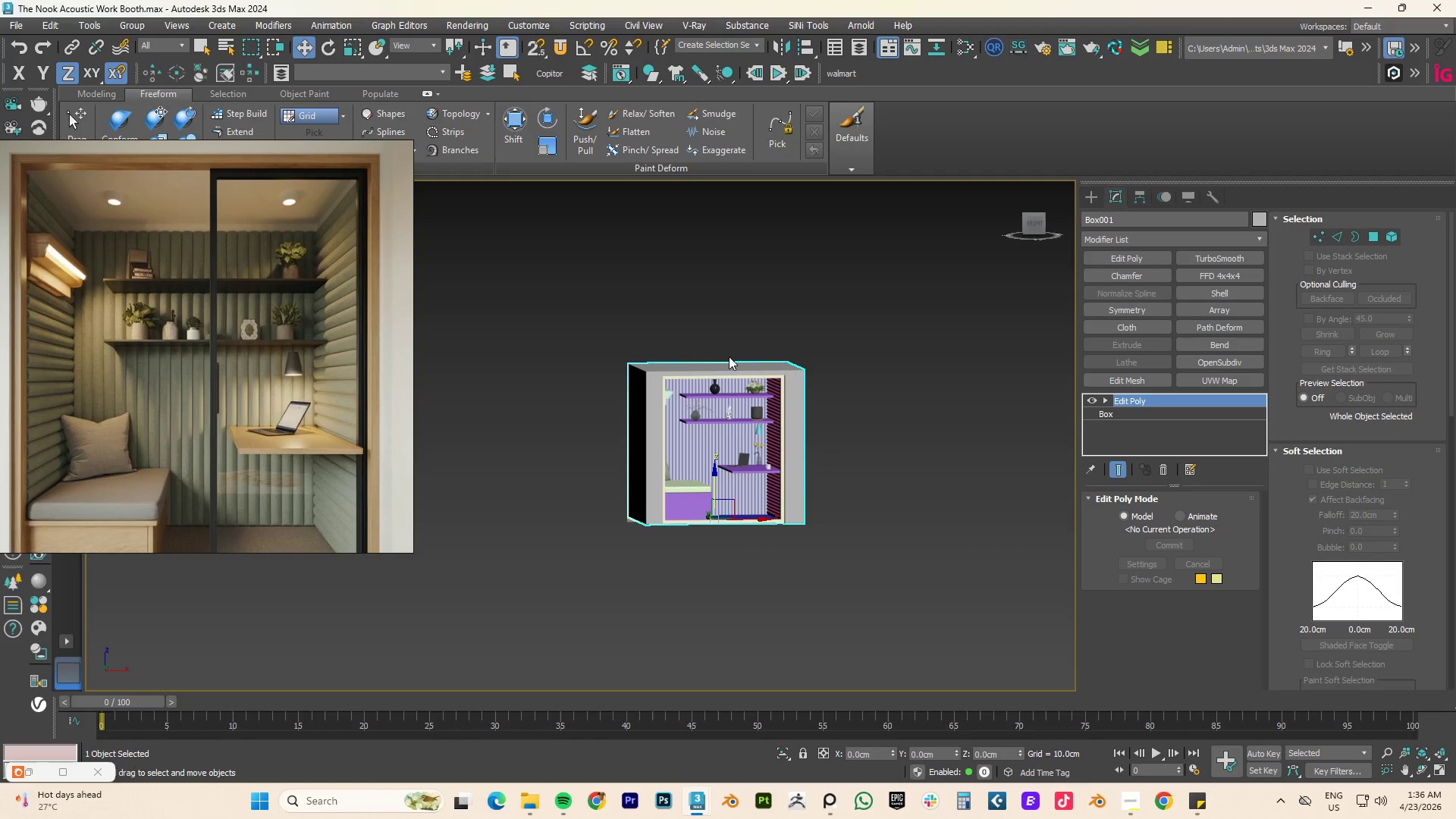 
scroll: coordinate [690, 438], scroll_direction: down, amount: 1.0
 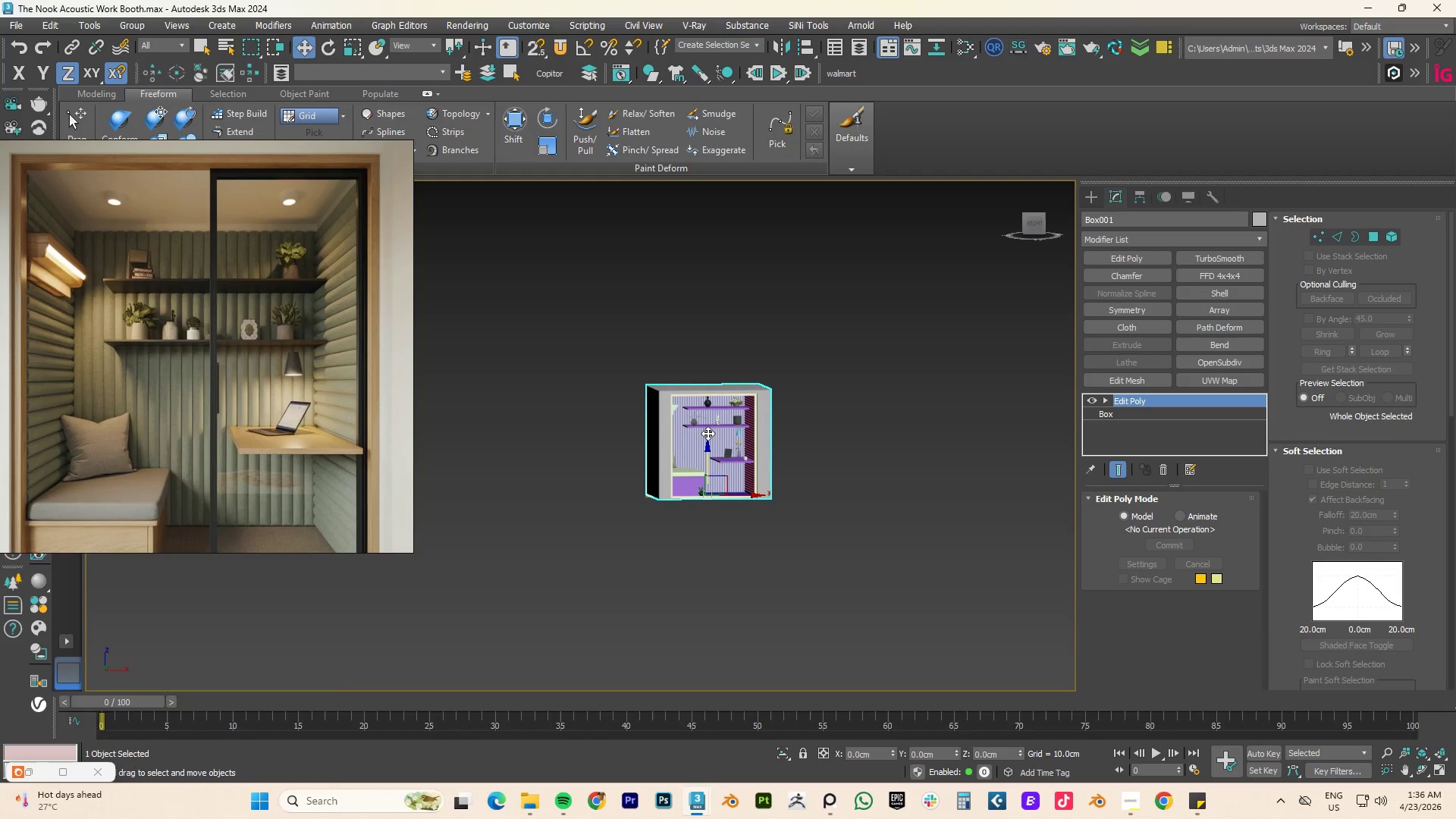 
type(fz)
 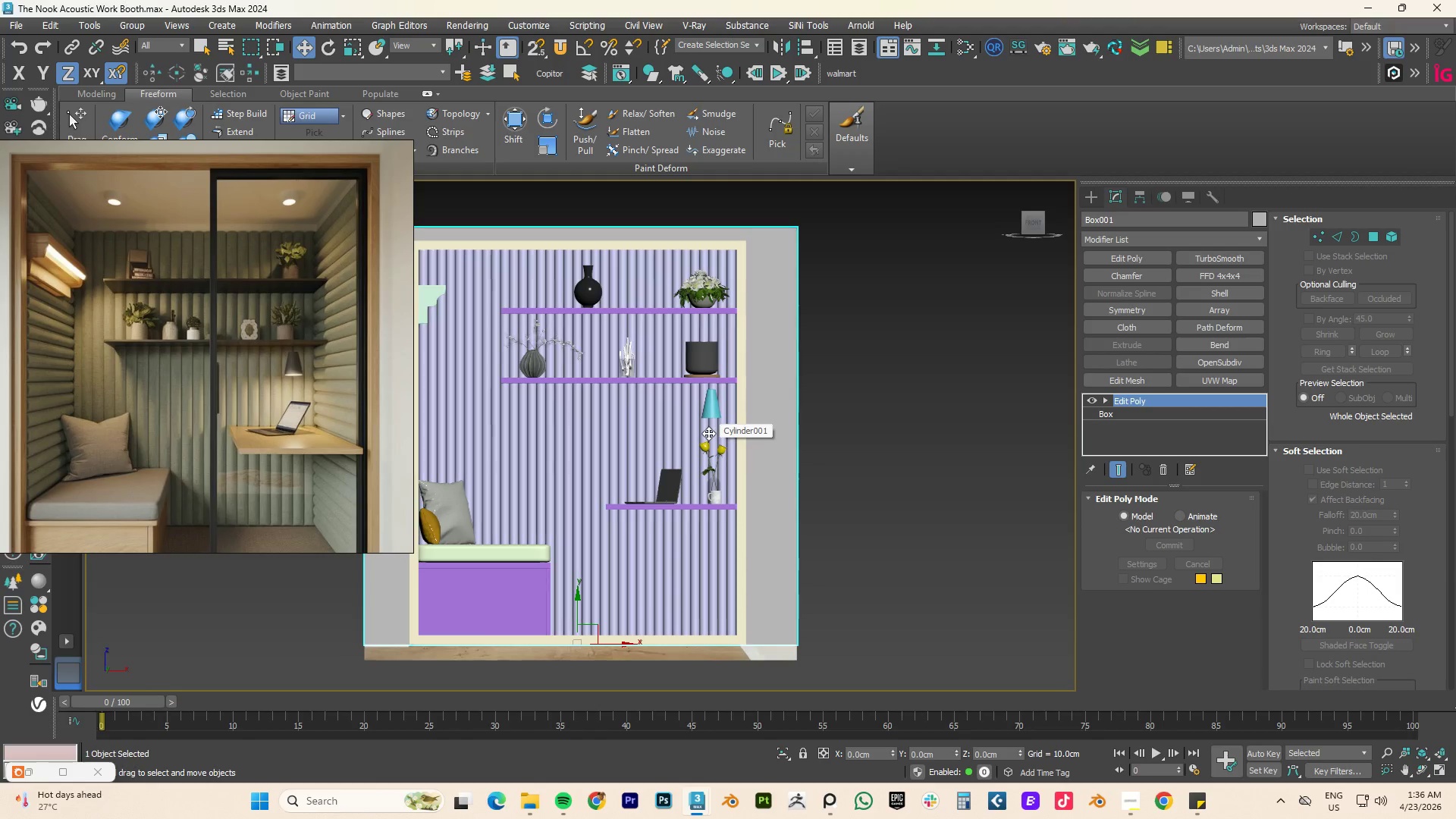 
scroll: coordinate [708, 433], scroll_direction: down, amount: 3.0
 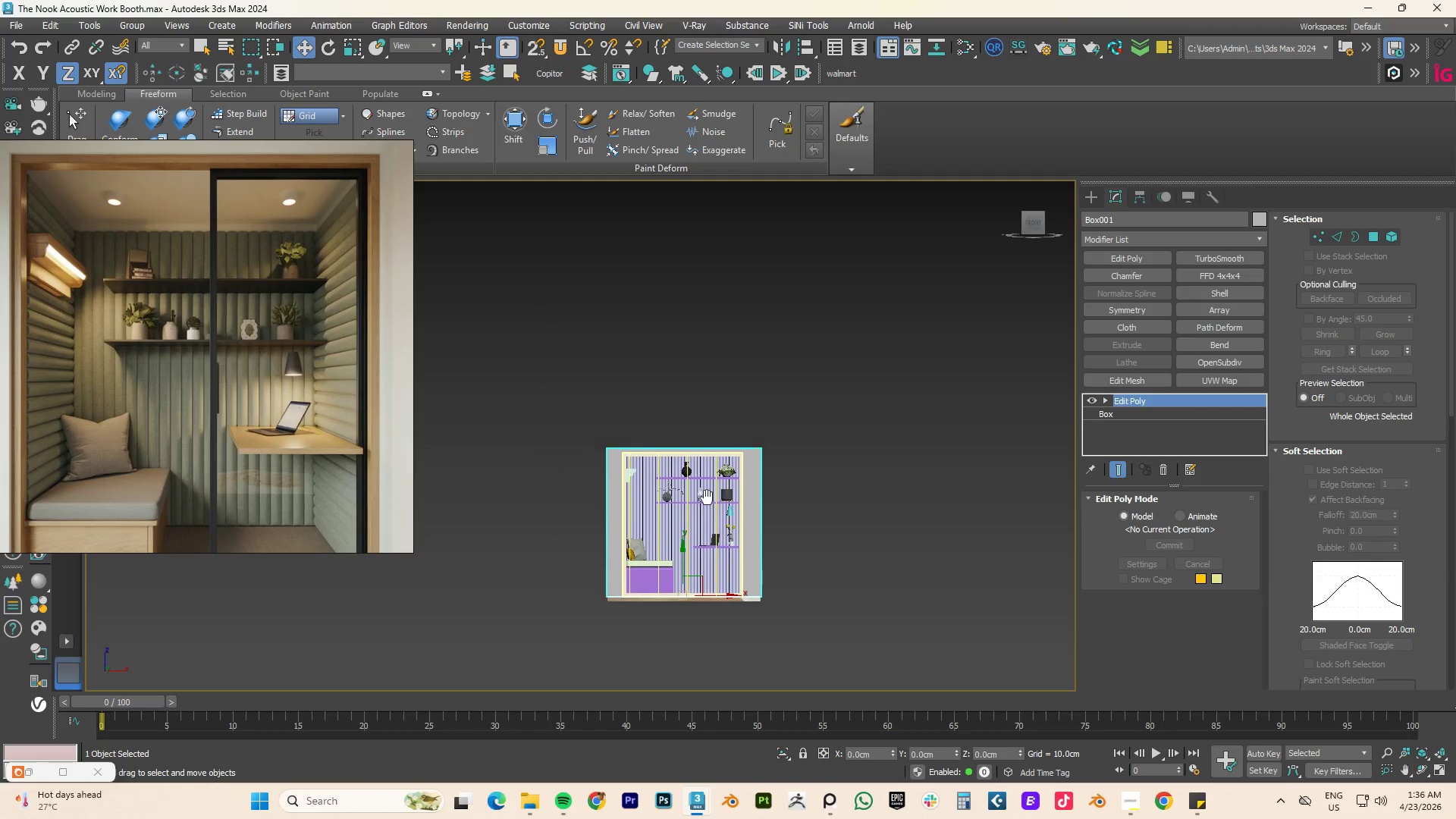 
scroll: coordinate [635, 576], scroll_direction: up, amount: 3.0
 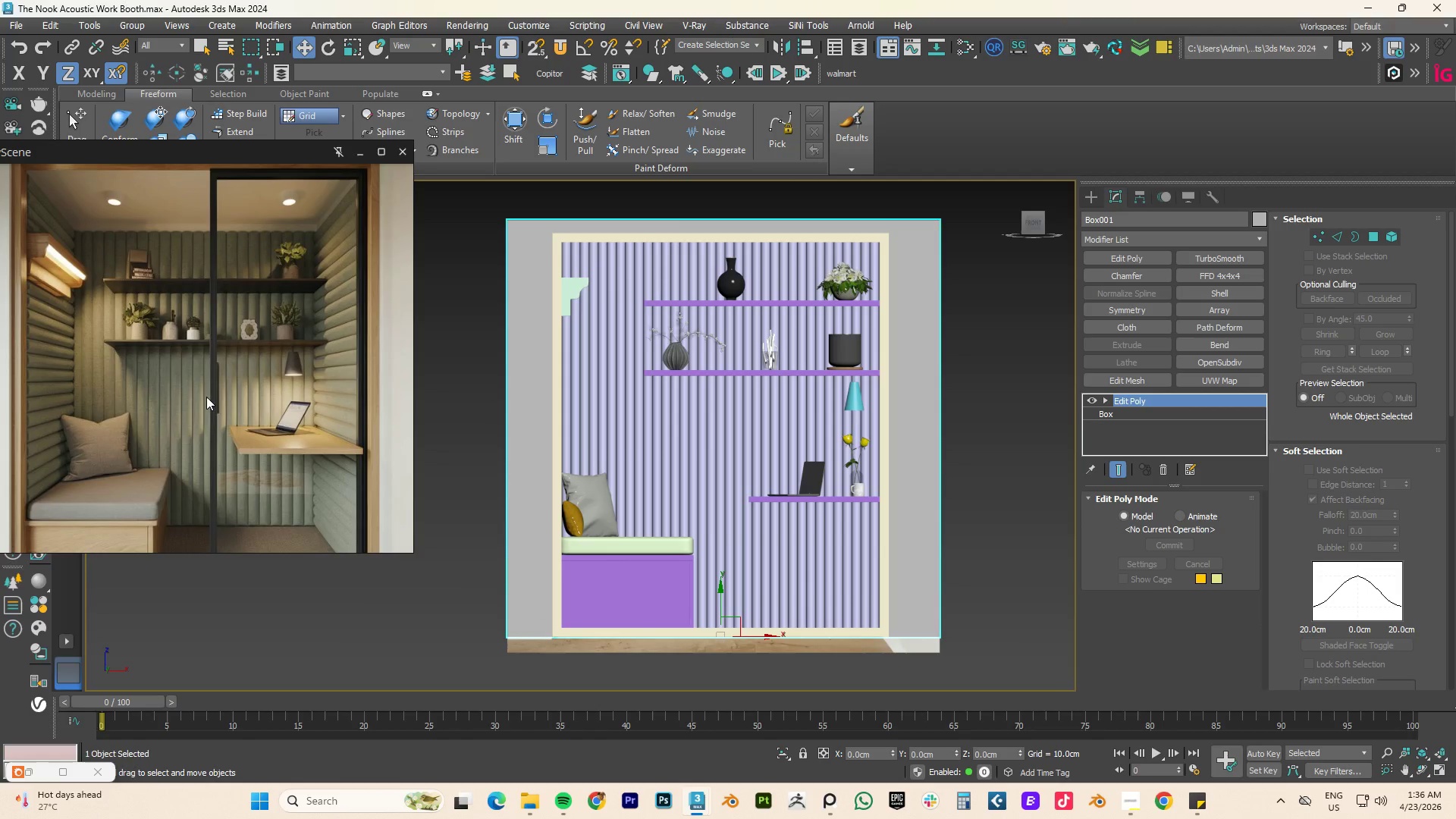 
wait(8.81)
 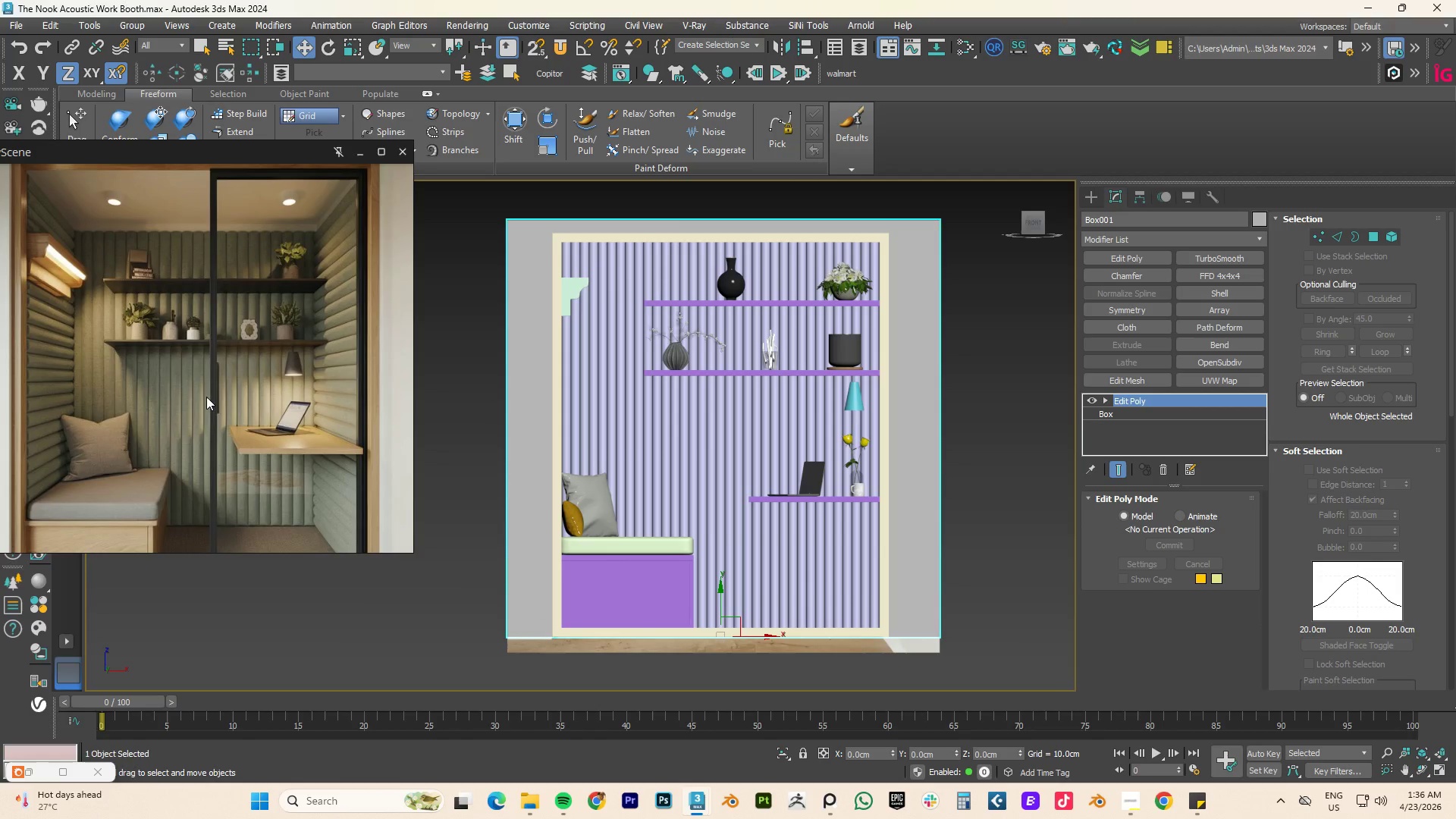 
left_click([28, 775])
 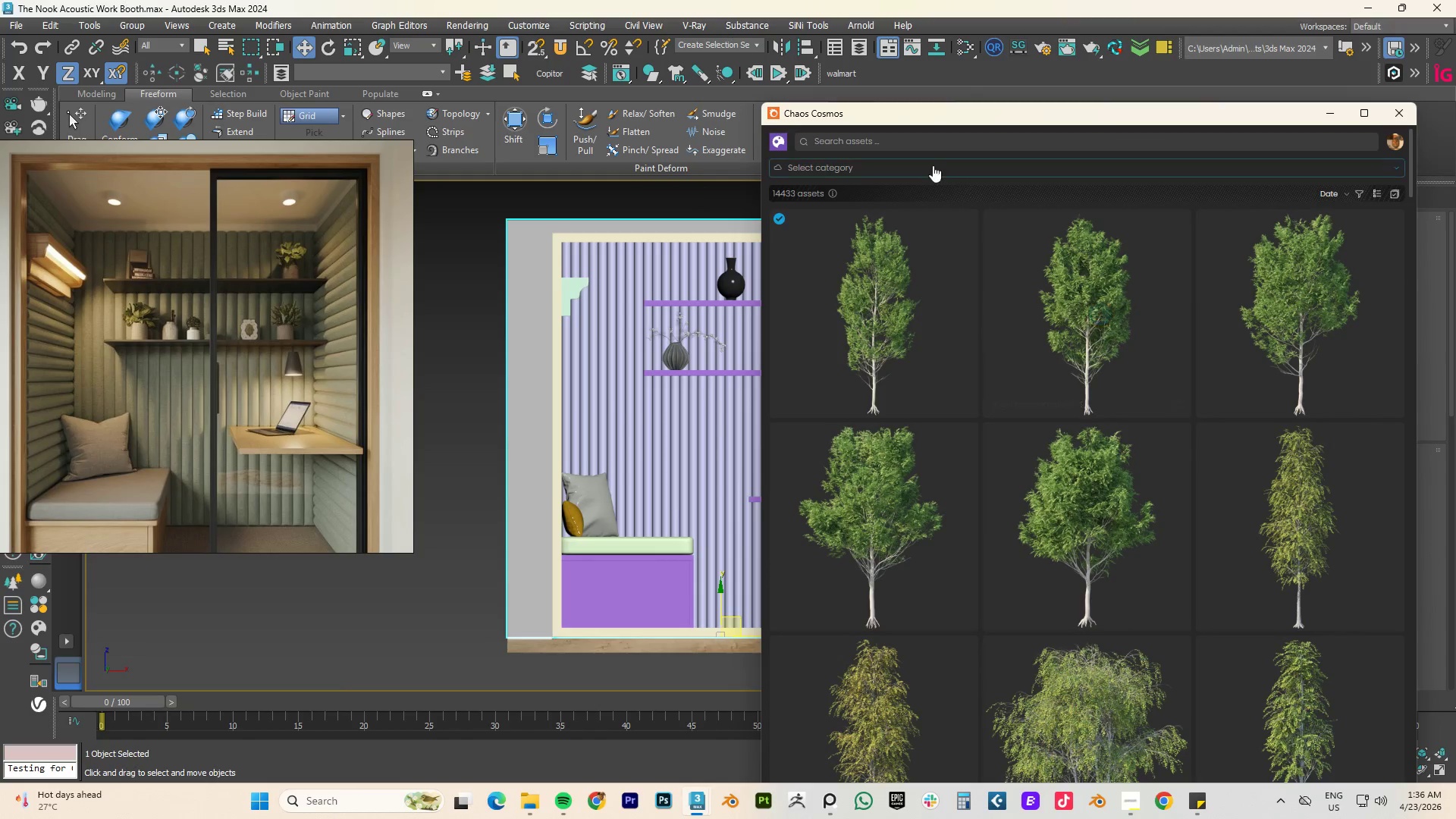 
left_click([868, 142])
 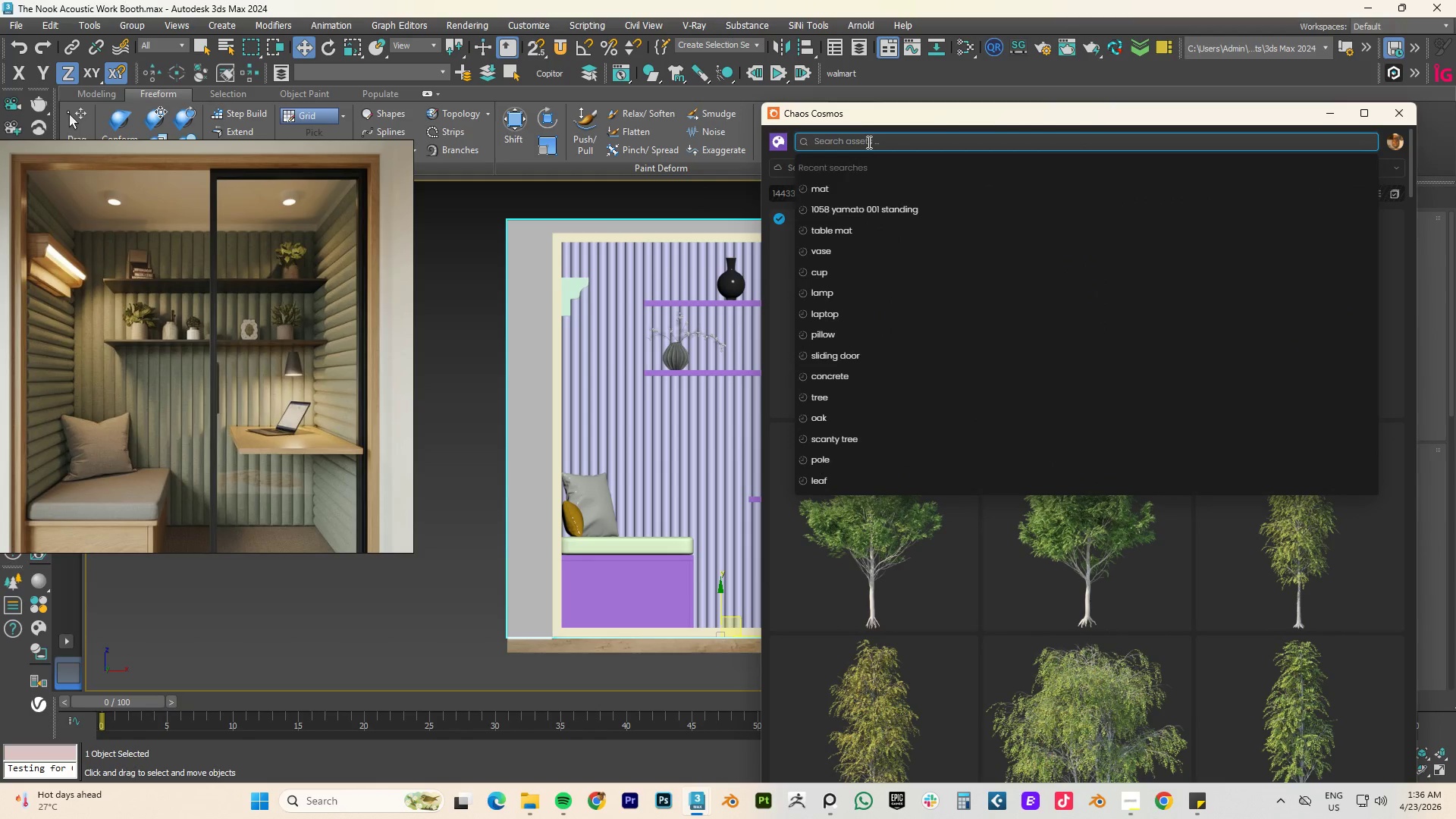 
type(books)
 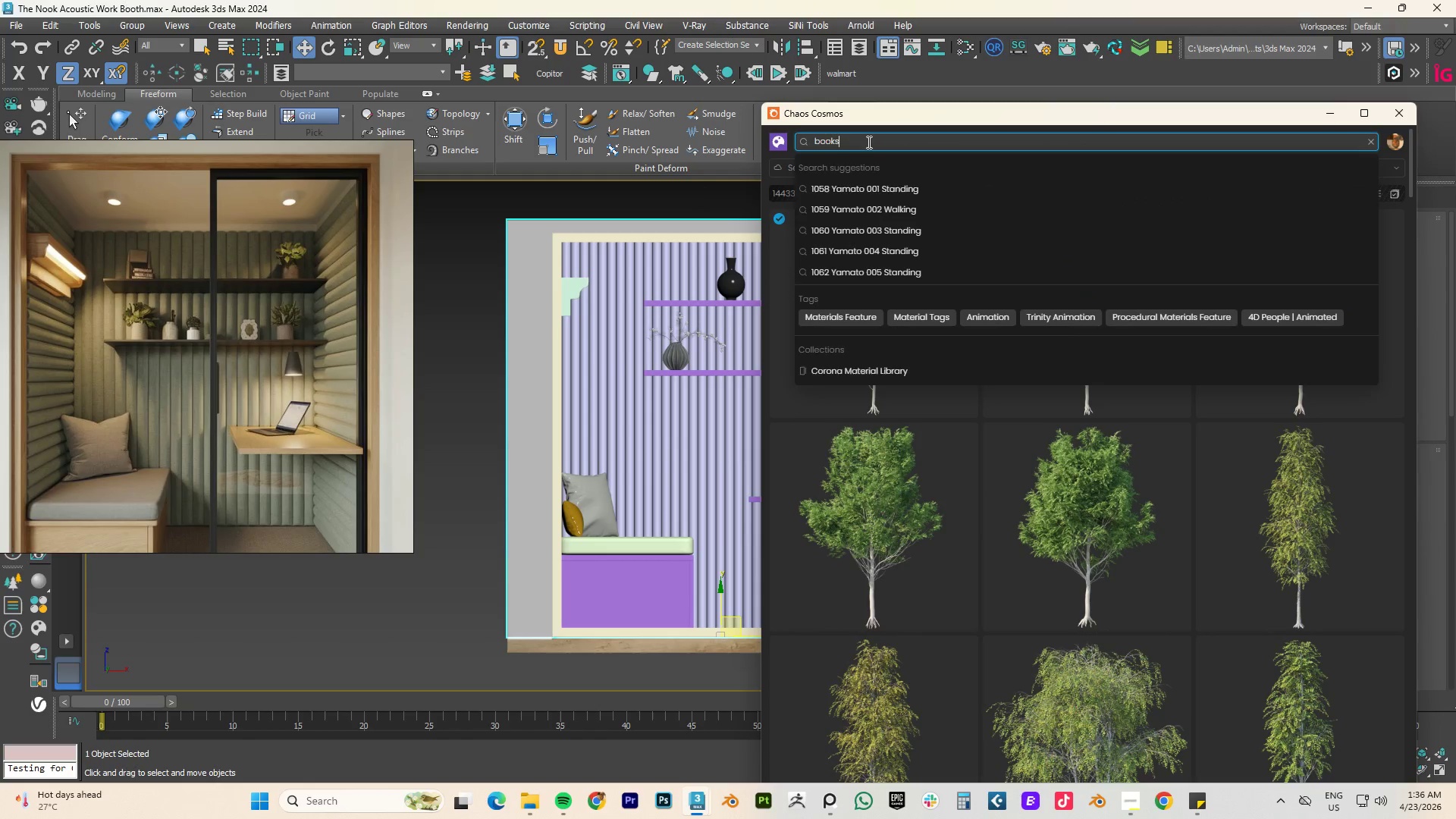 
key(Enter)
 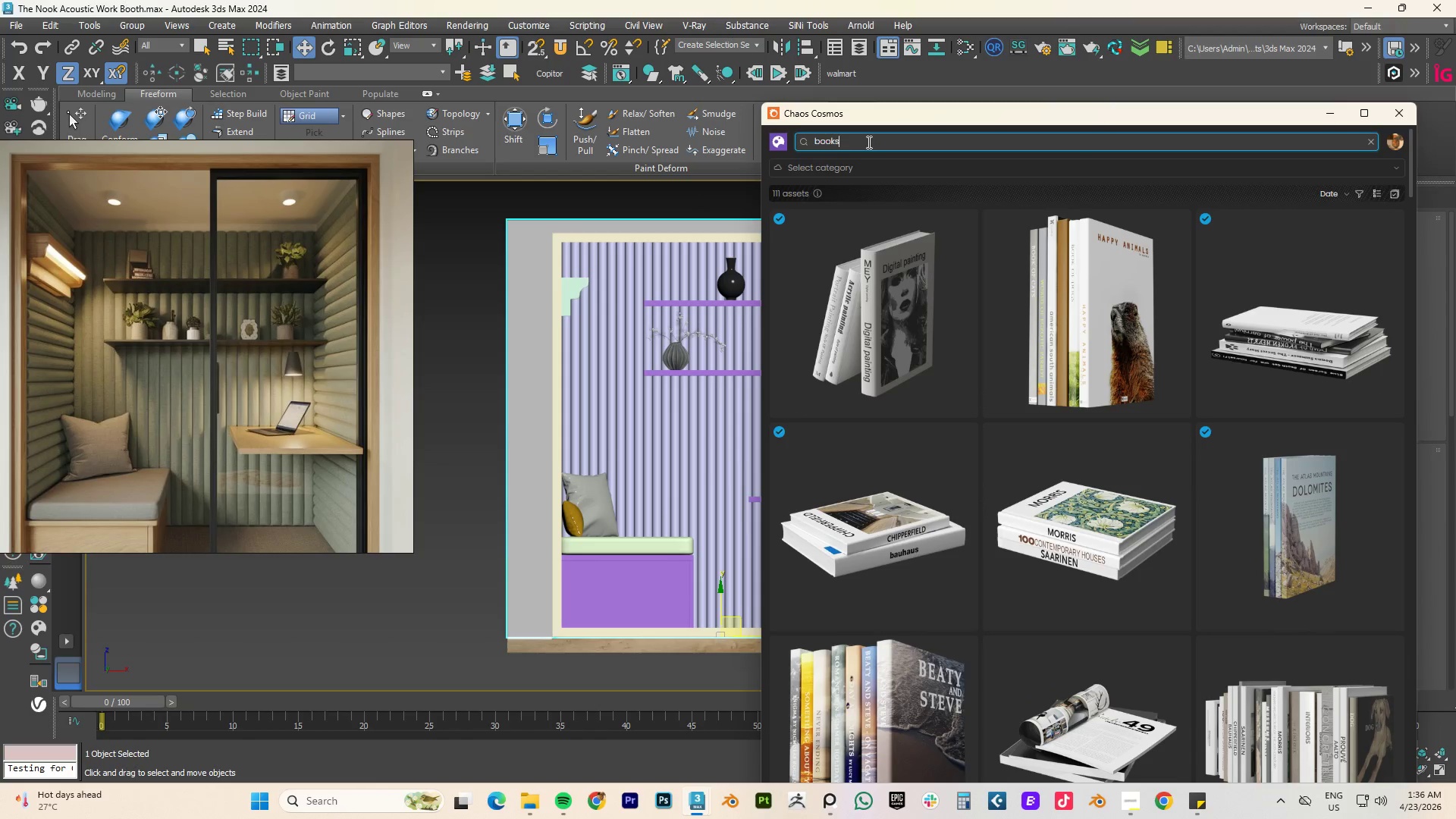 
wait(8.03)
 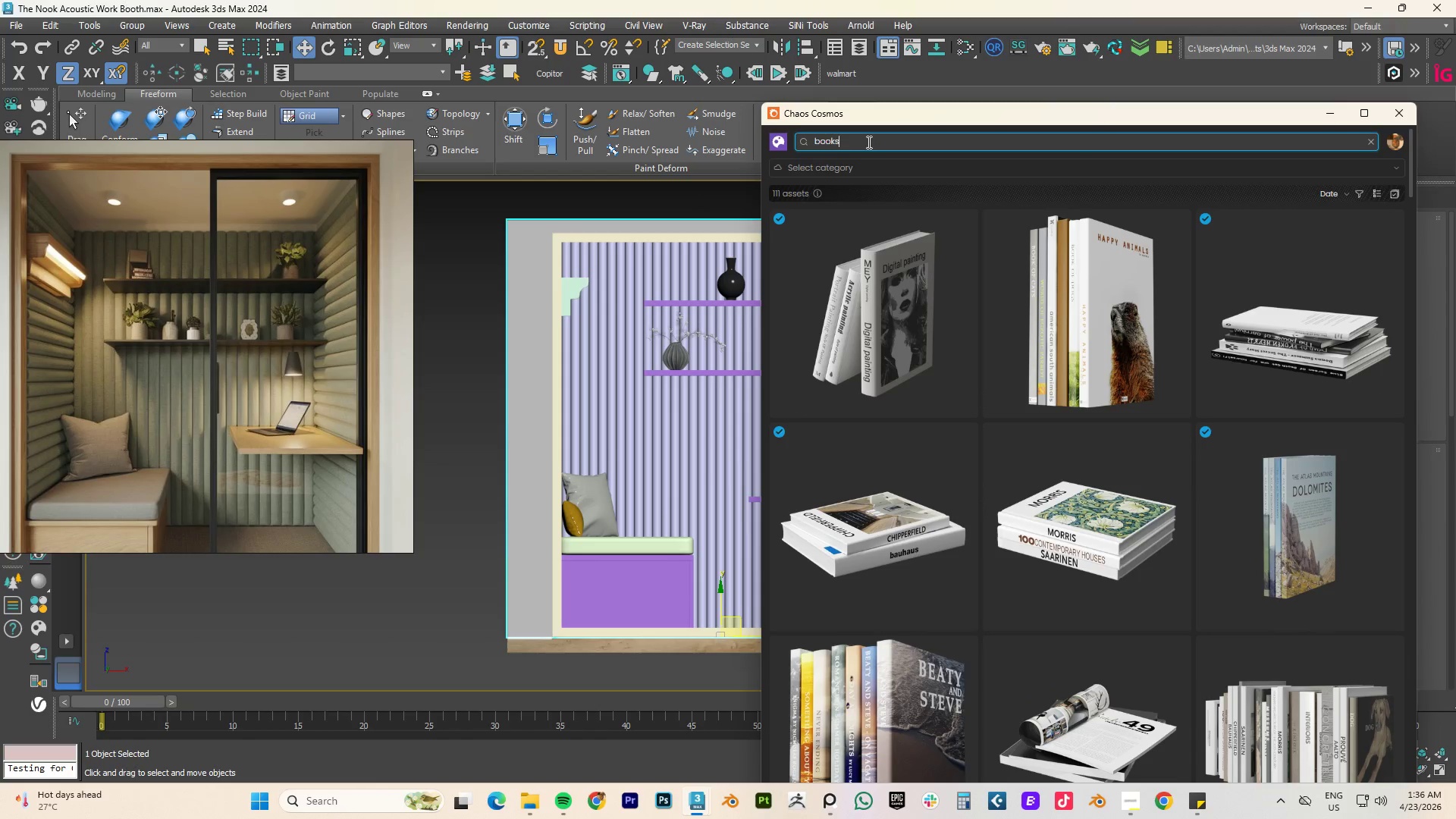 
scroll: coordinate [1116, 342], scroll_direction: down, amount: 11.0
 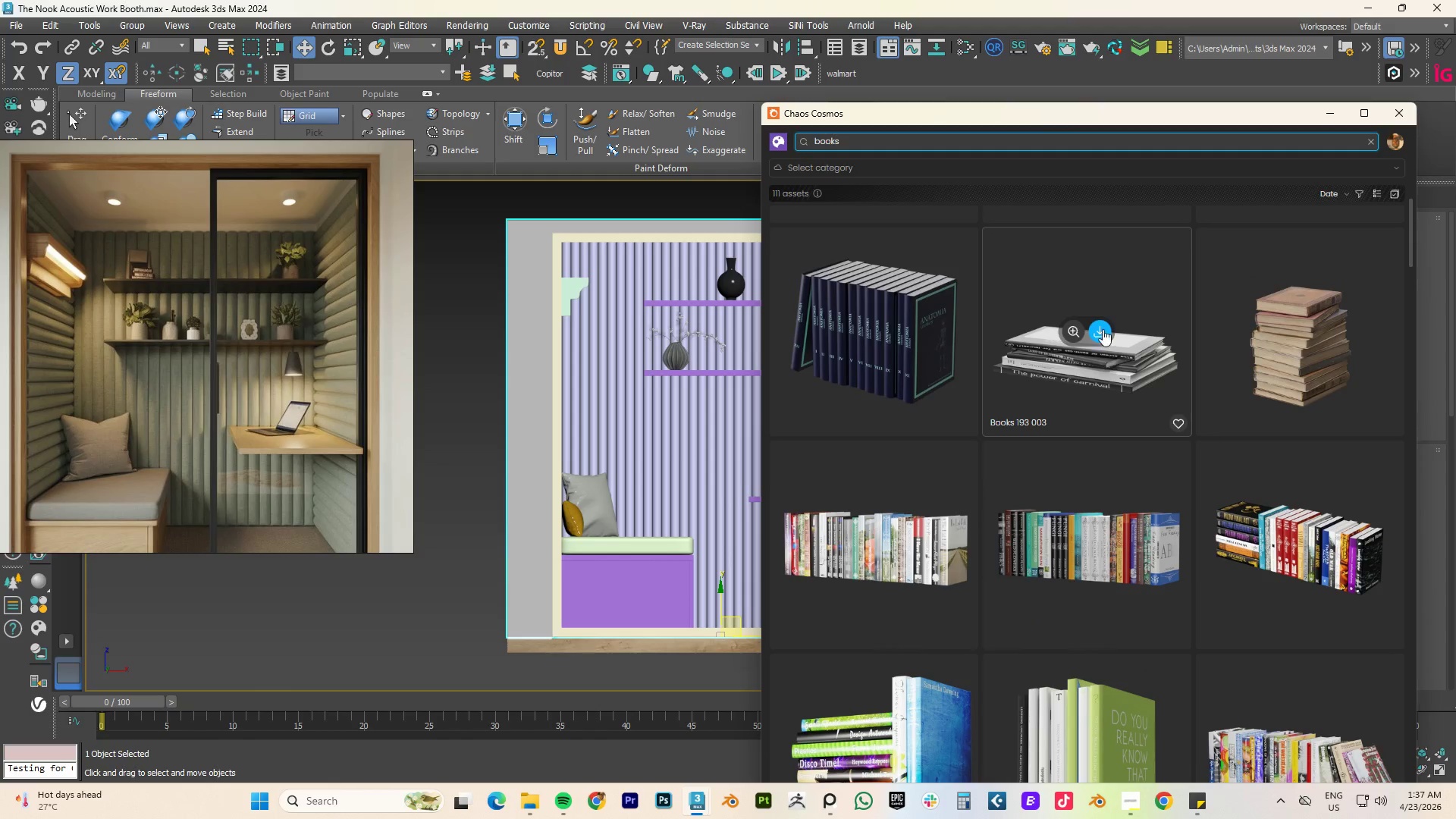 
left_click([1100, 324])
 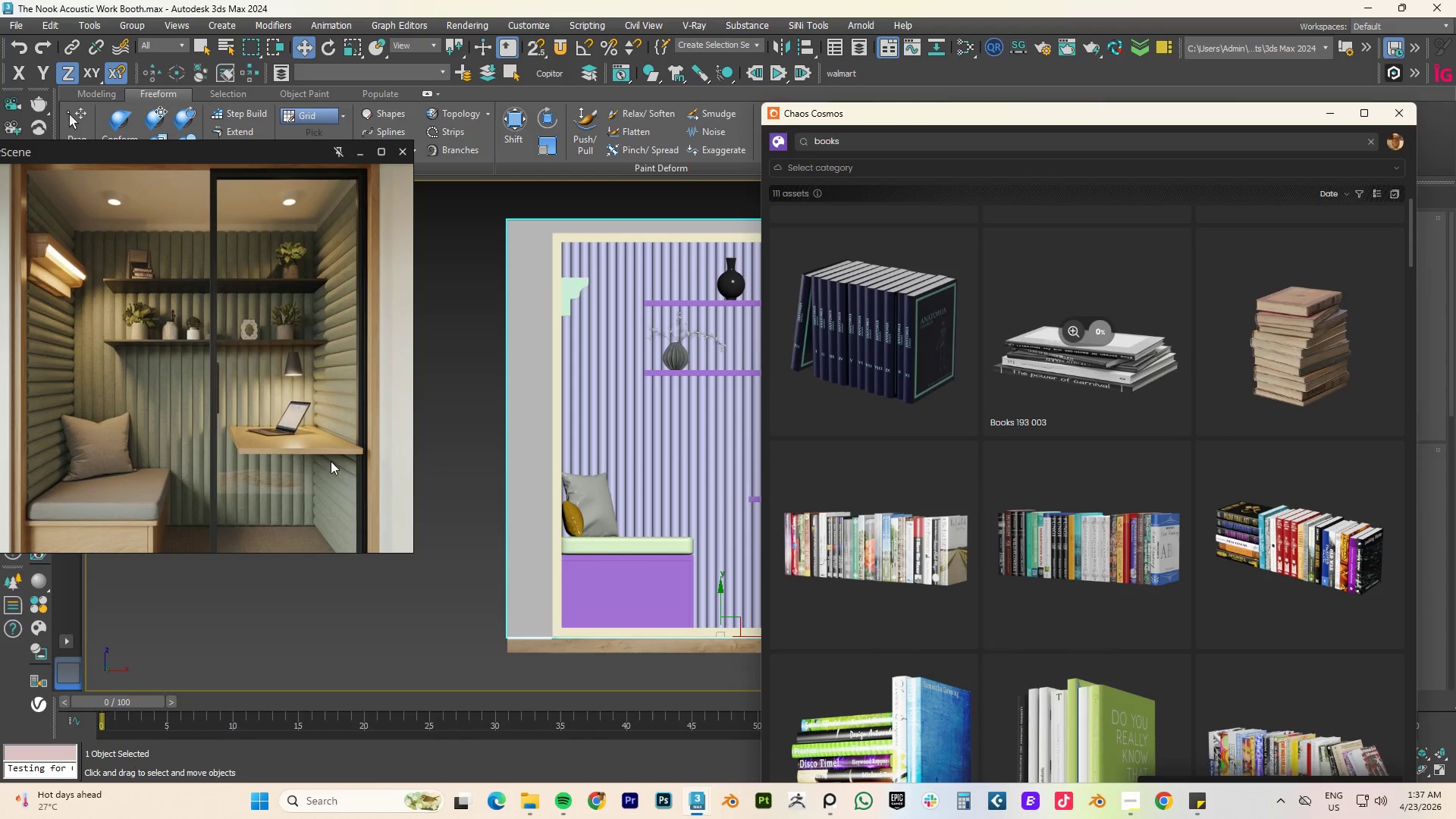 
scroll: coordinate [684, 439], scroll_direction: down, amount: 1.0
 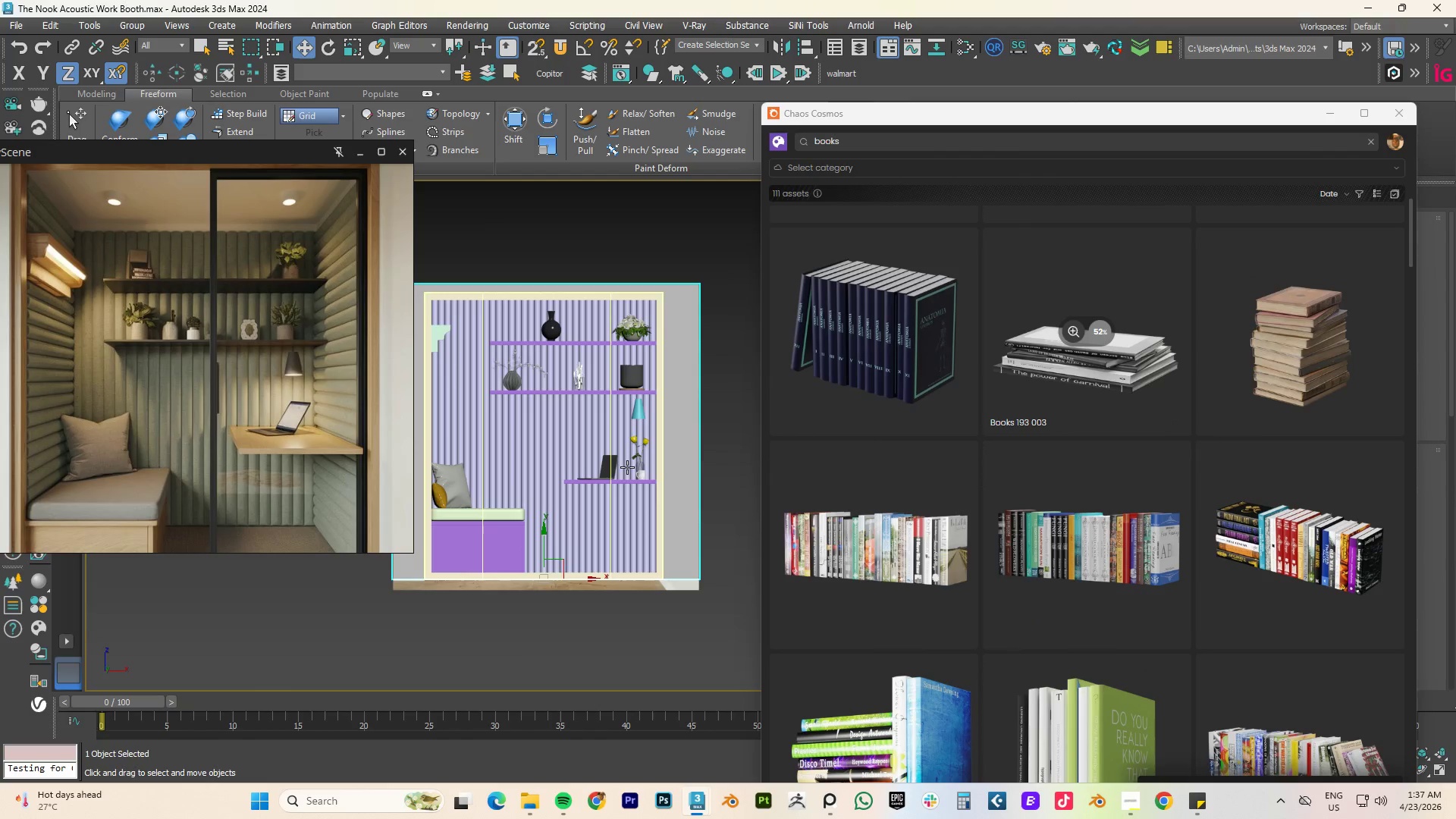 
hold_key(key=AltLeft, duration=0.84)
 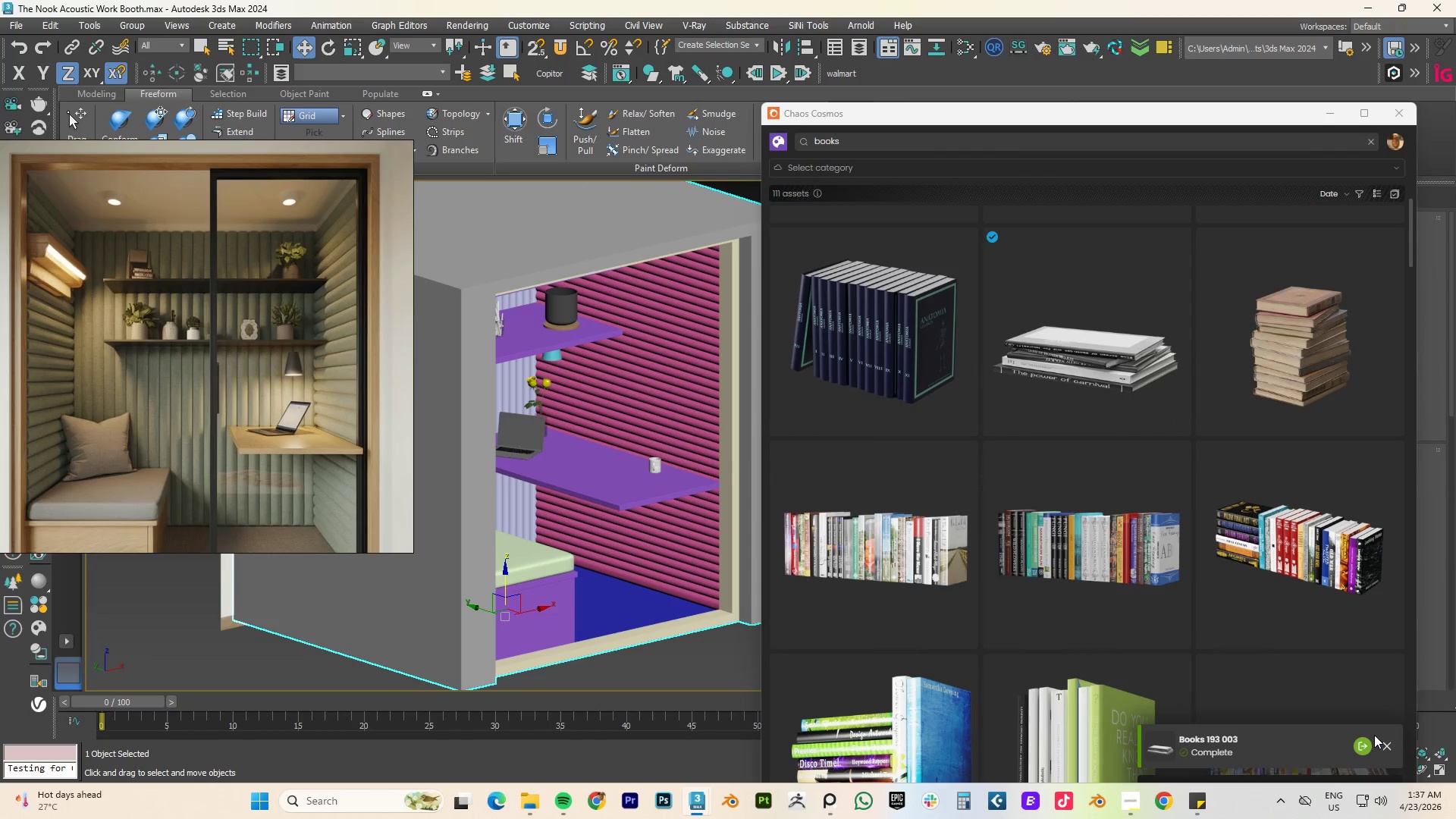 
scroll: coordinate [628, 467], scroll_direction: up, amount: 1.0
 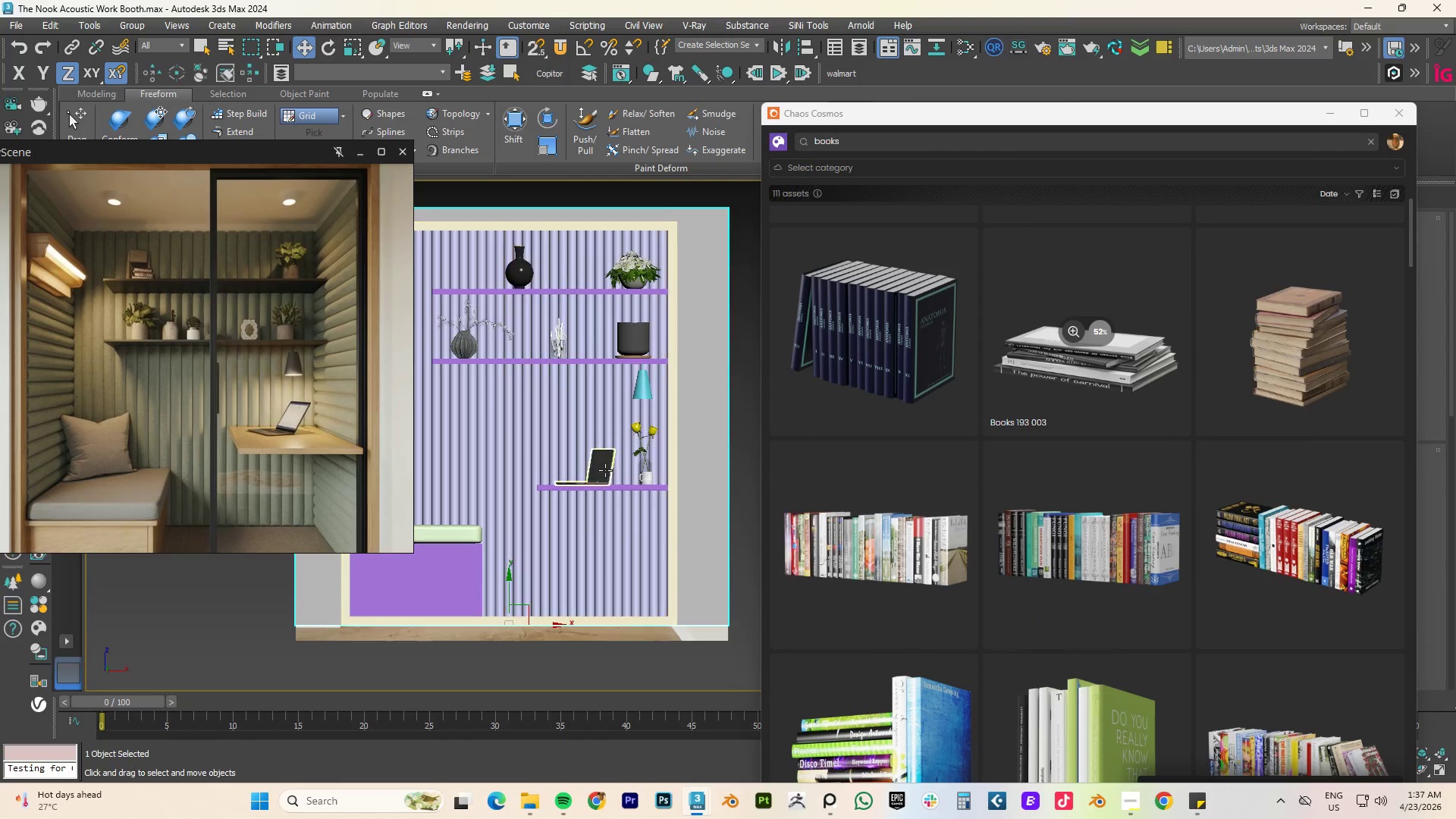 
left_click_drag(start_coordinate=[1360, 744], to_coordinate=[581, 453])
 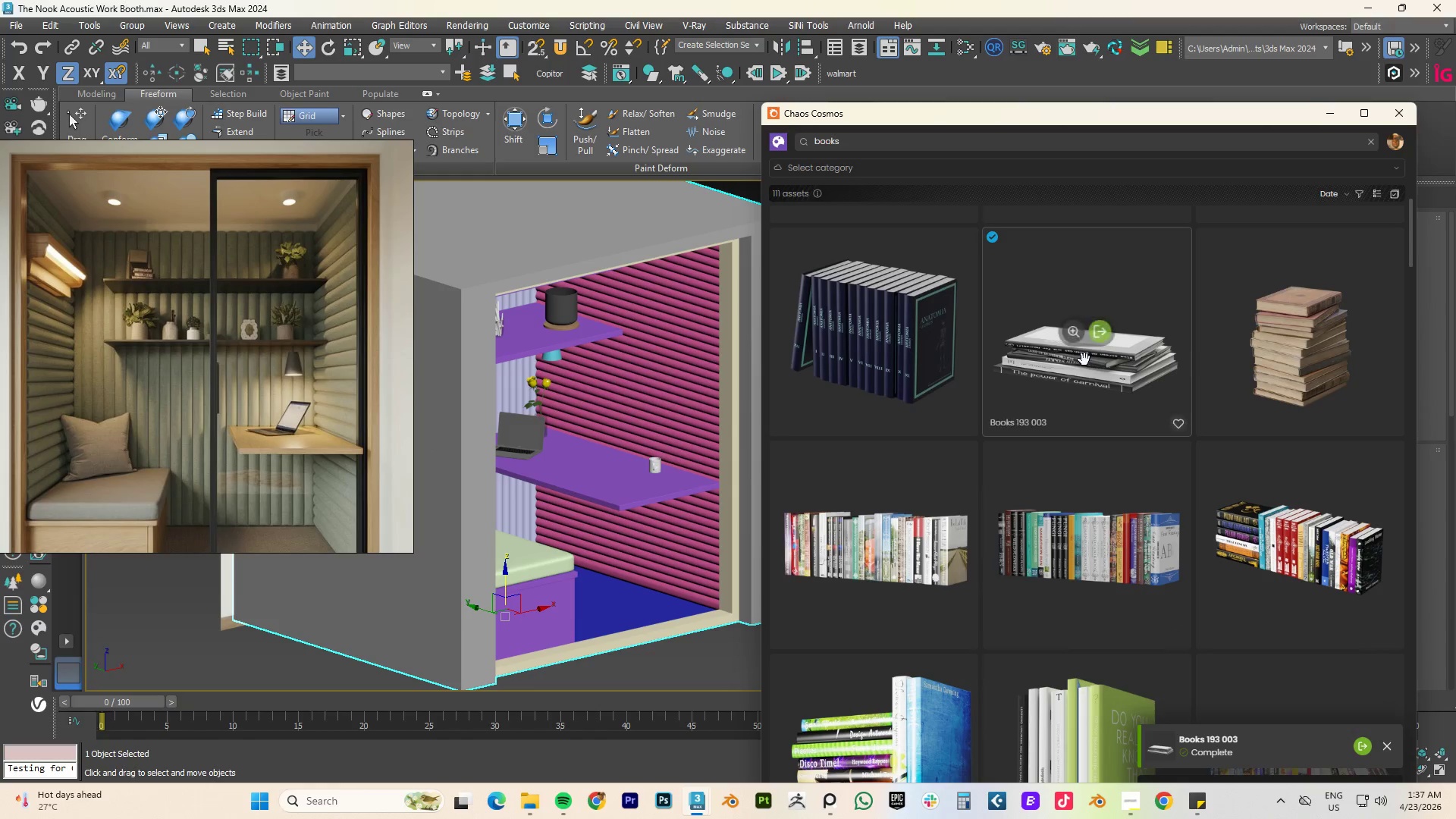 
left_click_drag(start_coordinate=[1103, 337], to_coordinate=[569, 463])
 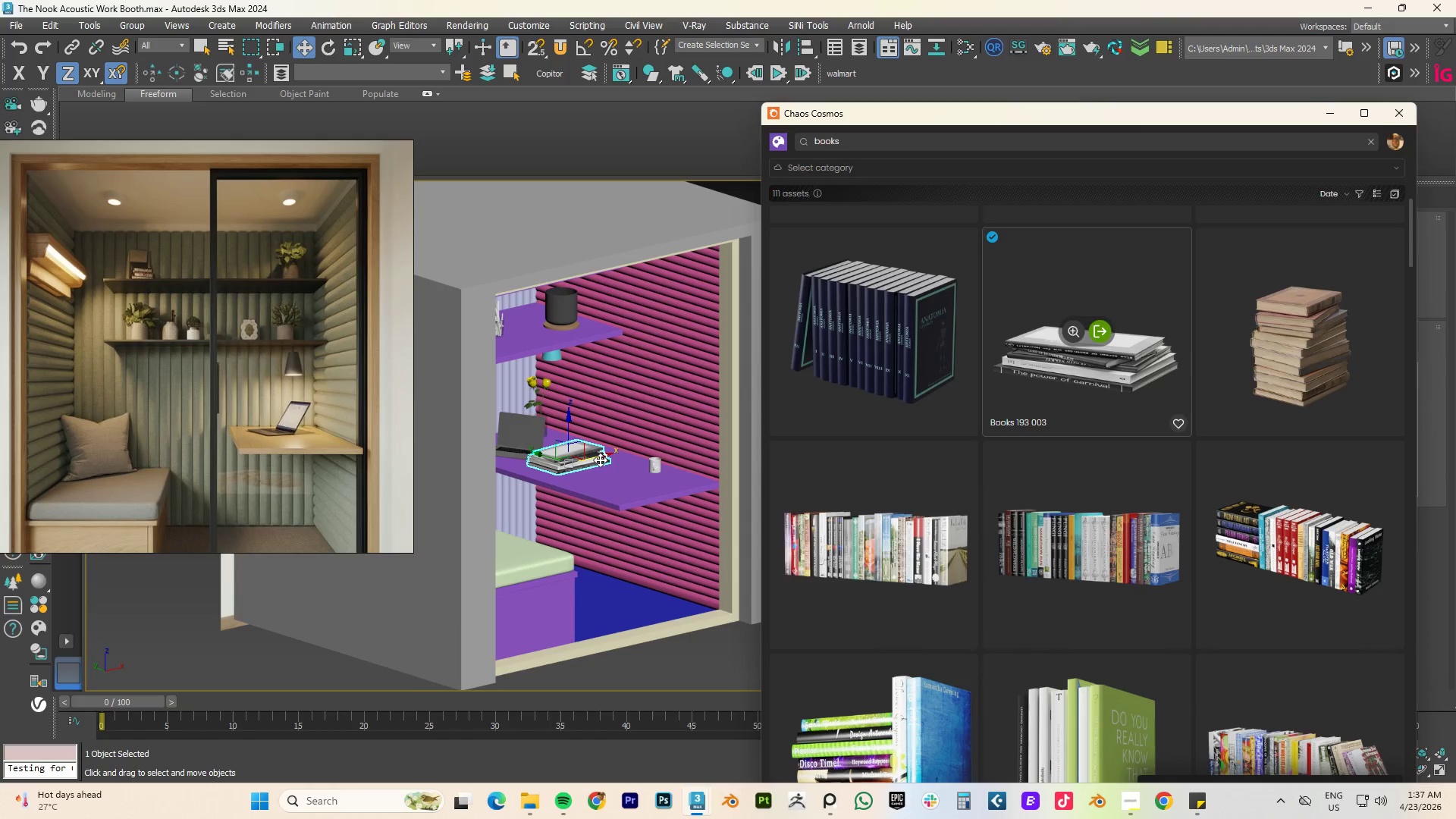 
type(tz)
 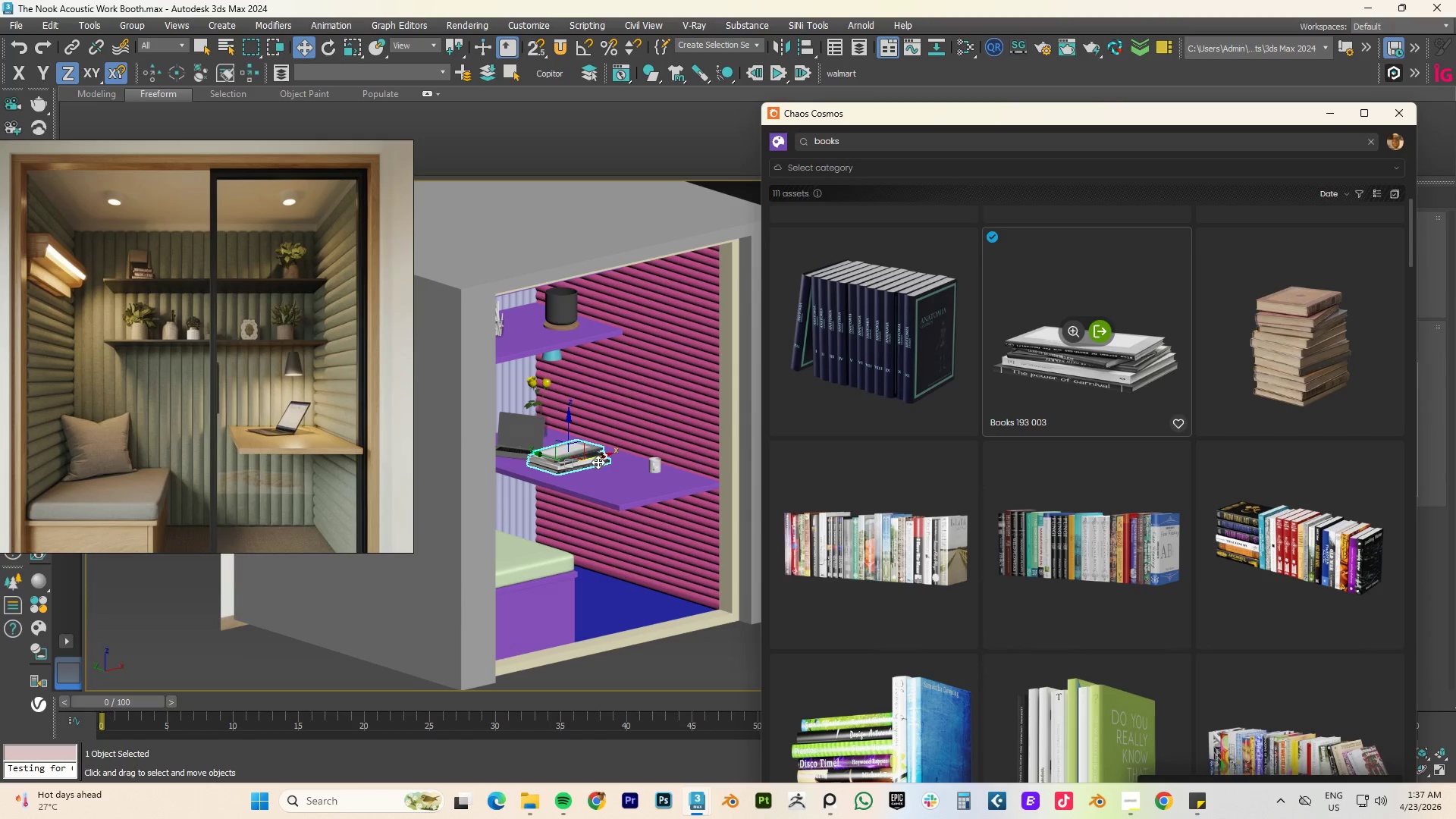 
left_click([596, 463])
 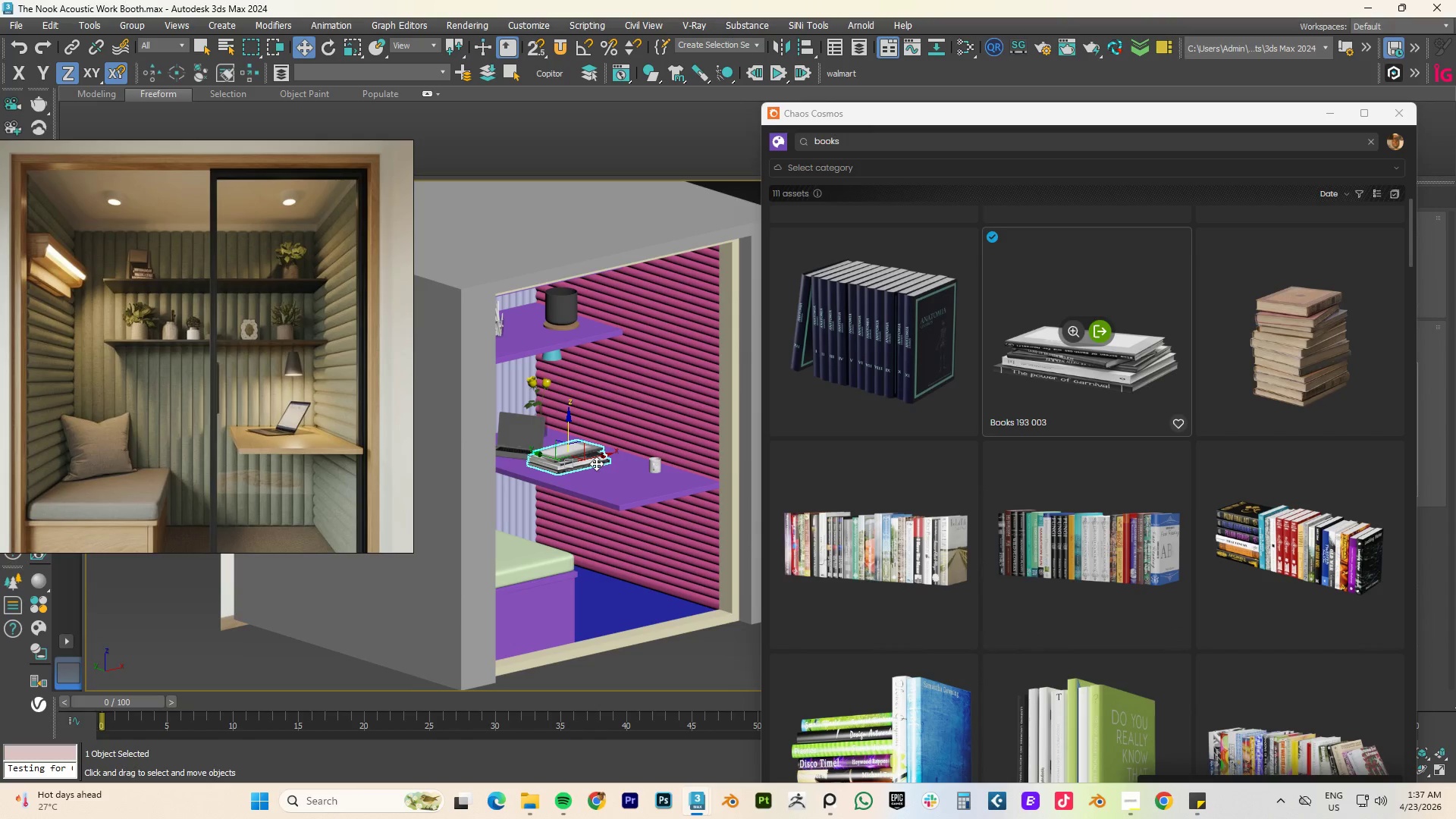 
type(tz)
 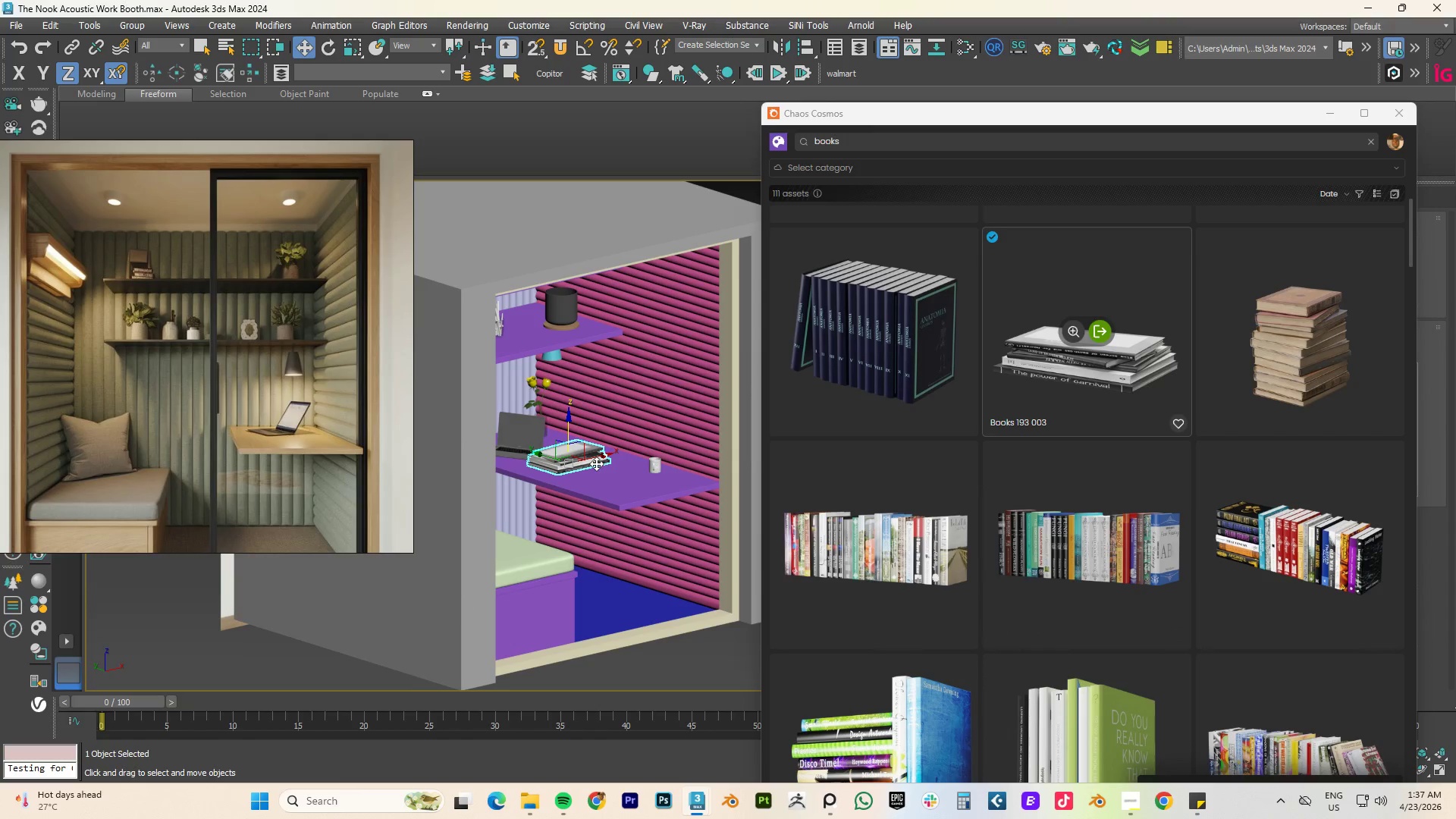 
left_click([596, 463])
 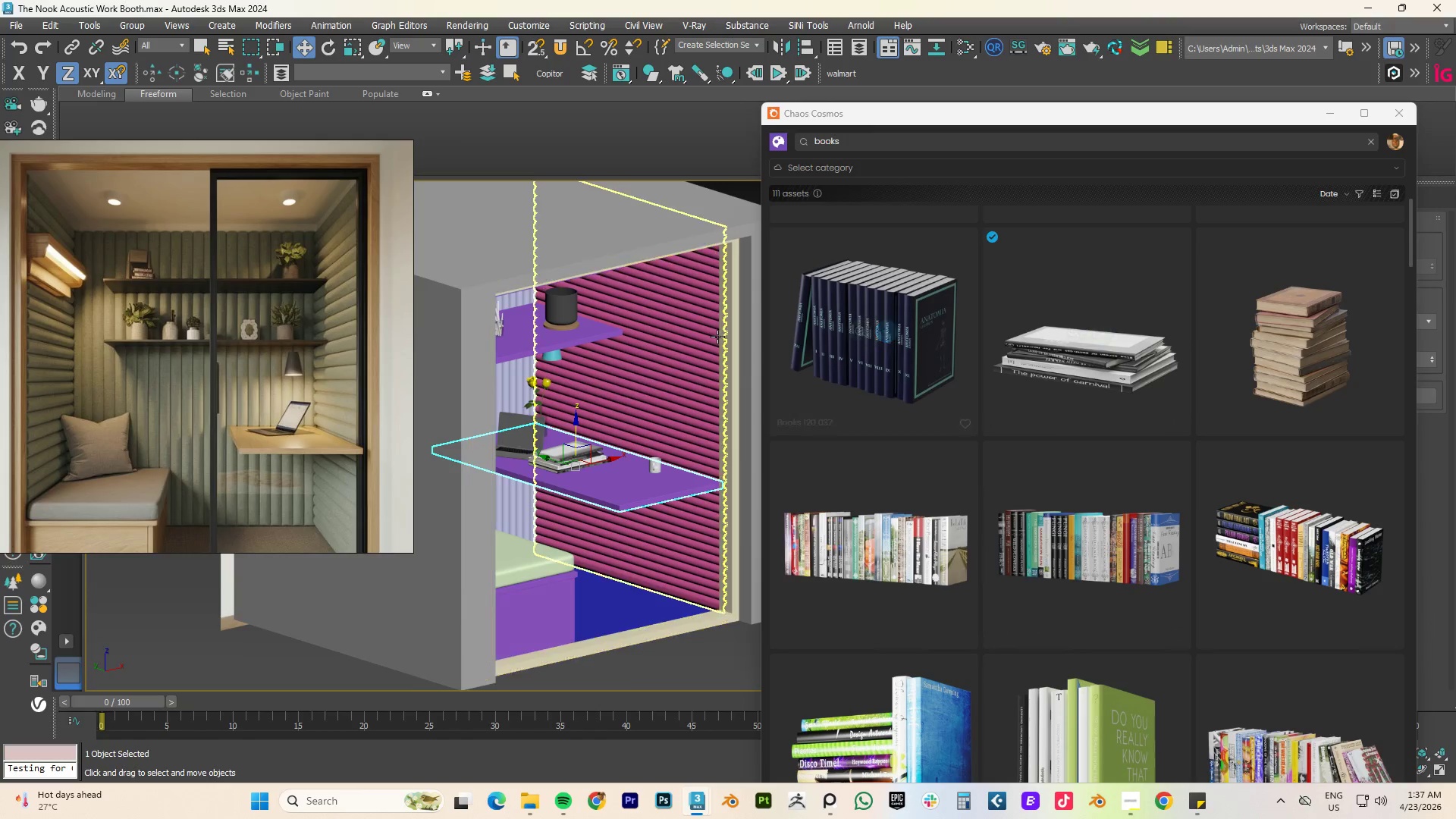 
type(tz)
 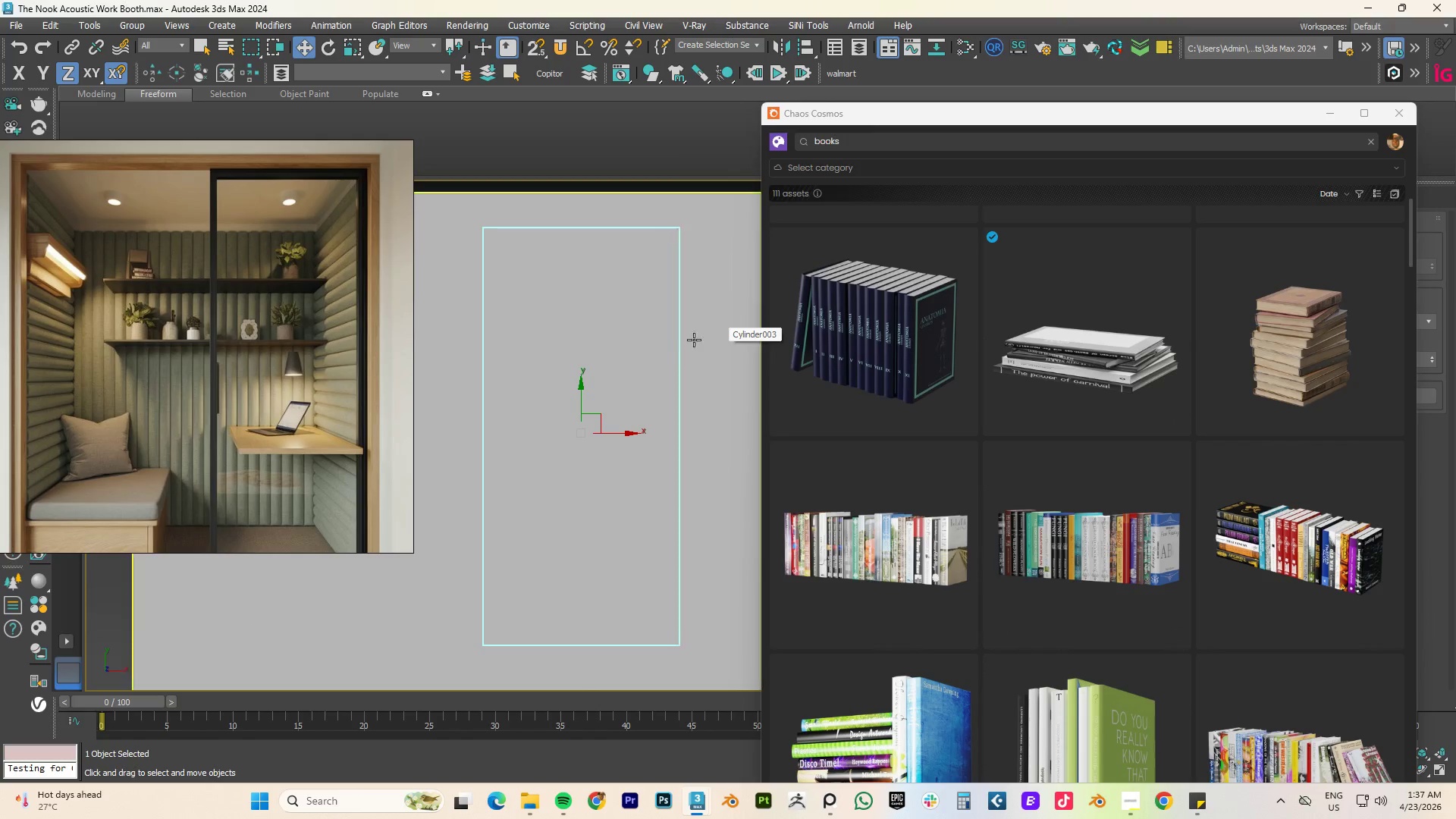 
key(F3)
 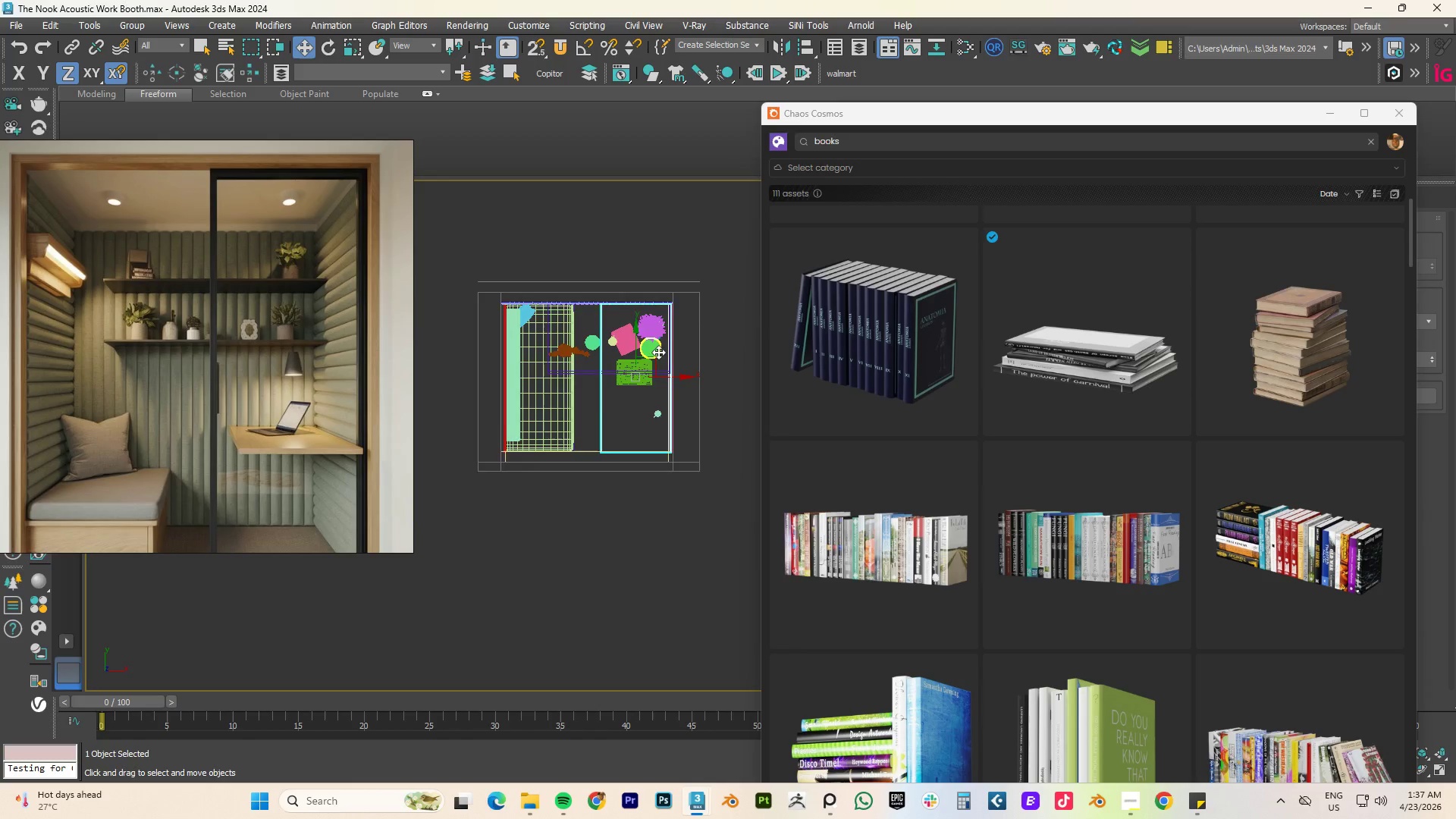 
scroll: coordinate [664, 347], scroll_direction: down, amount: 3.0
 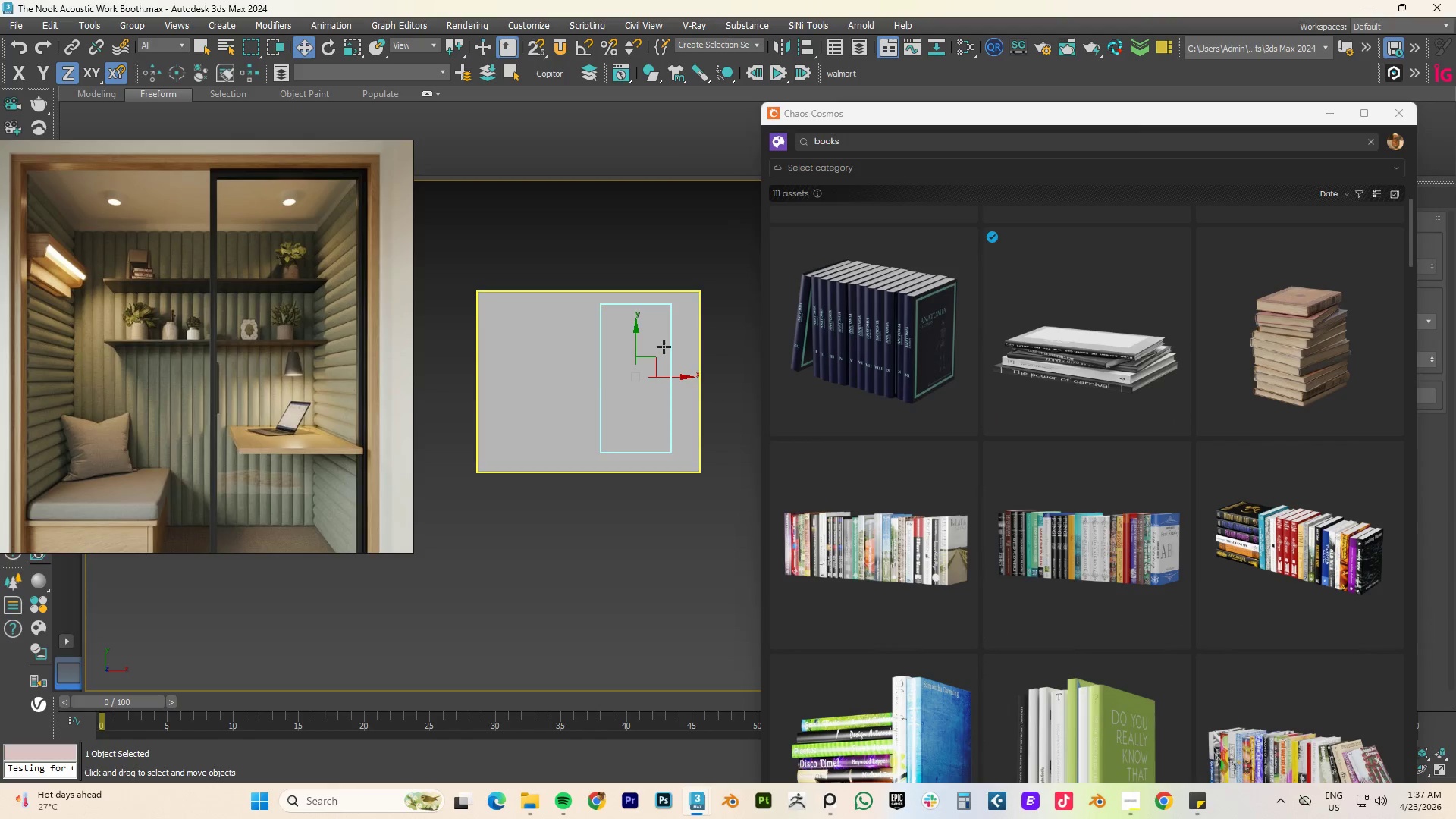 
scroll: coordinate [656, 377], scroll_direction: up, amount: 2.0
 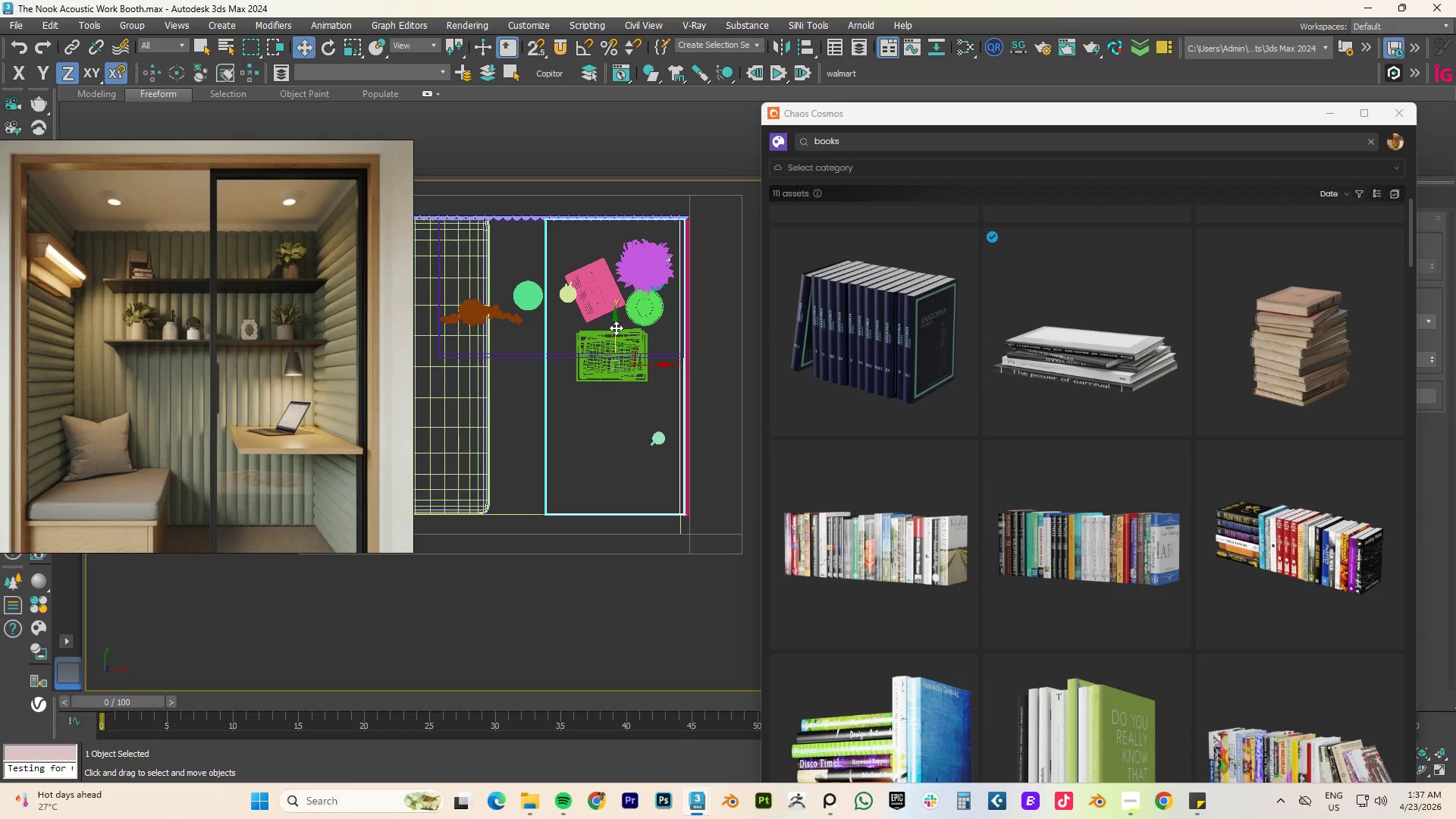 
left_click_drag(start_coordinate=[616, 328], to_coordinate=[613, 372])
 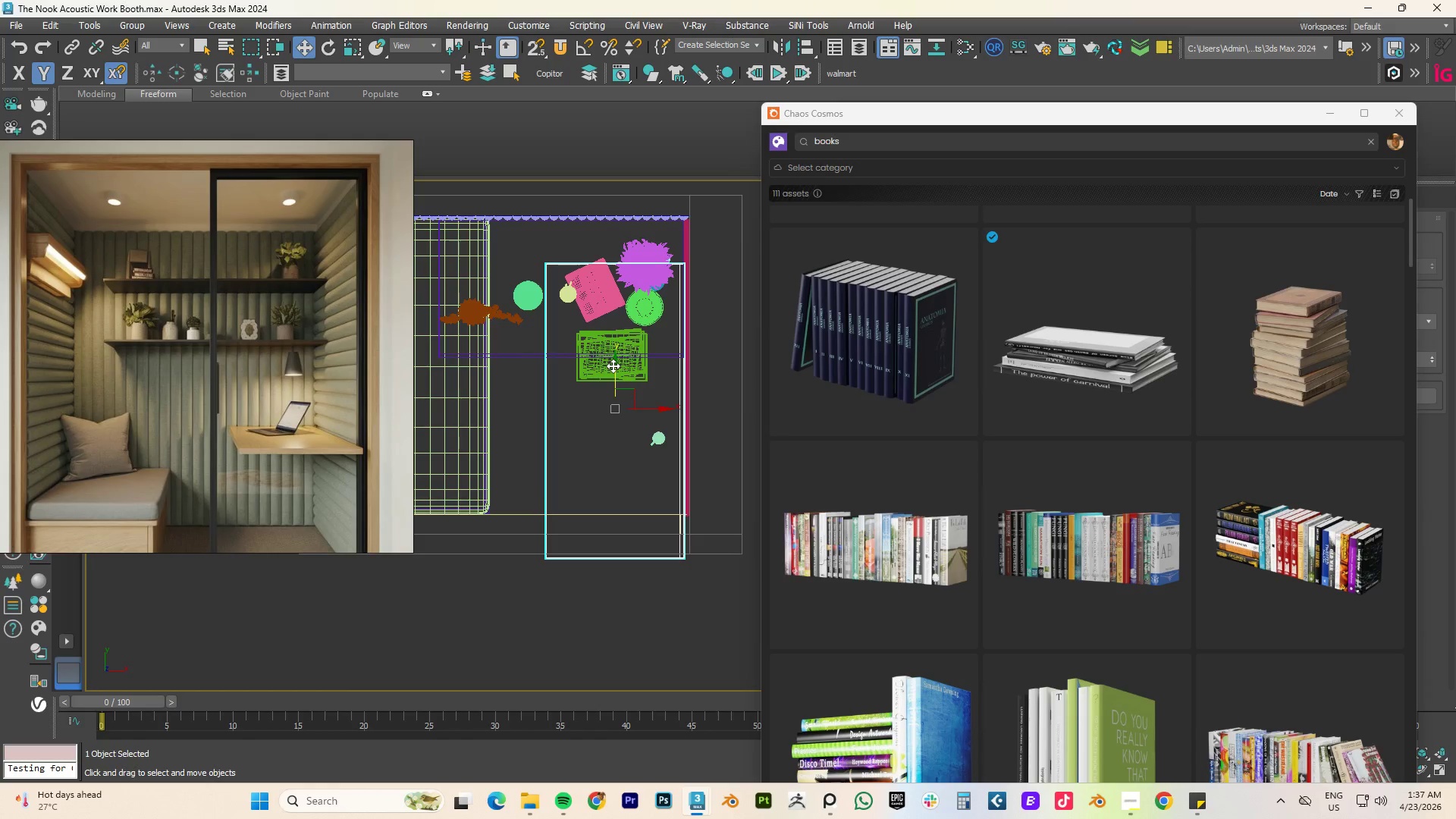 
key(Control+Z)
 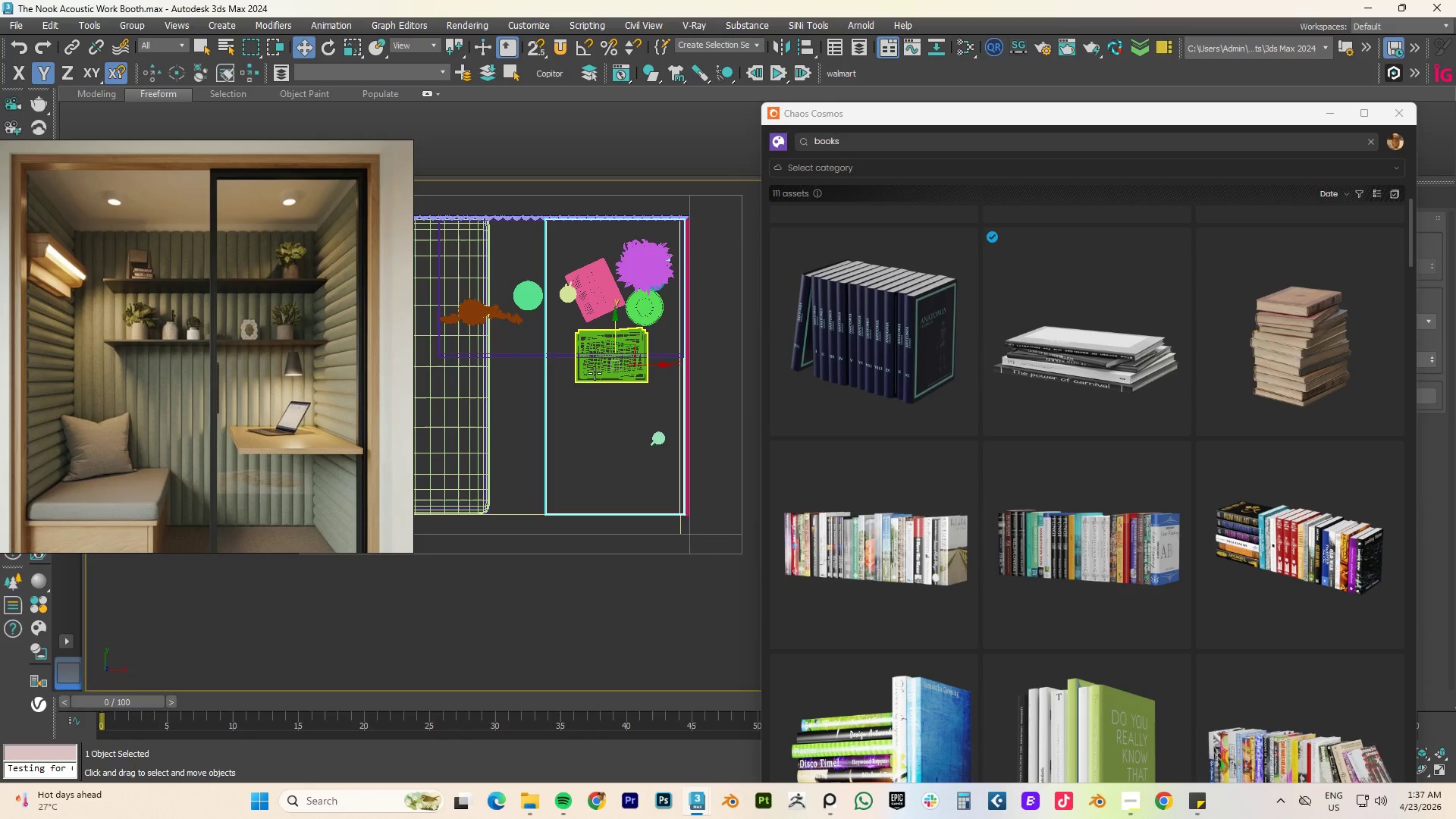 
left_click([595, 373])
 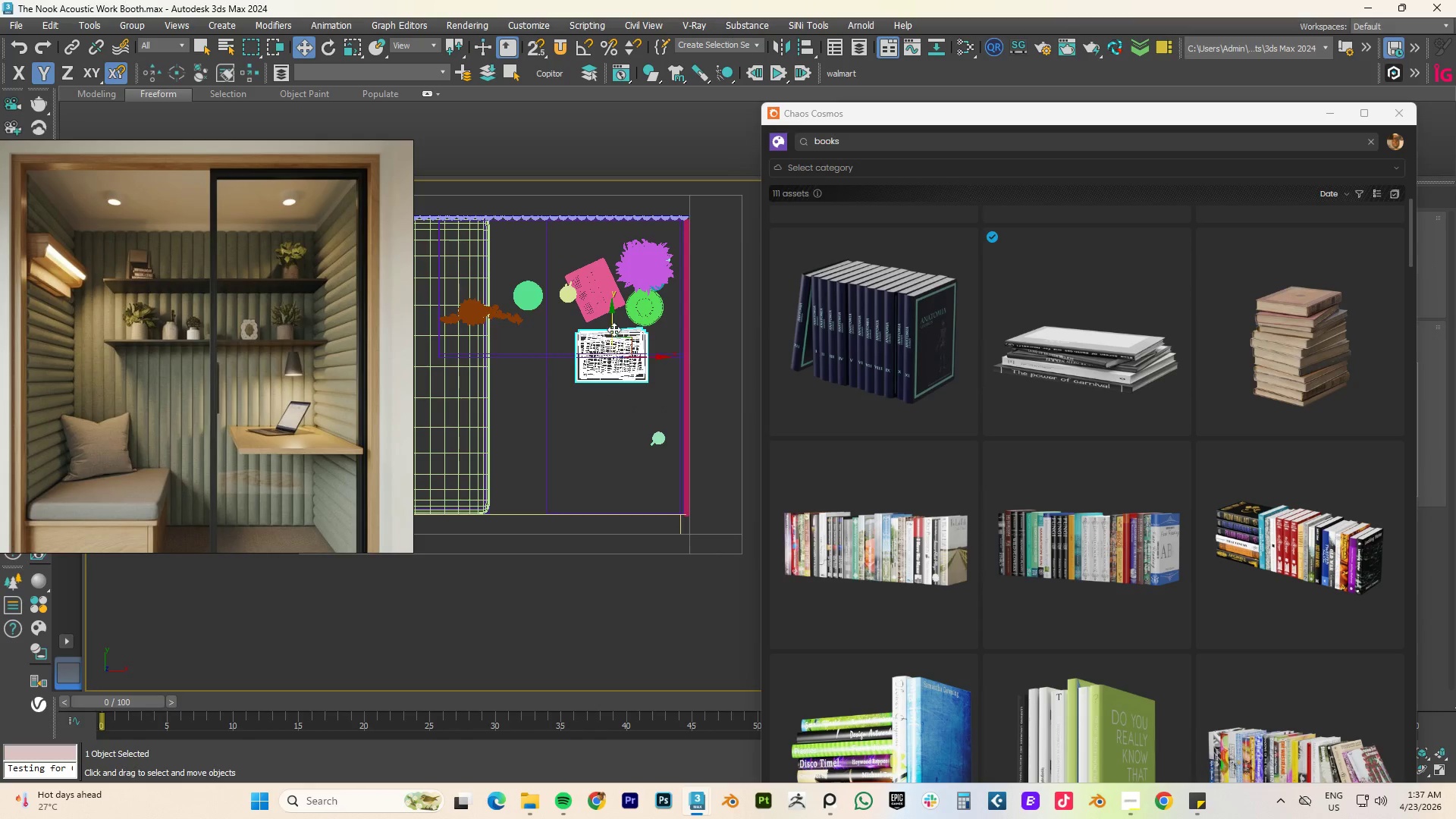 
left_click_drag(start_coordinate=[613, 320], to_coordinate=[601, 438])
 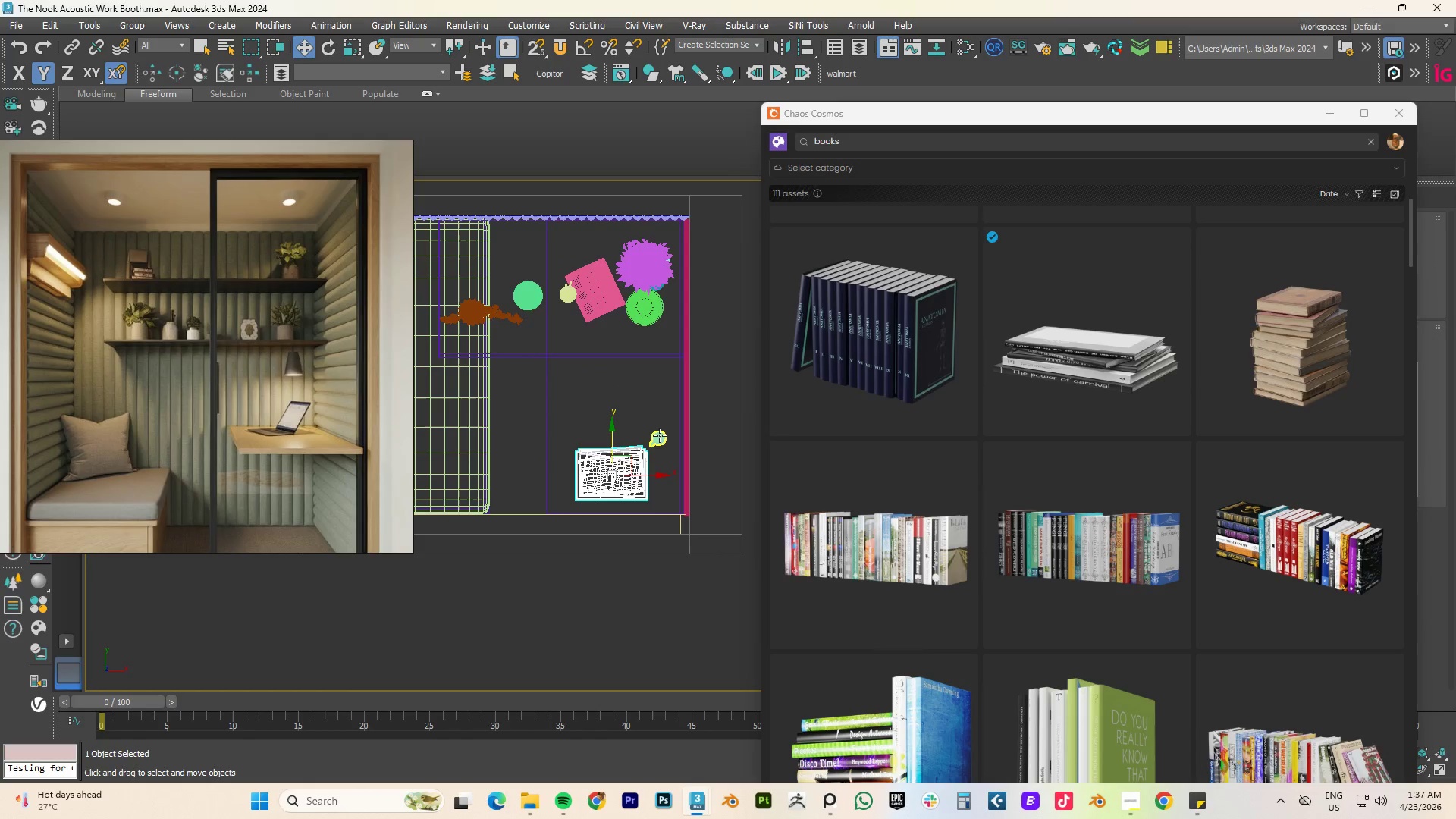 
left_click([658, 435])
 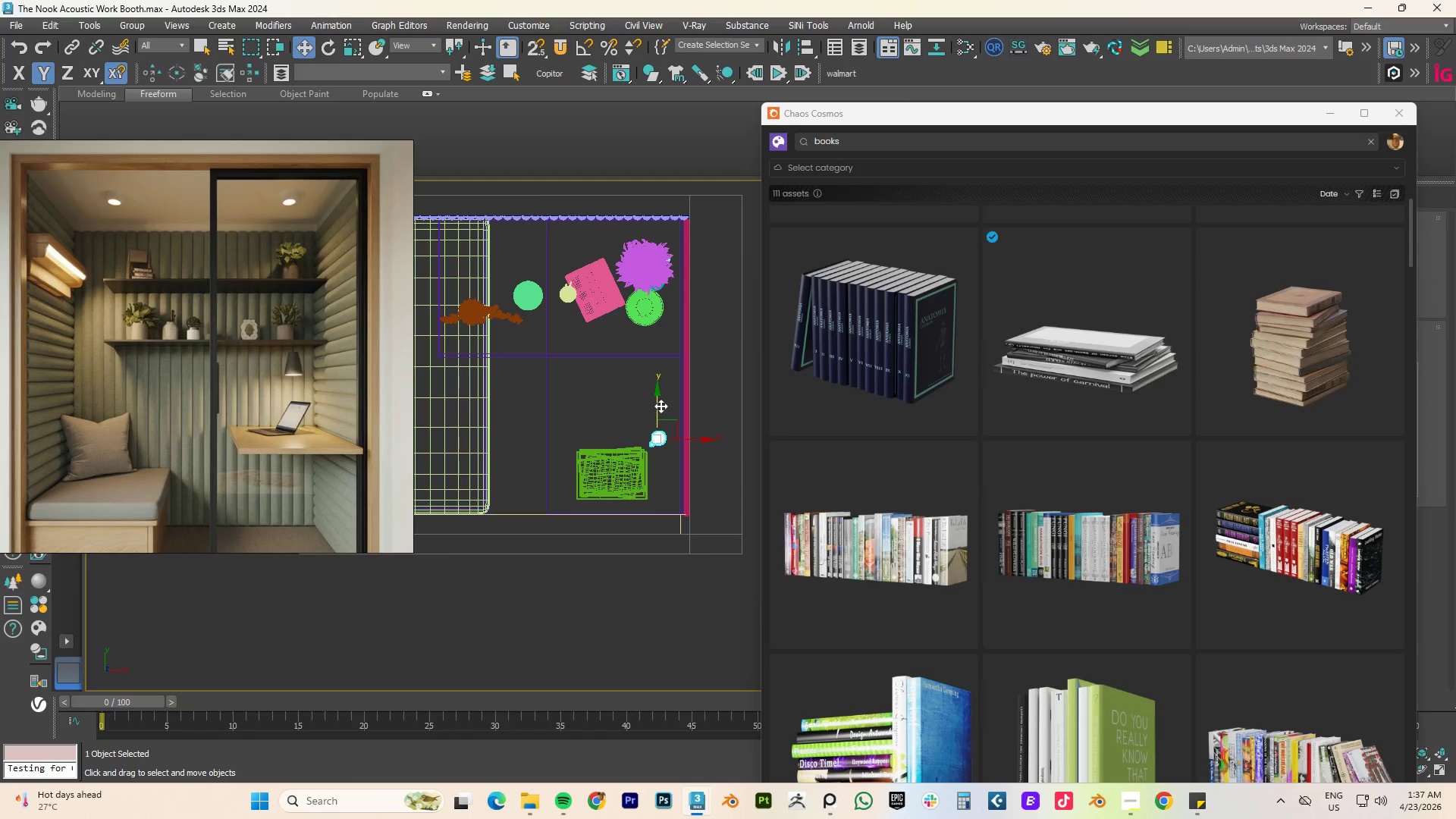 
left_click_drag(start_coordinate=[658, 406], to_coordinate=[657, 398])
 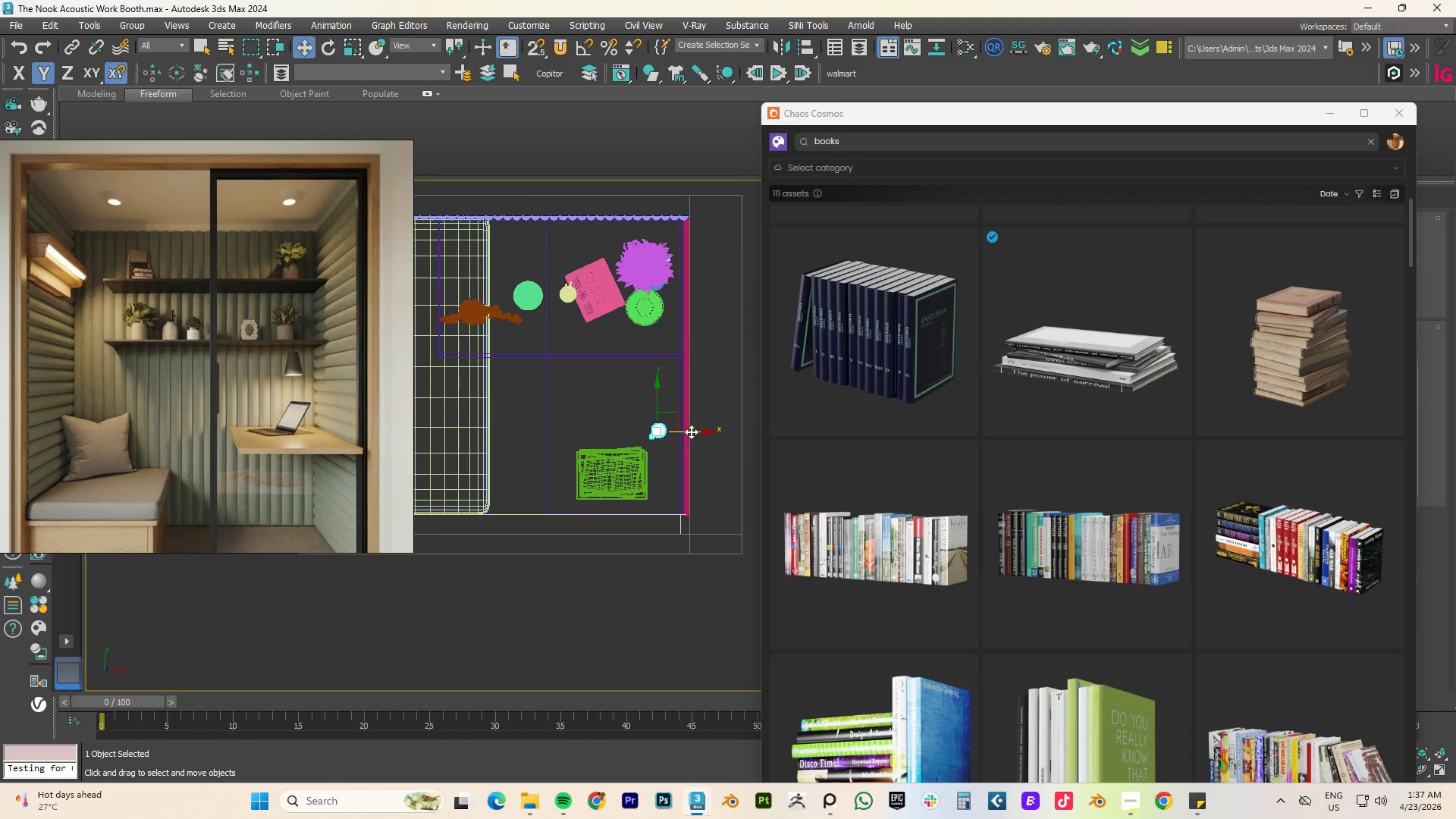 
left_click_drag(start_coordinate=[691, 431], to_coordinate=[651, 431])
 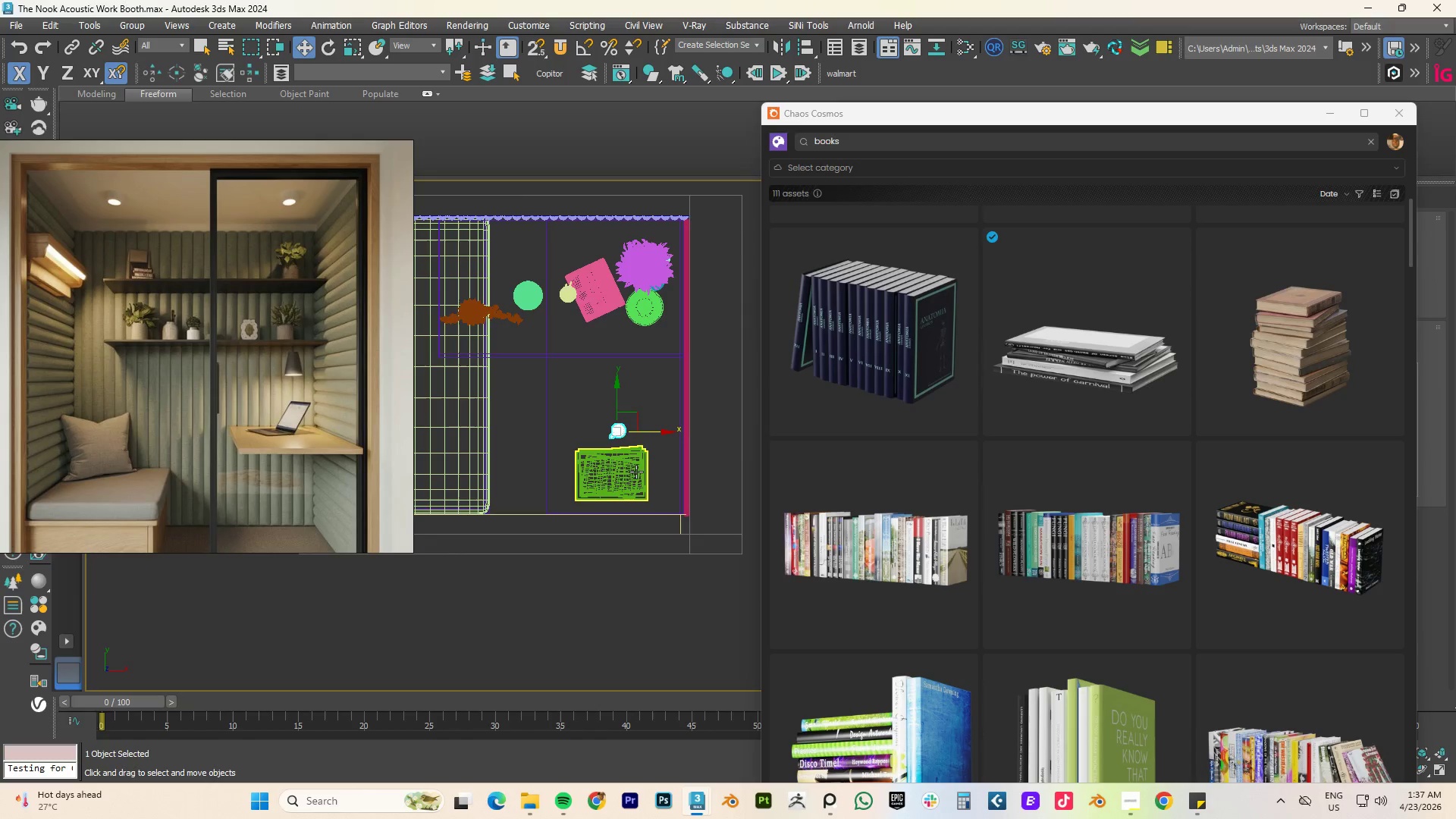 
left_click([635, 472])
 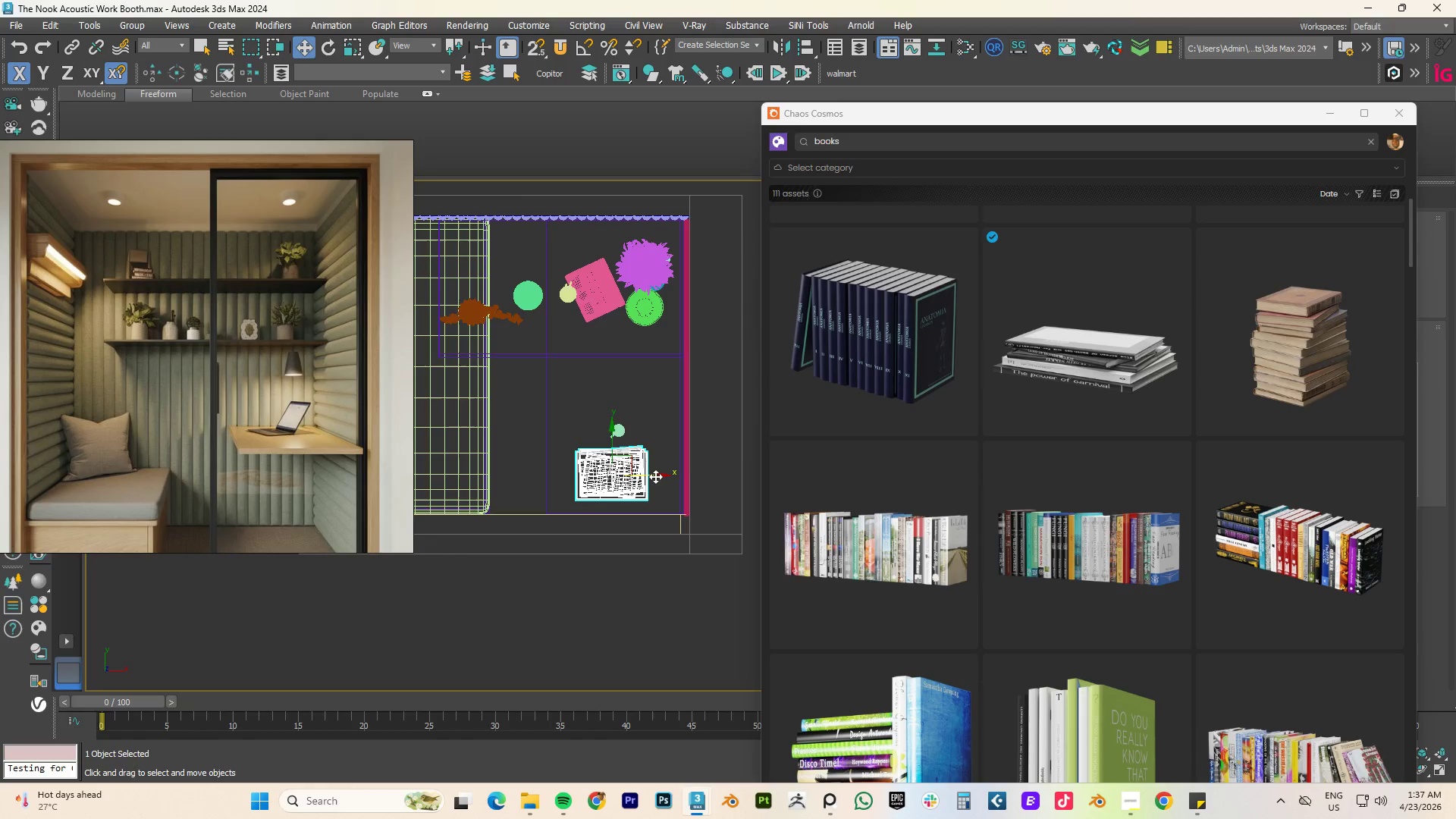 
left_click_drag(start_coordinate=[655, 476], to_coordinate=[674, 475])
 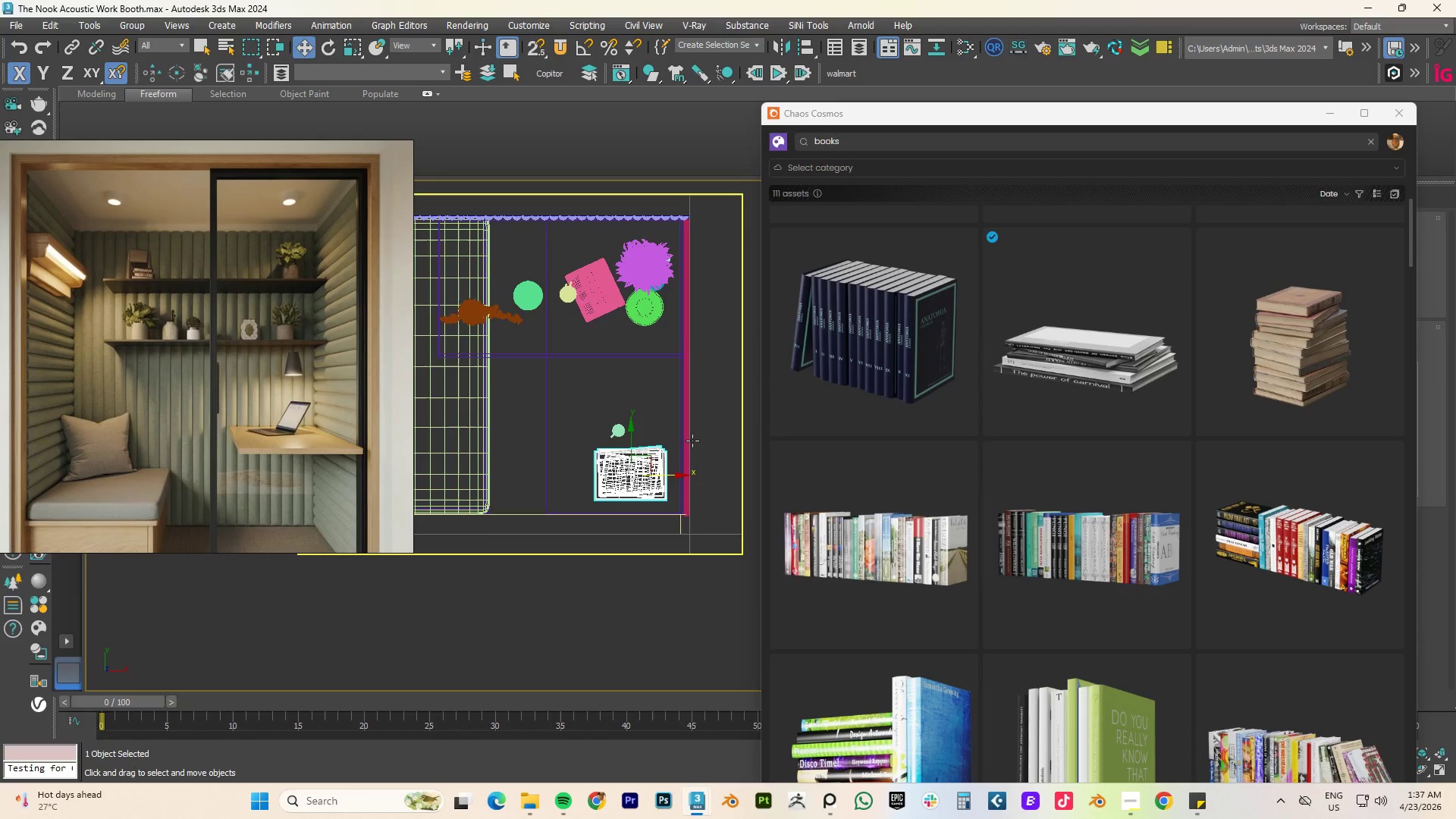 
type(fz)
 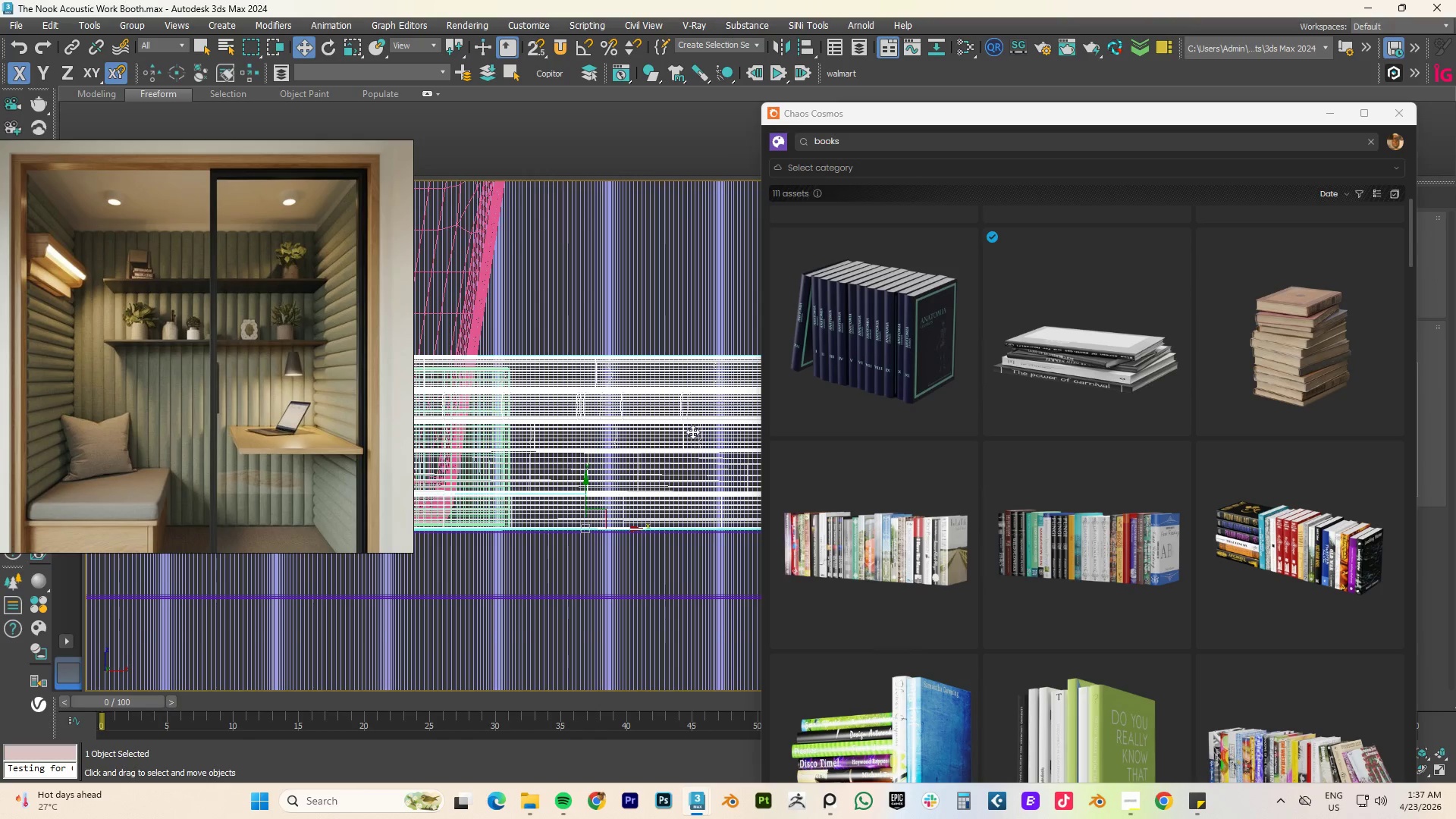 
key(F3)
 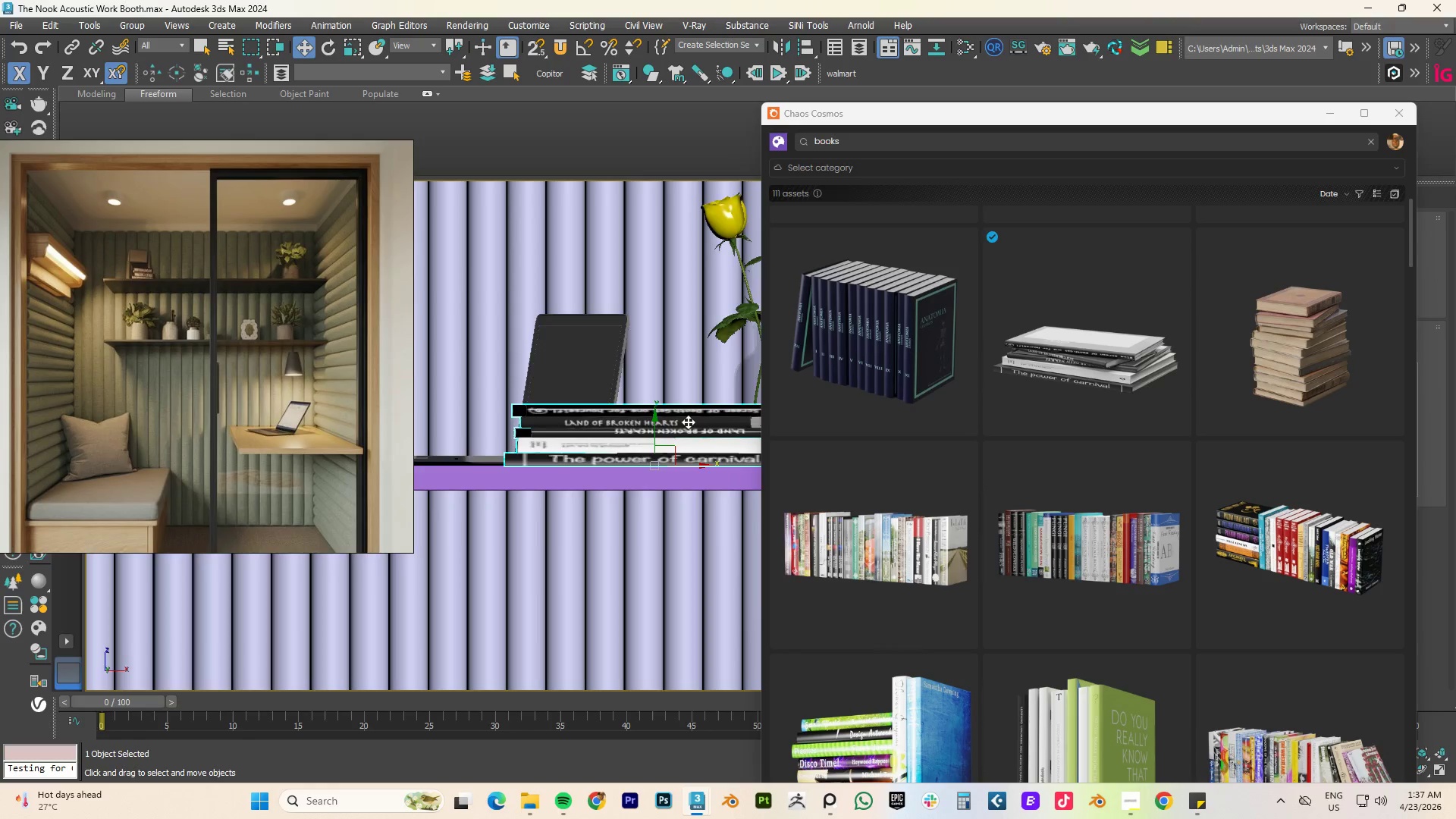 
scroll: coordinate [692, 431], scroll_direction: down, amount: 3.0
 